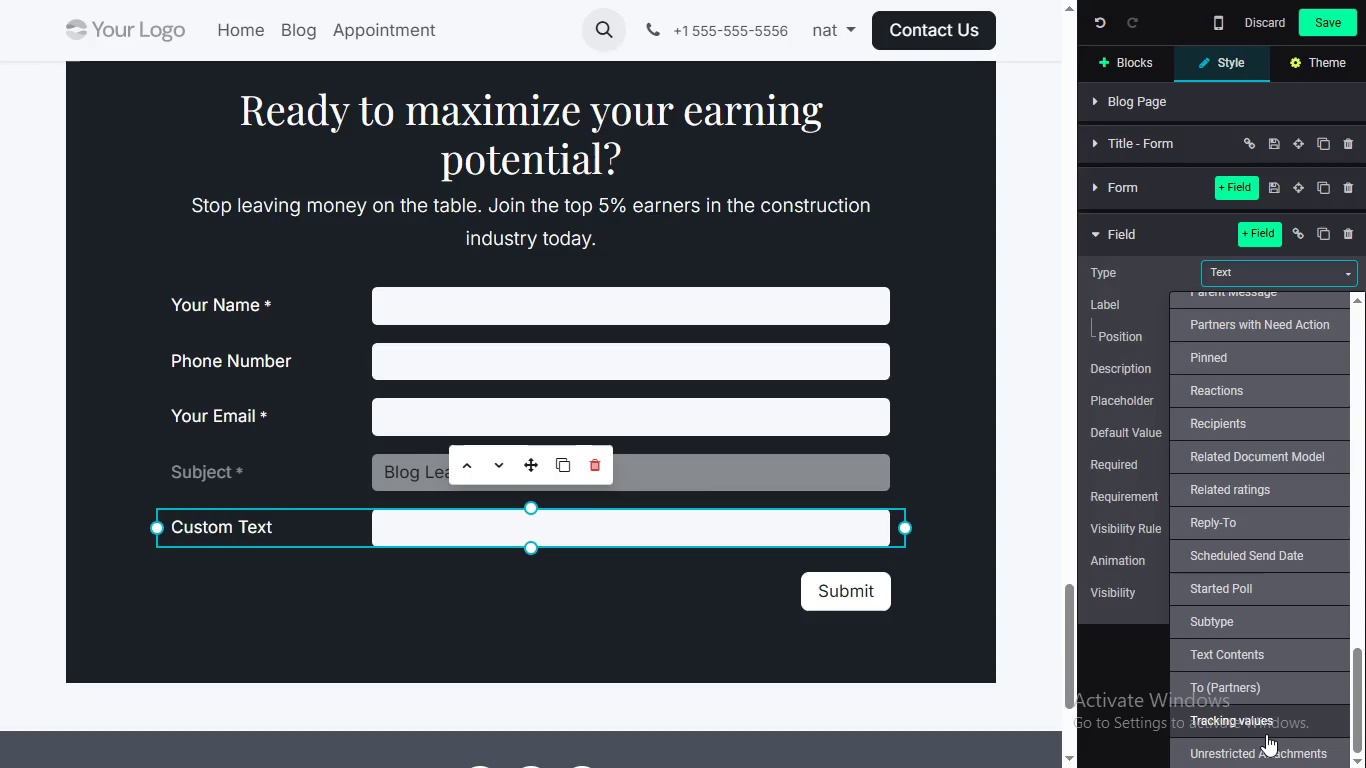 
scroll: coordinate [1266, 734], scroll_direction: up, amount: 4.0
 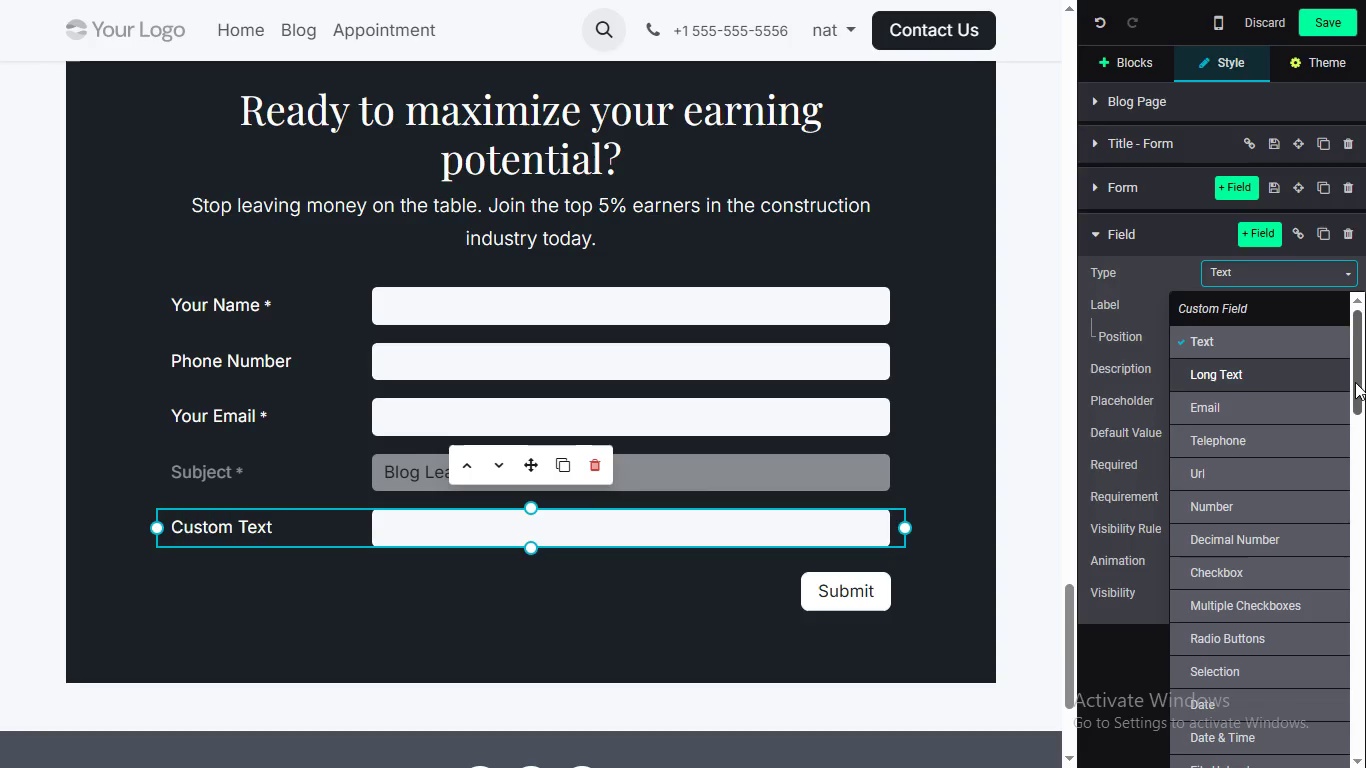 
left_click_drag(start_coordinate=[1354, 382], to_coordinate=[1312, 744])
 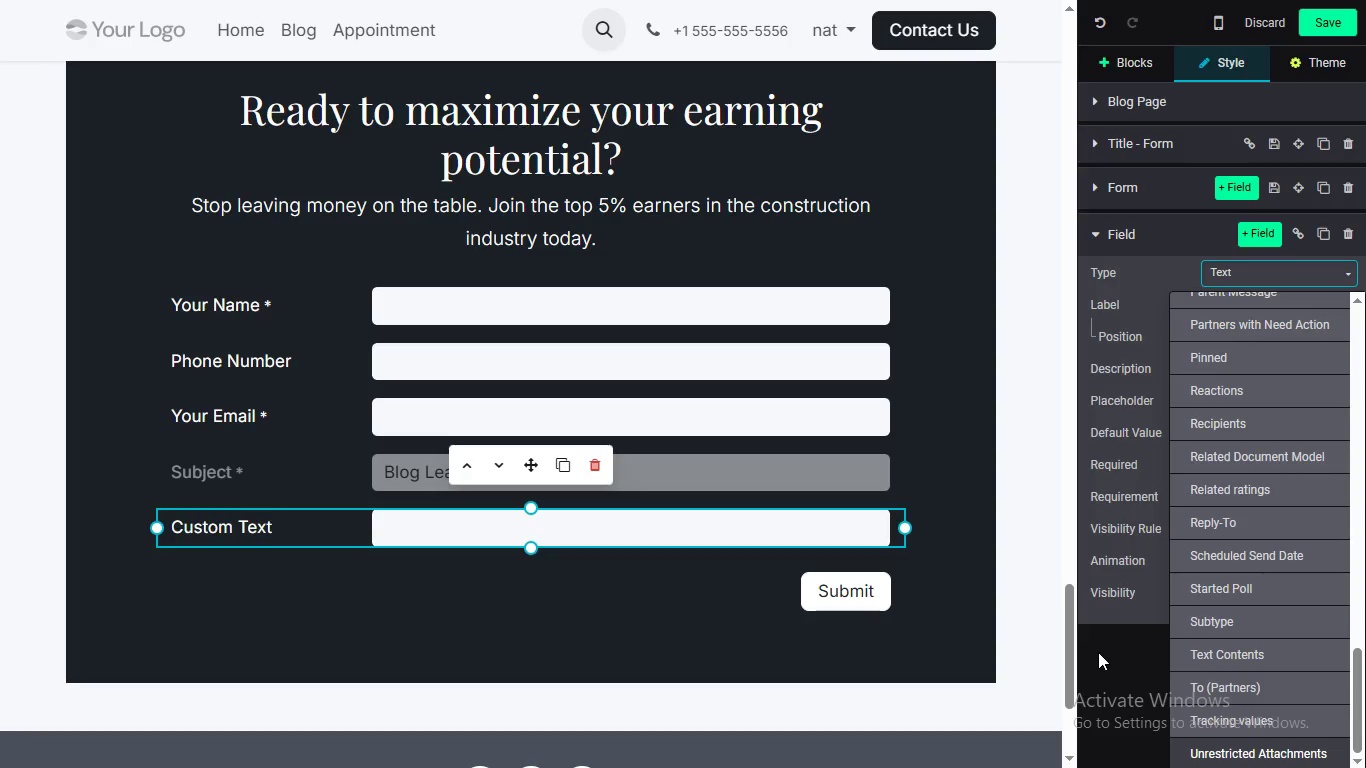 
left_click([1098, 652])
 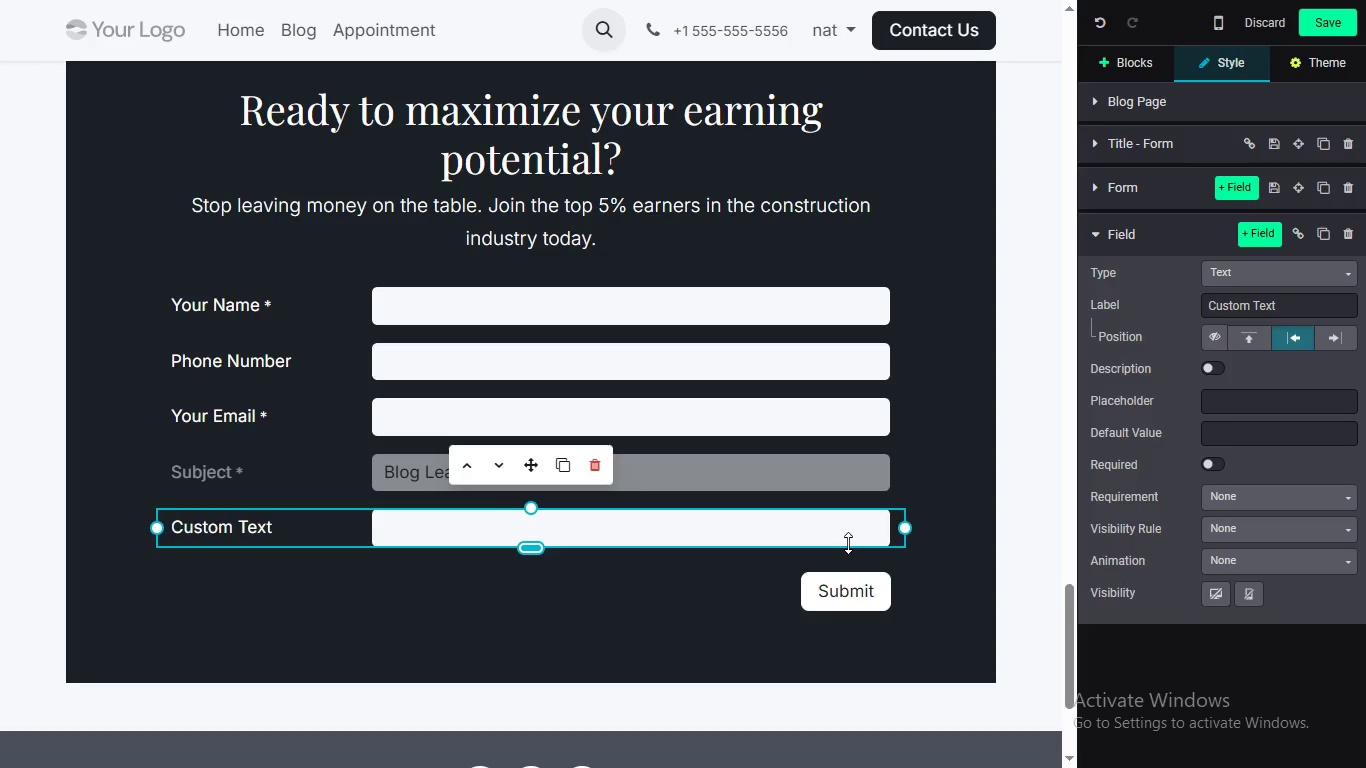 
left_click([848, 543])
 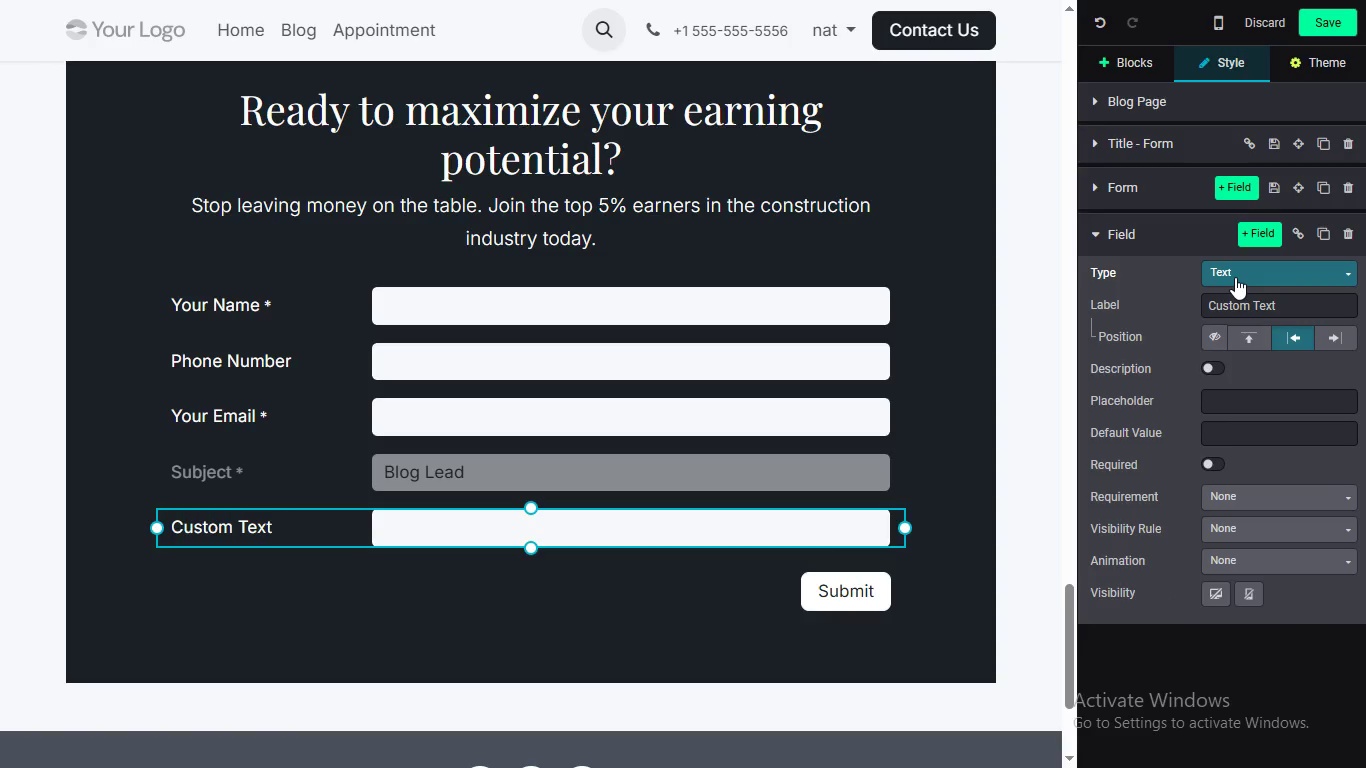 
scroll: coordinate [1241, 480], scroll_direction: down, amount: 8.0
 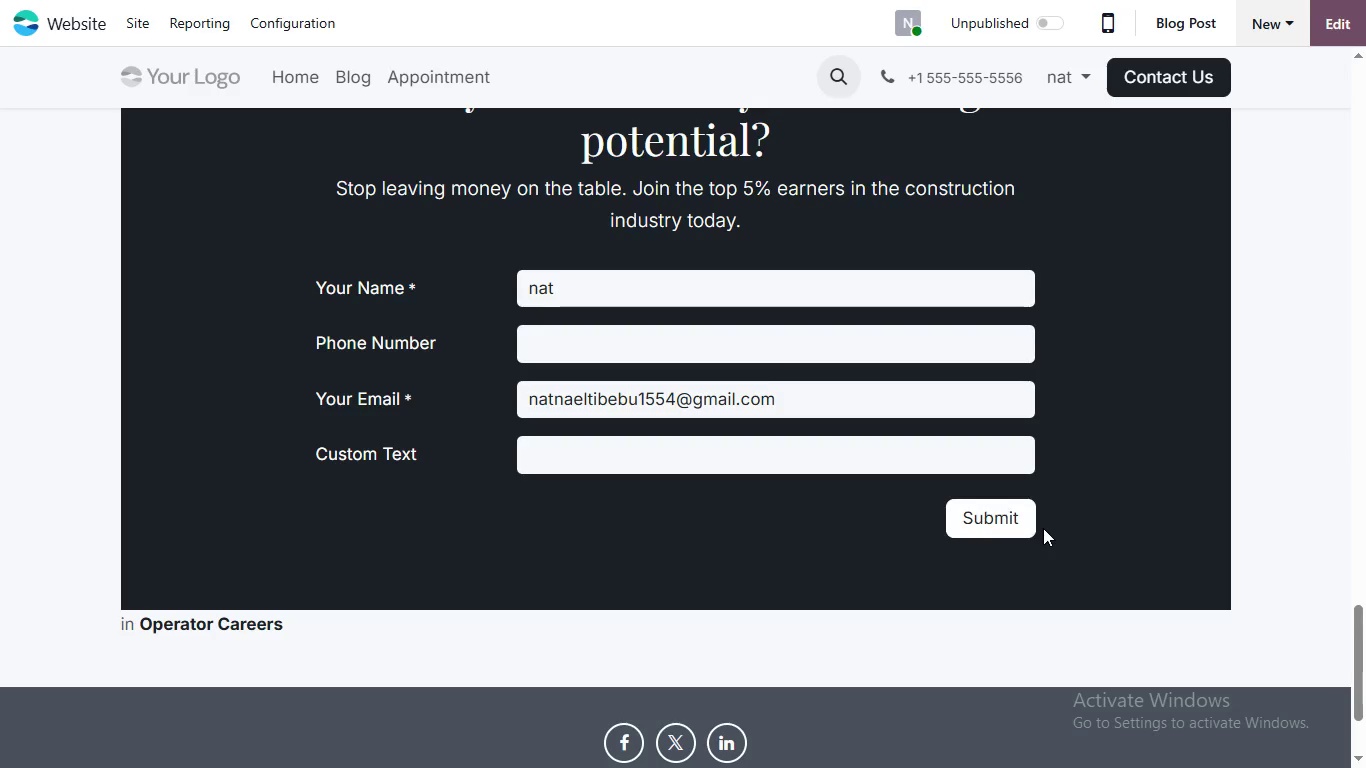 
wait(19.15)
 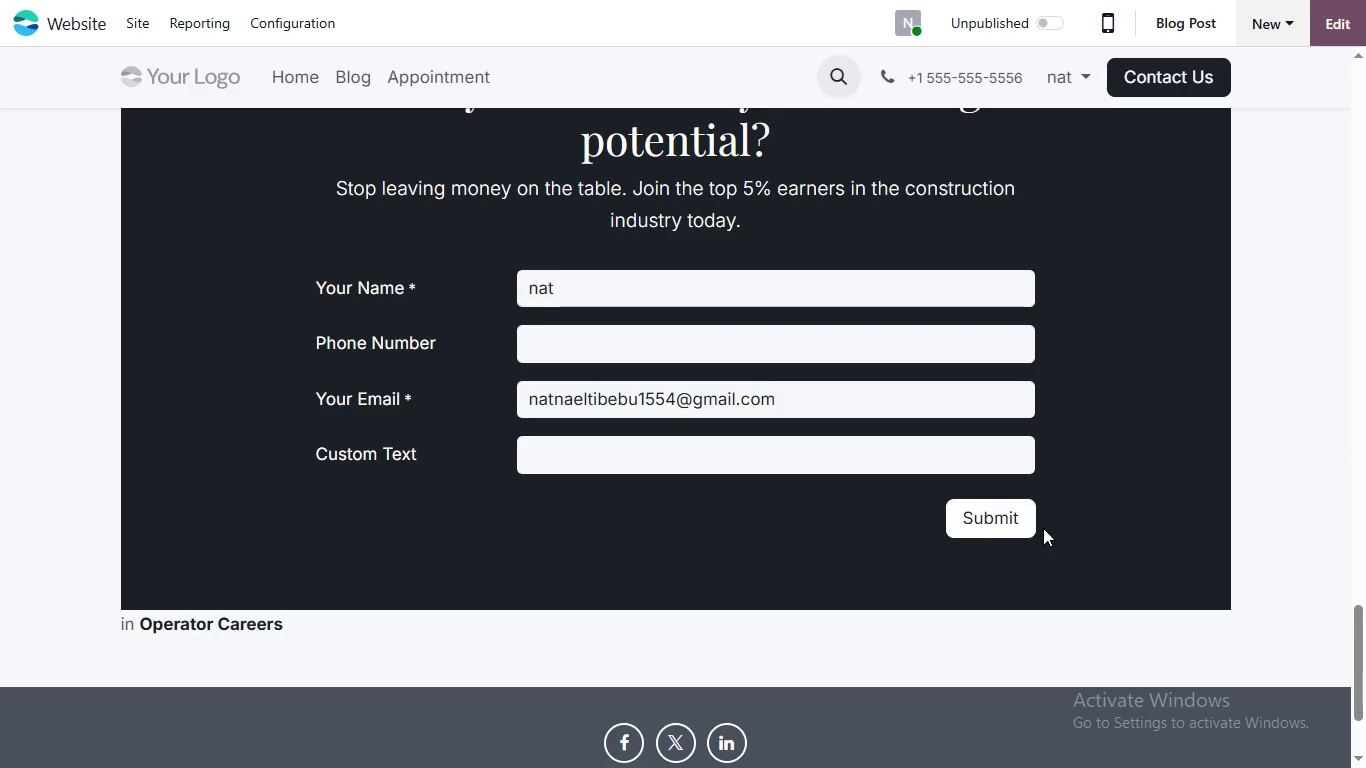 
left_click([1341, 30])
 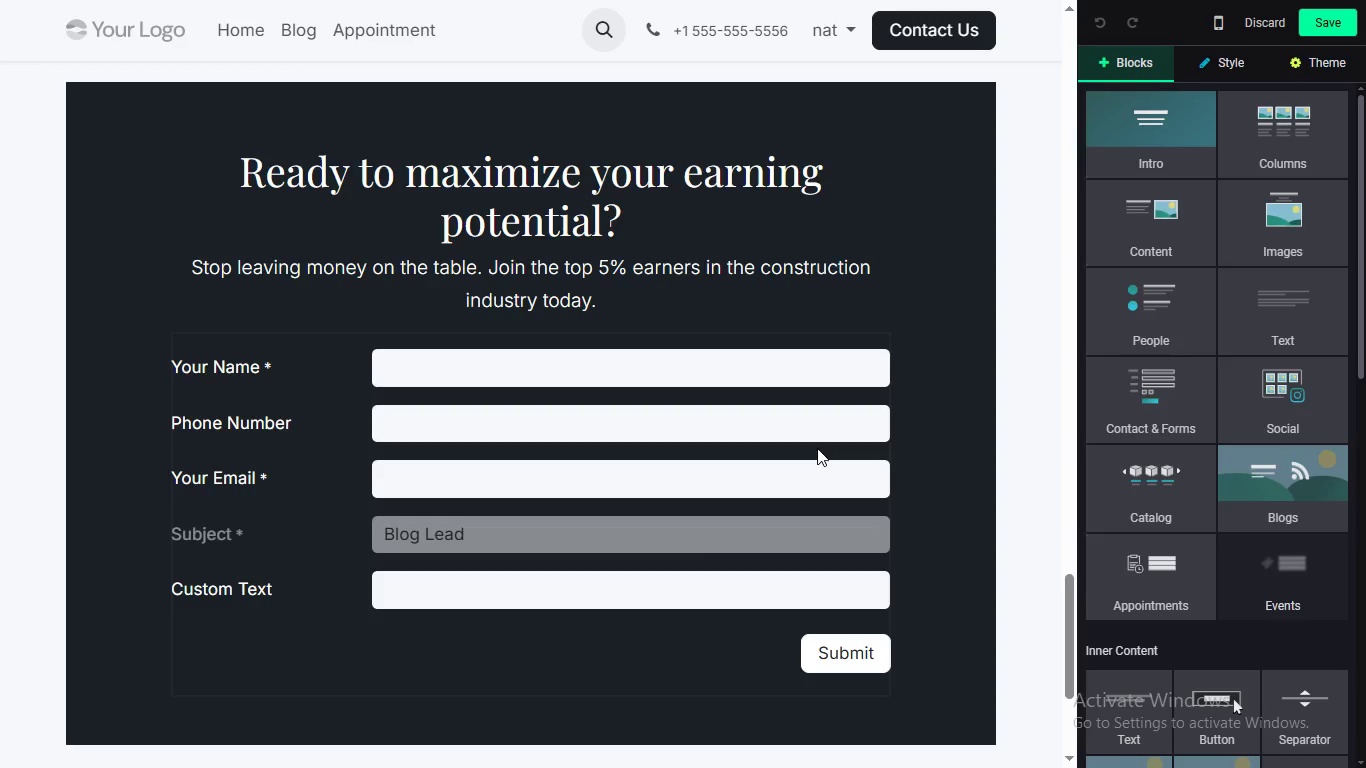 
left_click([760, 587])
 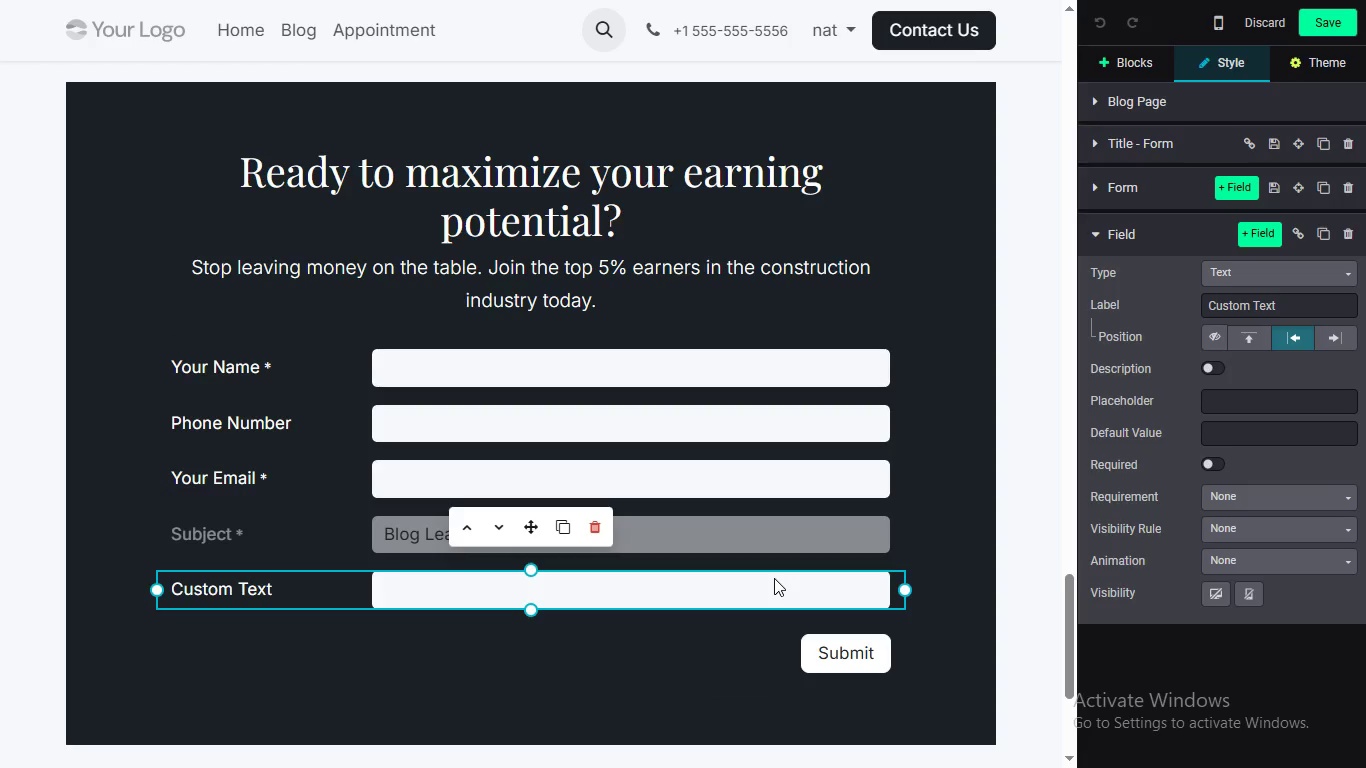 
wait(13.59)
 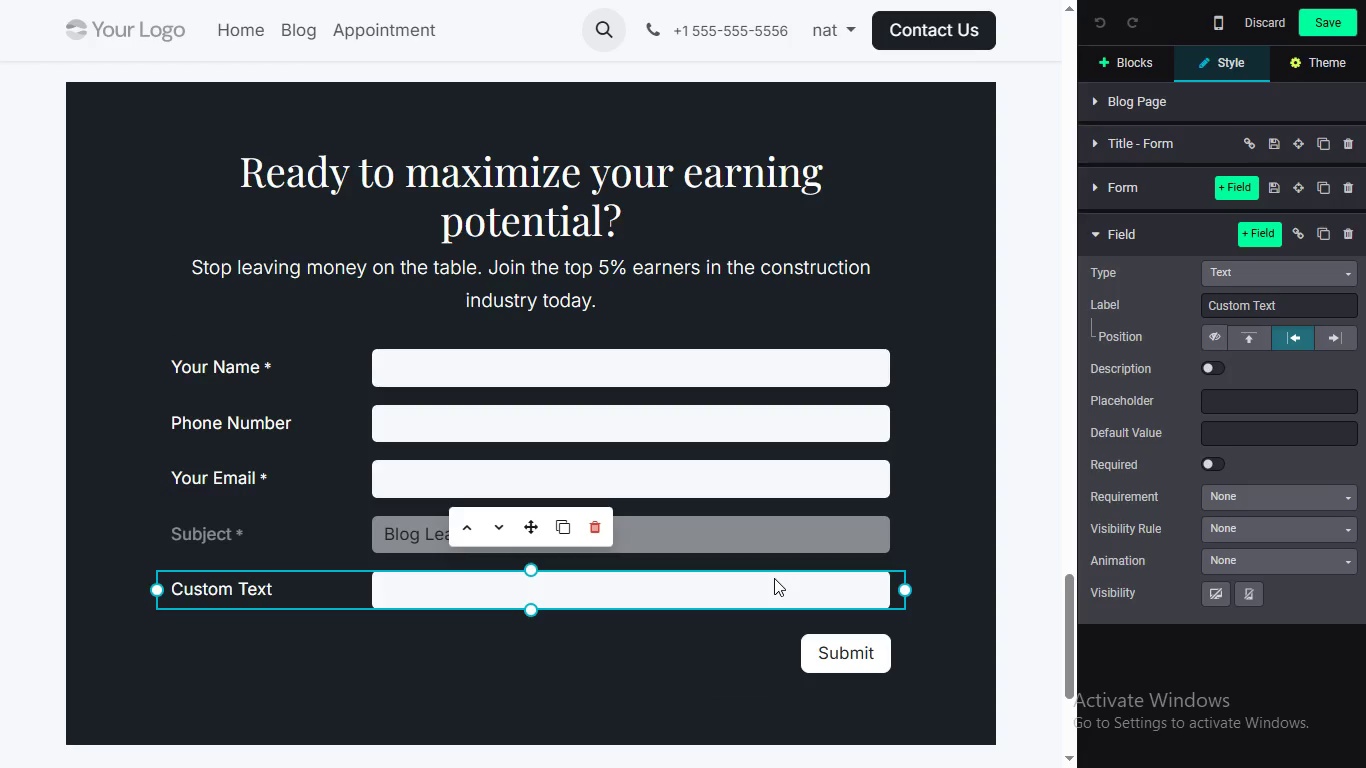 
left_click([1260, 273])
 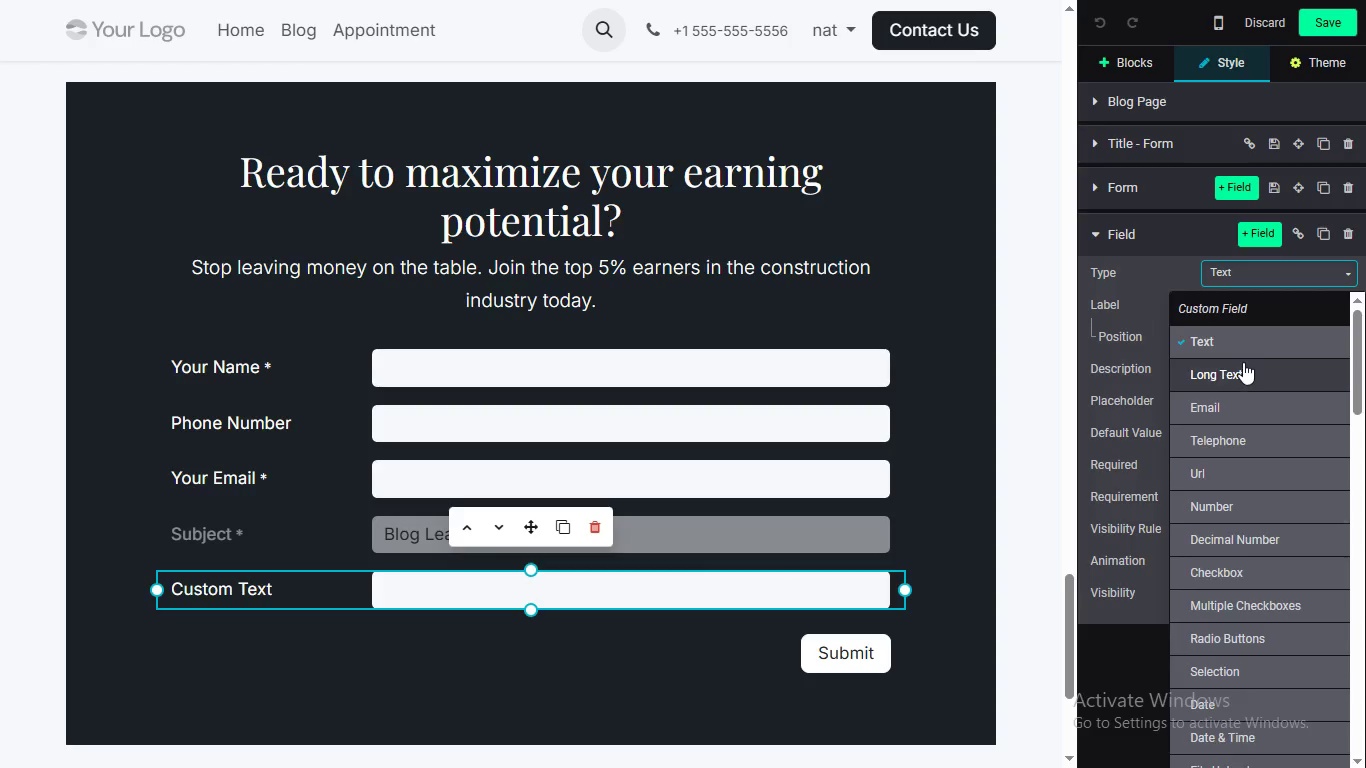 
scroll: coordinate [1238, 378], scroll_direction: down, amount: 9.0
 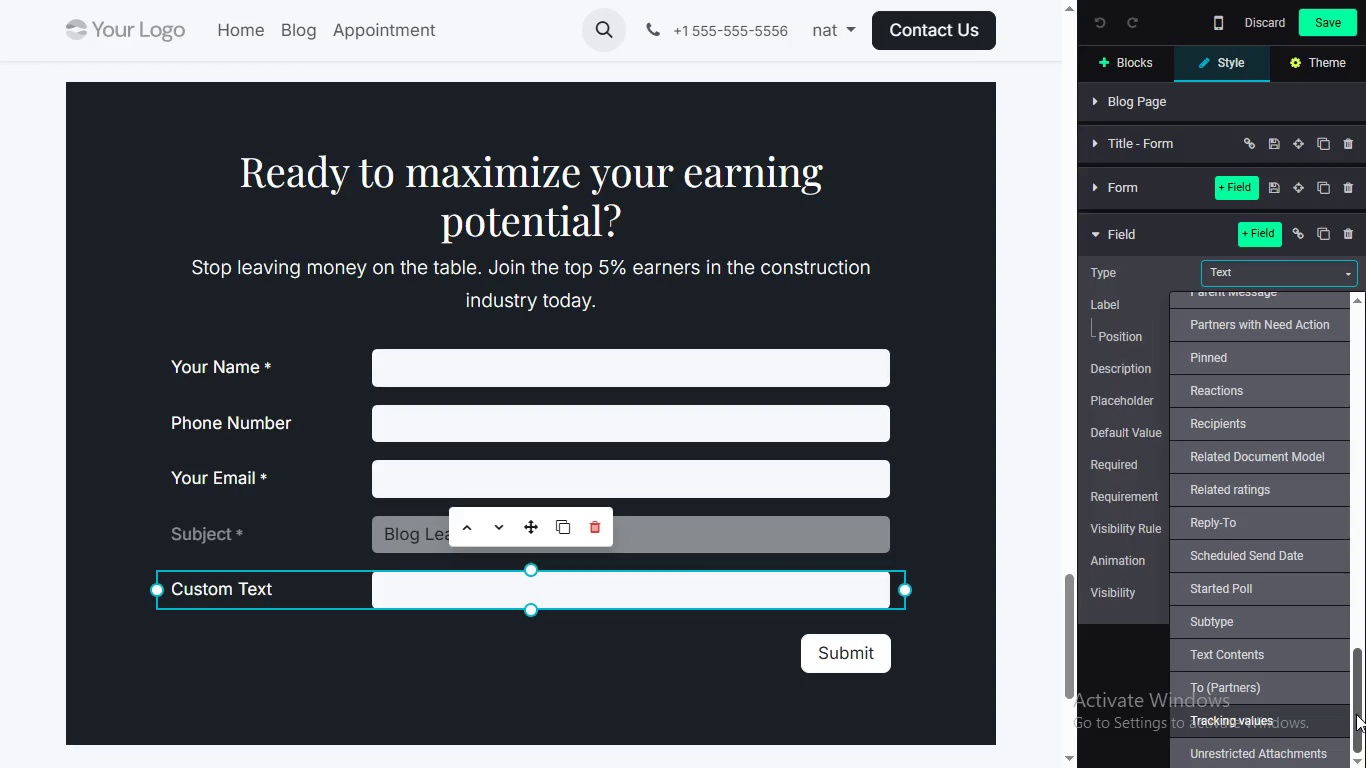 
left_click_drag(start_coordinate=[1356, 714], to_coordinate=[1344, 365])
 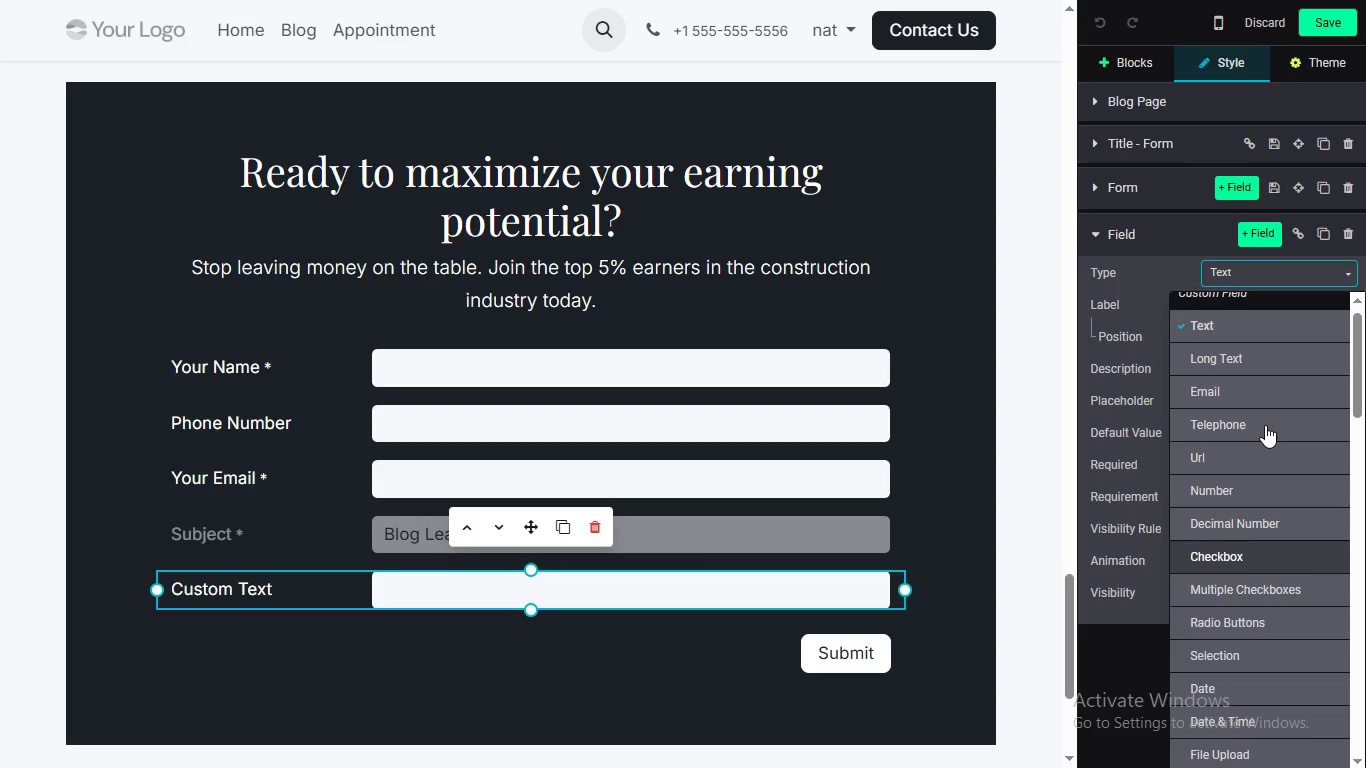 
wait(6.84)
 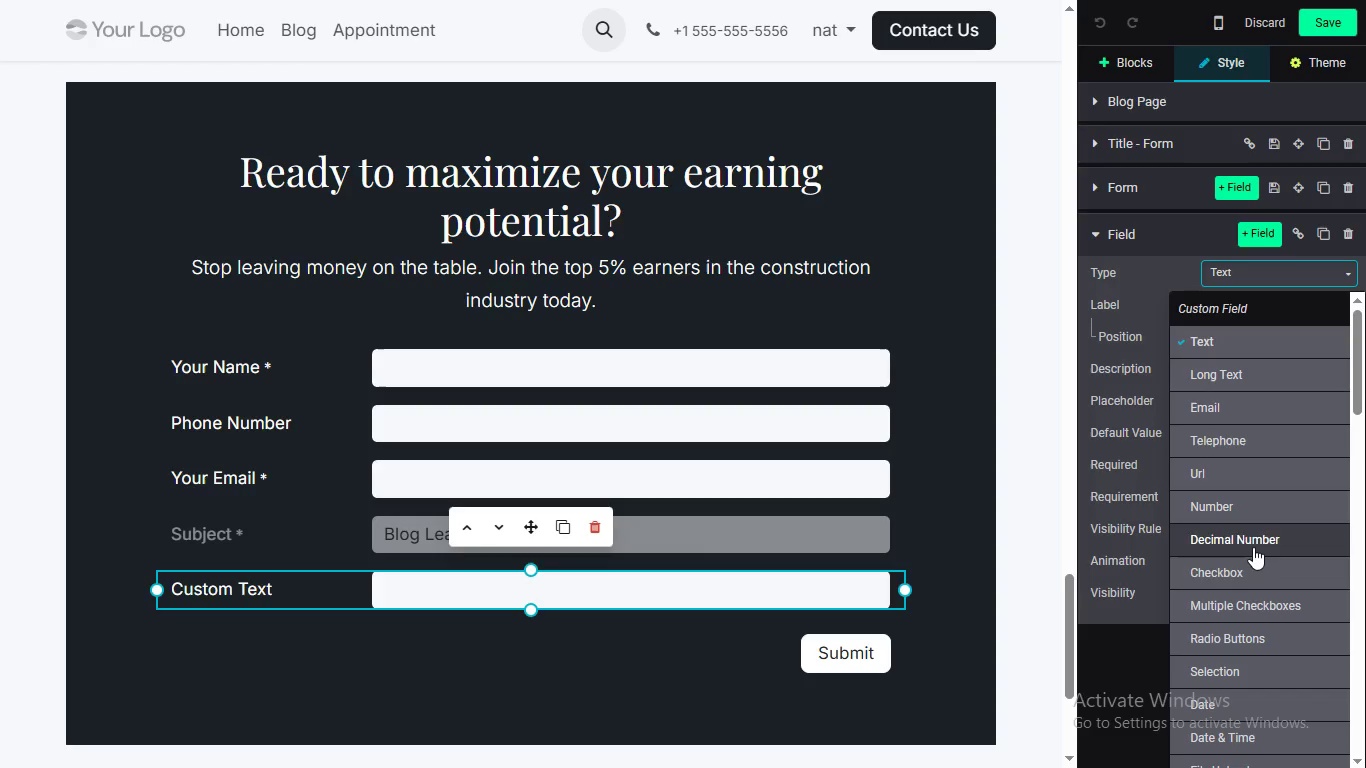 
left_click_drag(start_coordinate=[1360, 352], to_coordinate=[1359, 460])
 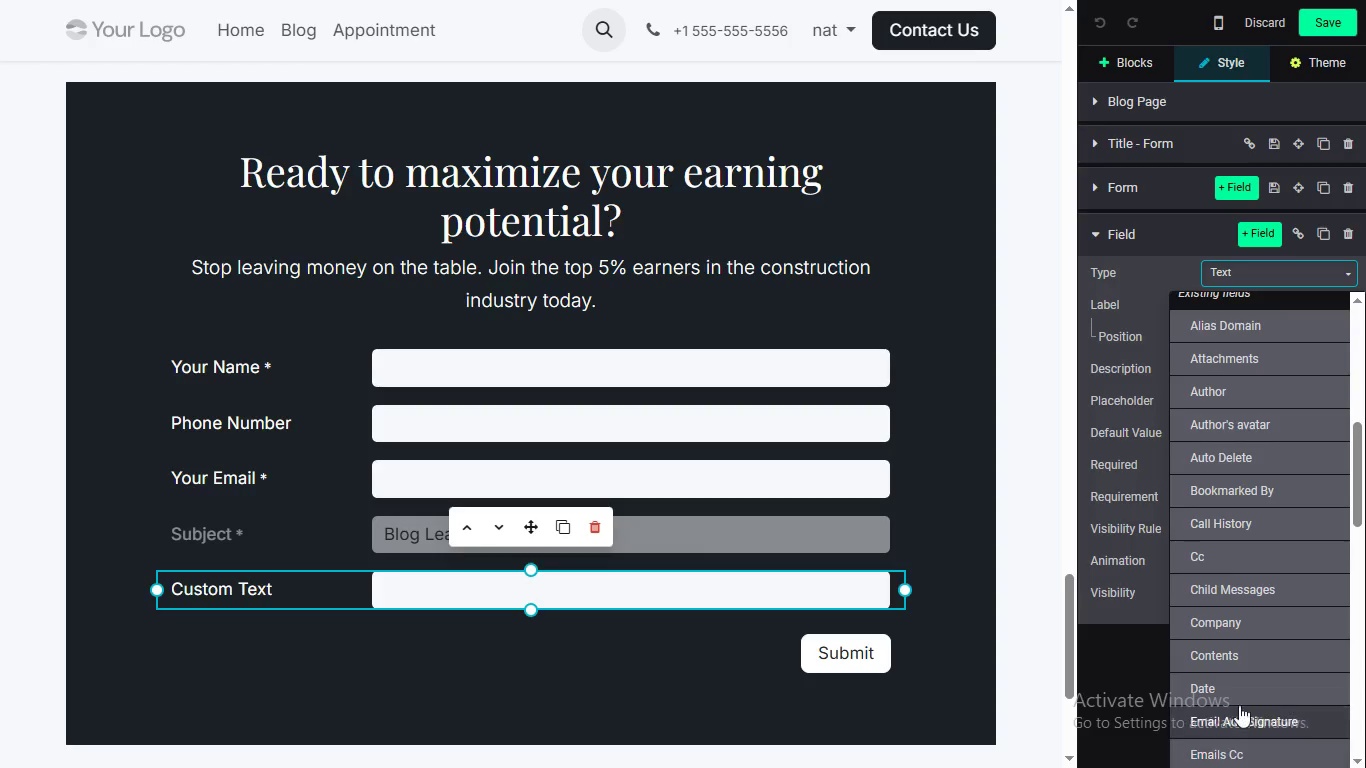 
wait(6.2)
 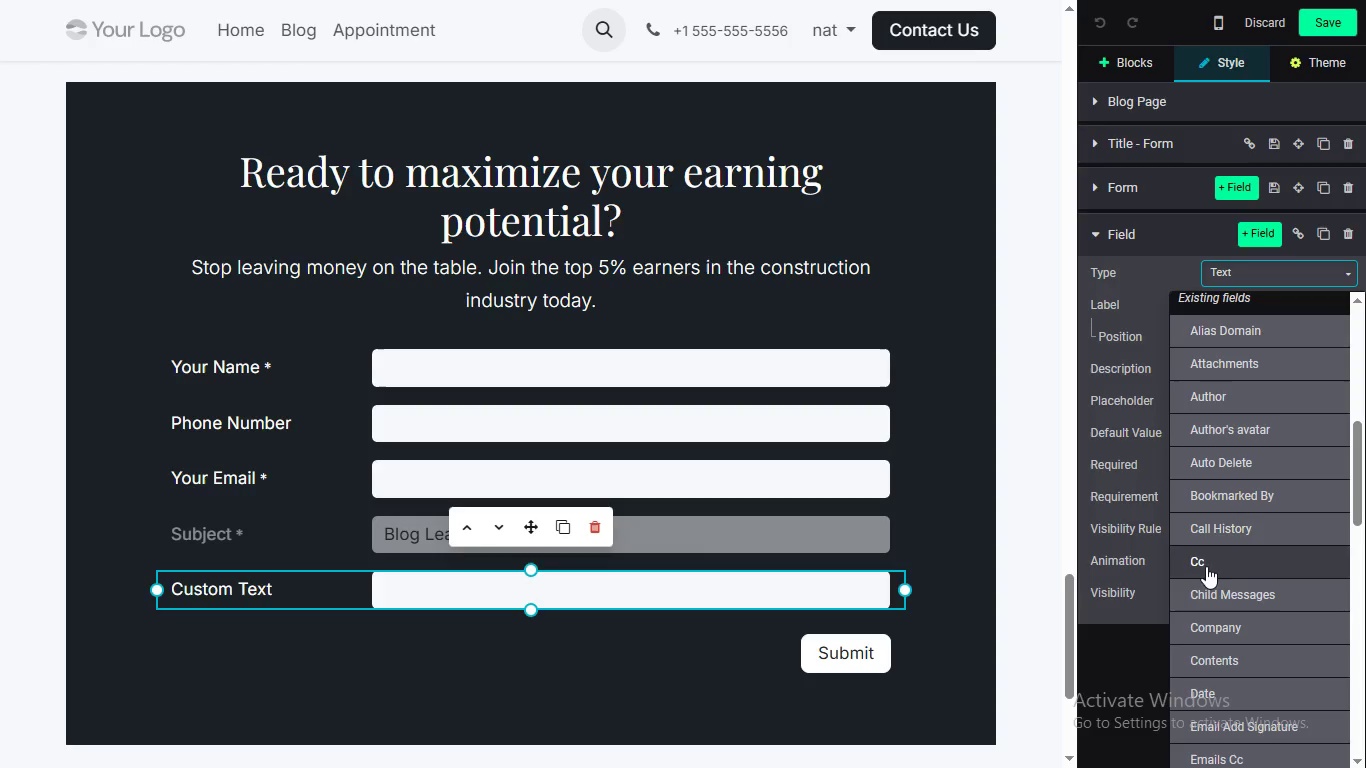 
left_click_drag(start_coordinate=[1357, 498], to_coordinate=[1350, 559])
 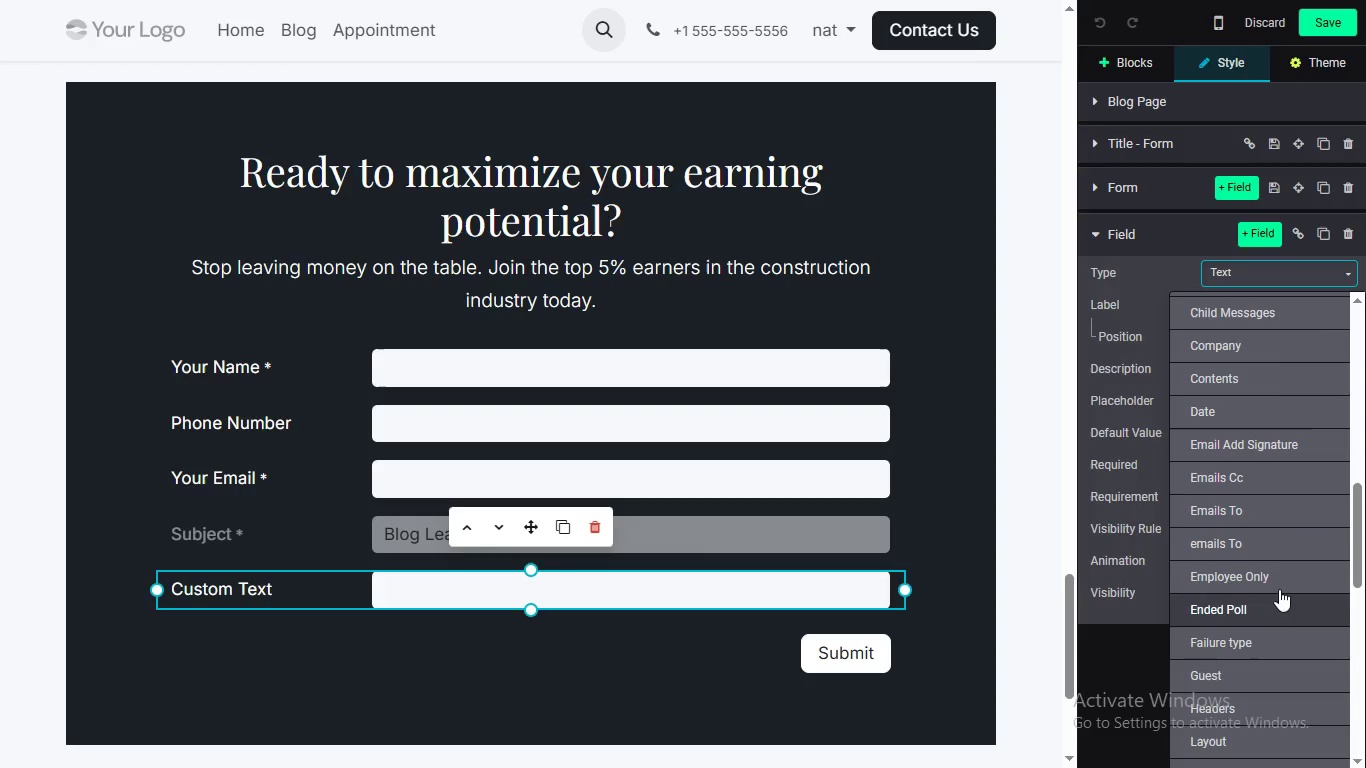 
left_click_drag(start_coordinate=[1357, 503], to_coordinate=[1336, 710])
 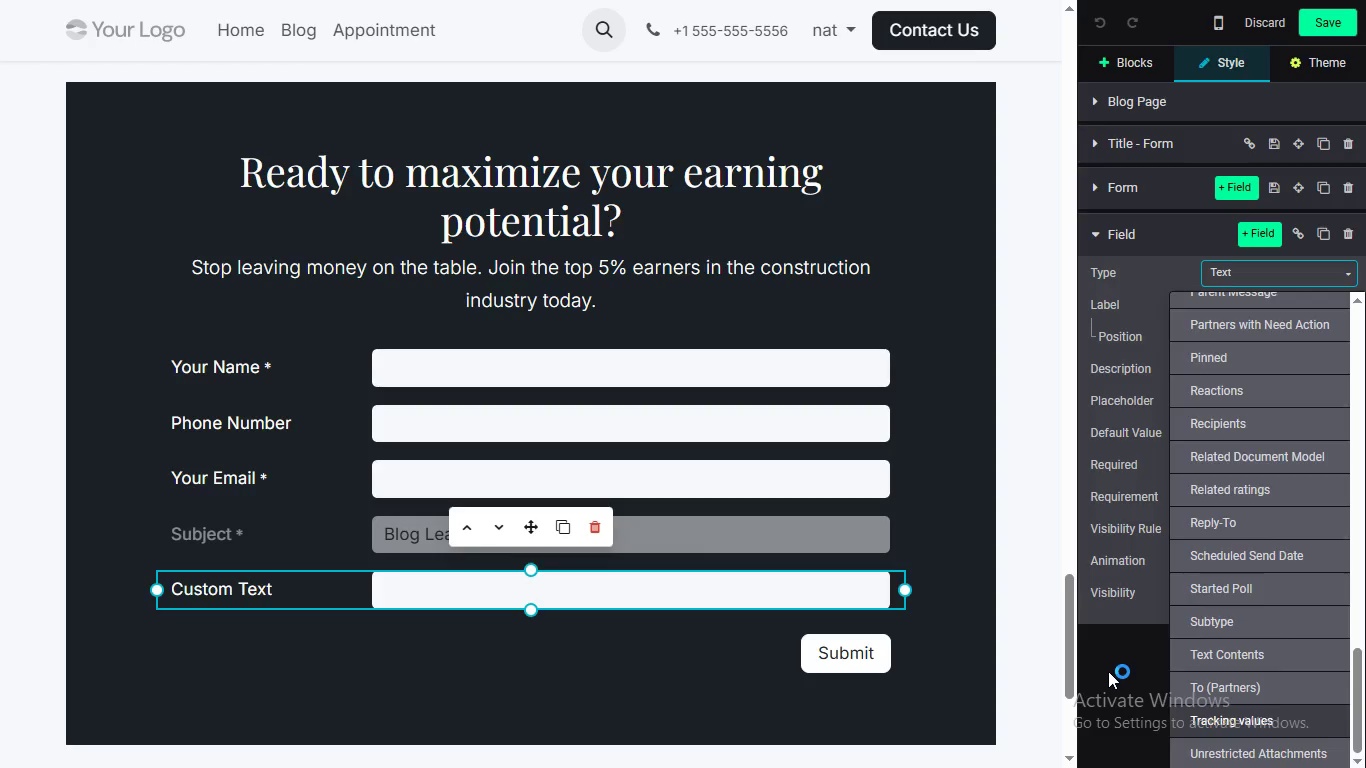 
left_click([1108, 671])
 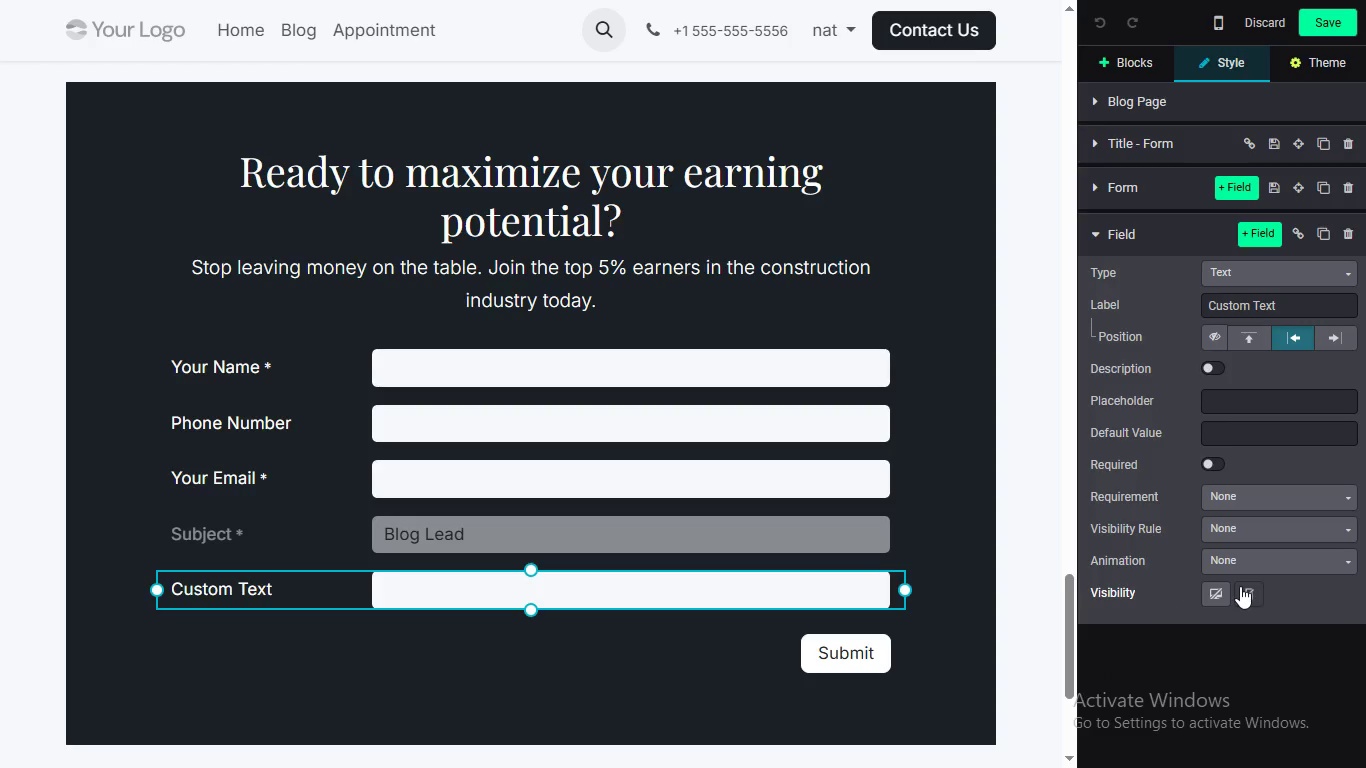 
mouse_move([1237, 555])
 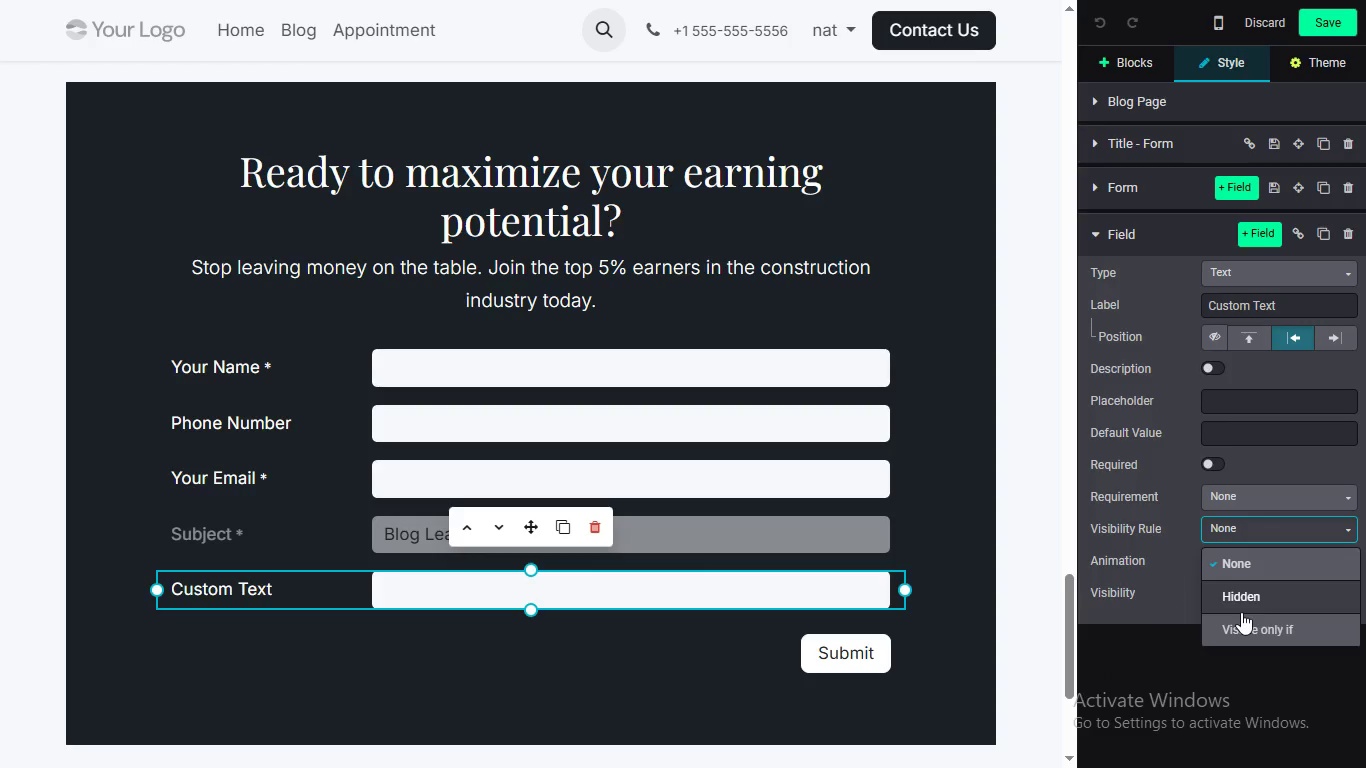 
left_click([1241, 612])
 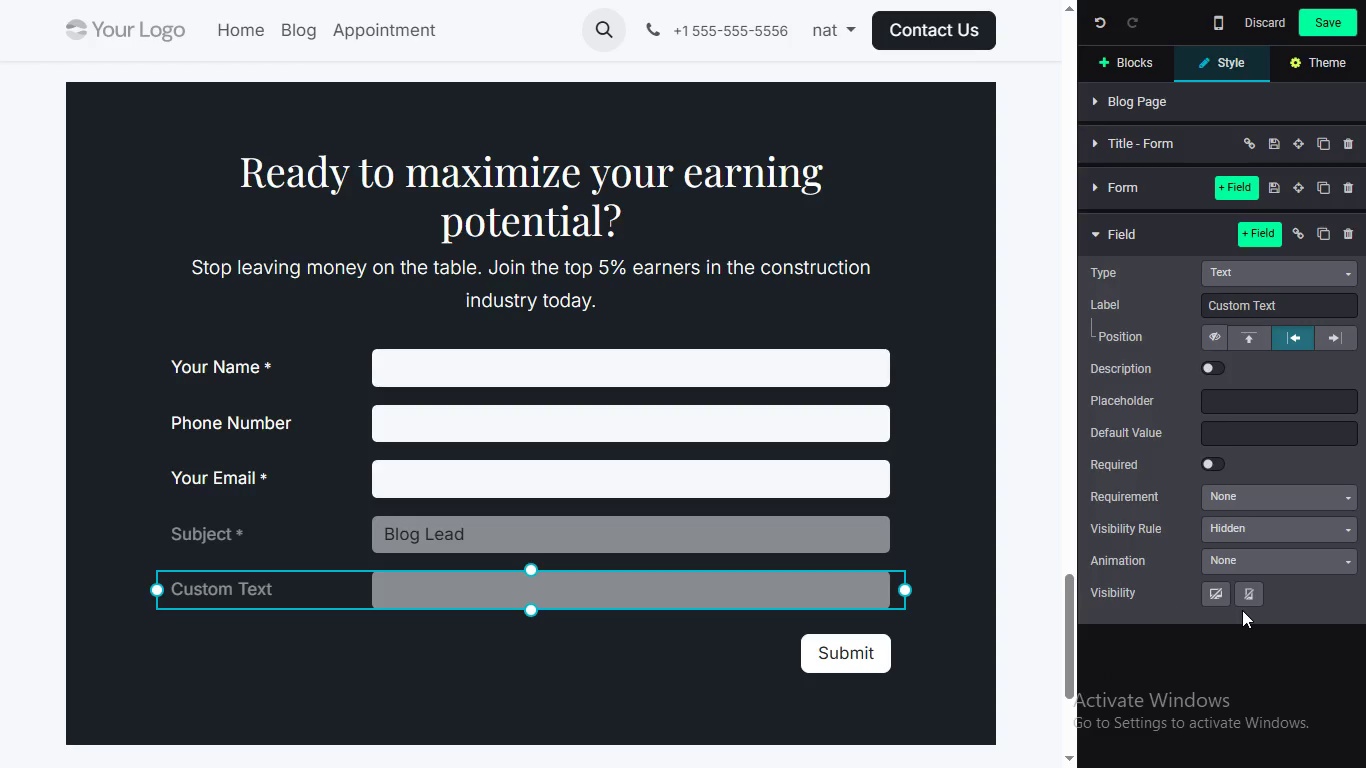 
left_click([1260, 267])
 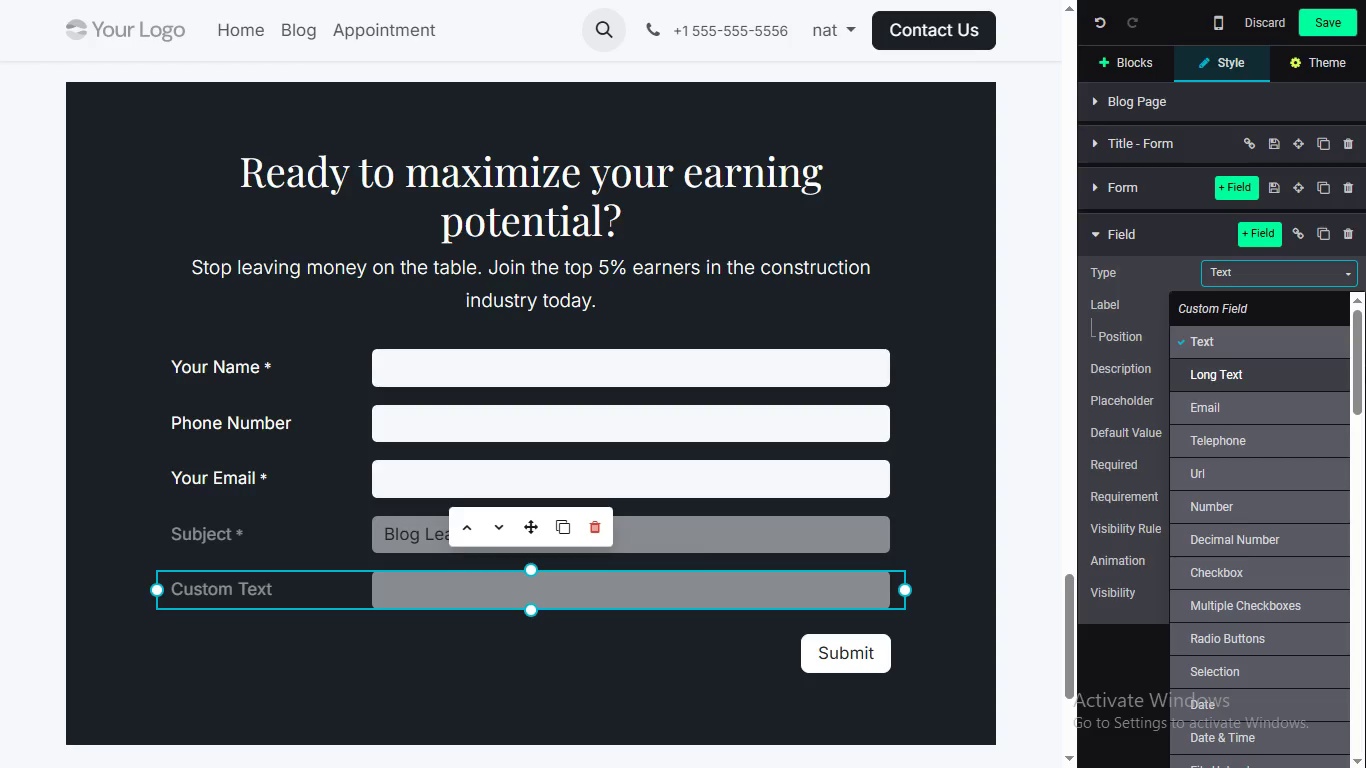 
wait(13.55)
 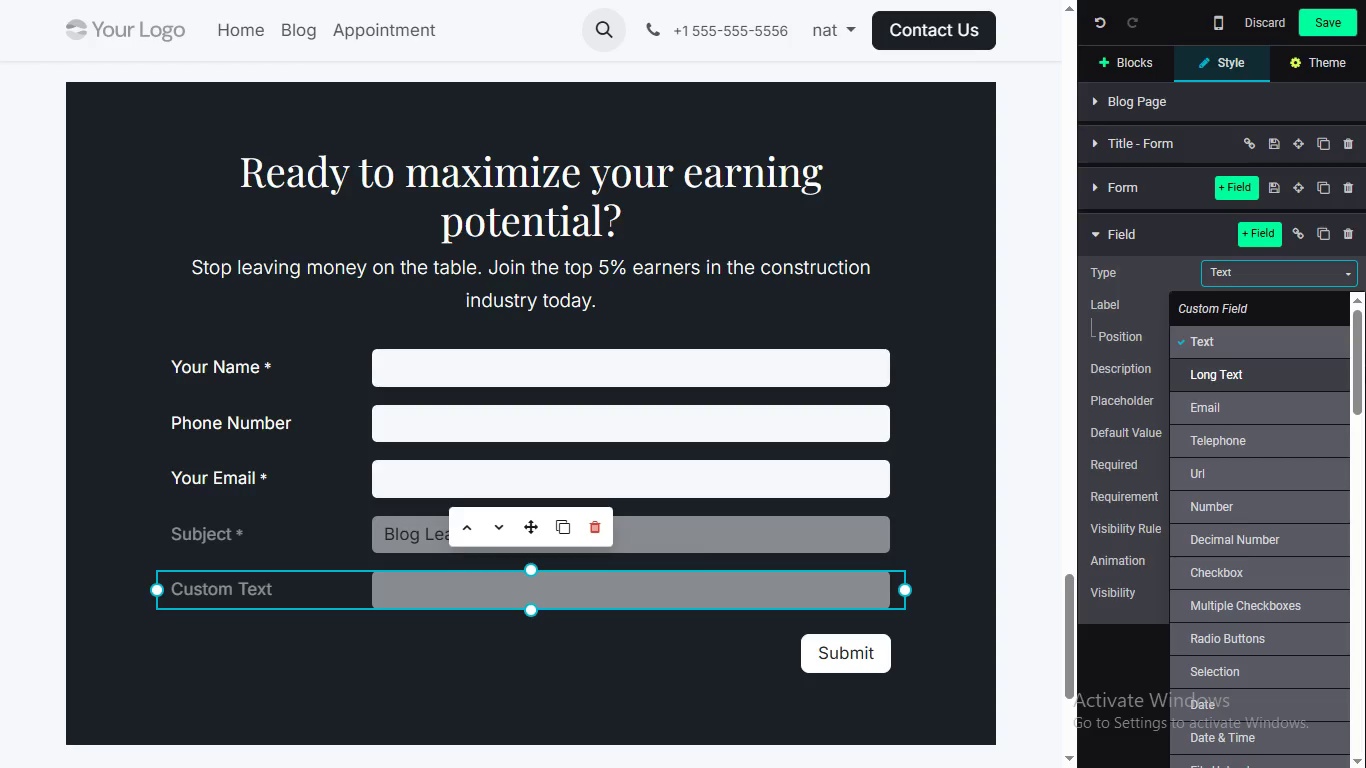 
left_click_drag(start_coordinate=[1358, 363], to_coordinate=[1297, 733])
 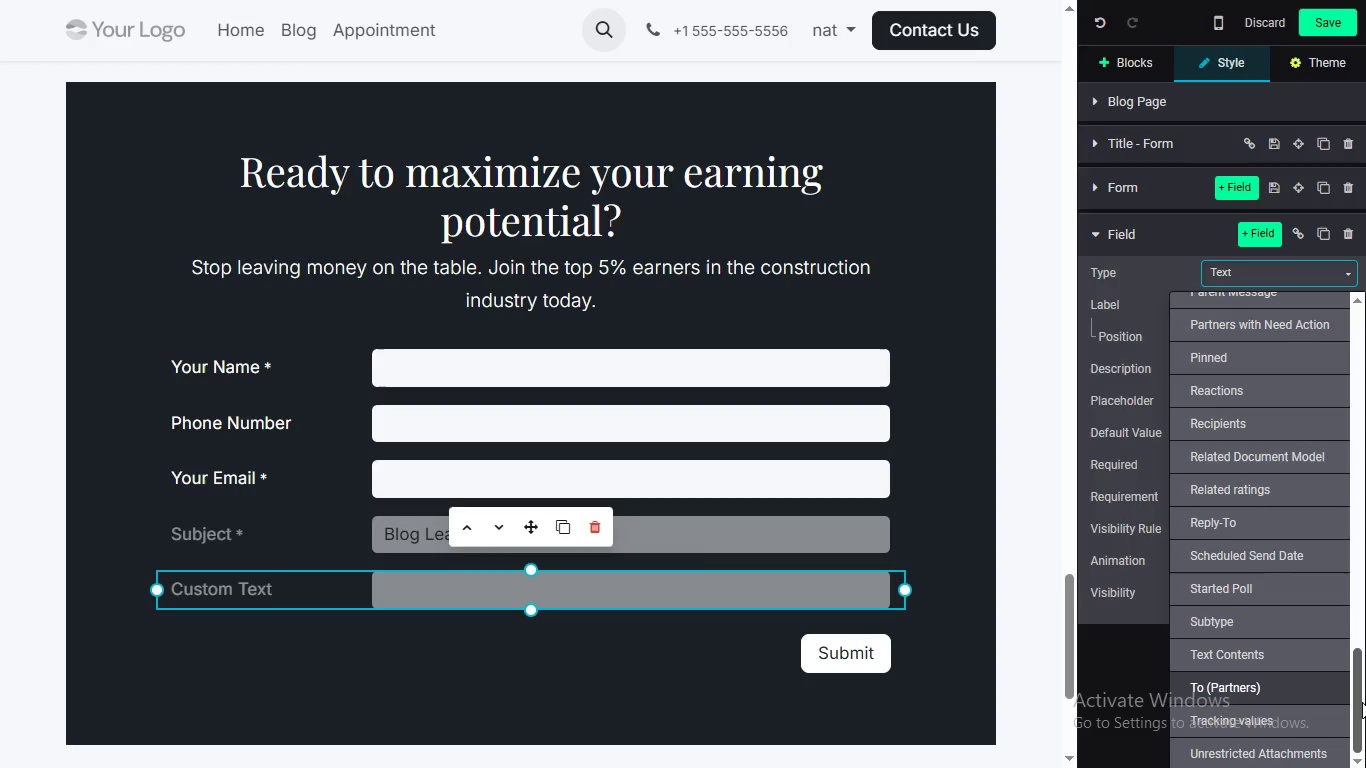 
left_click_drag(start_coordinate=[1357, 685], to_coordinate=[1300, 744])
 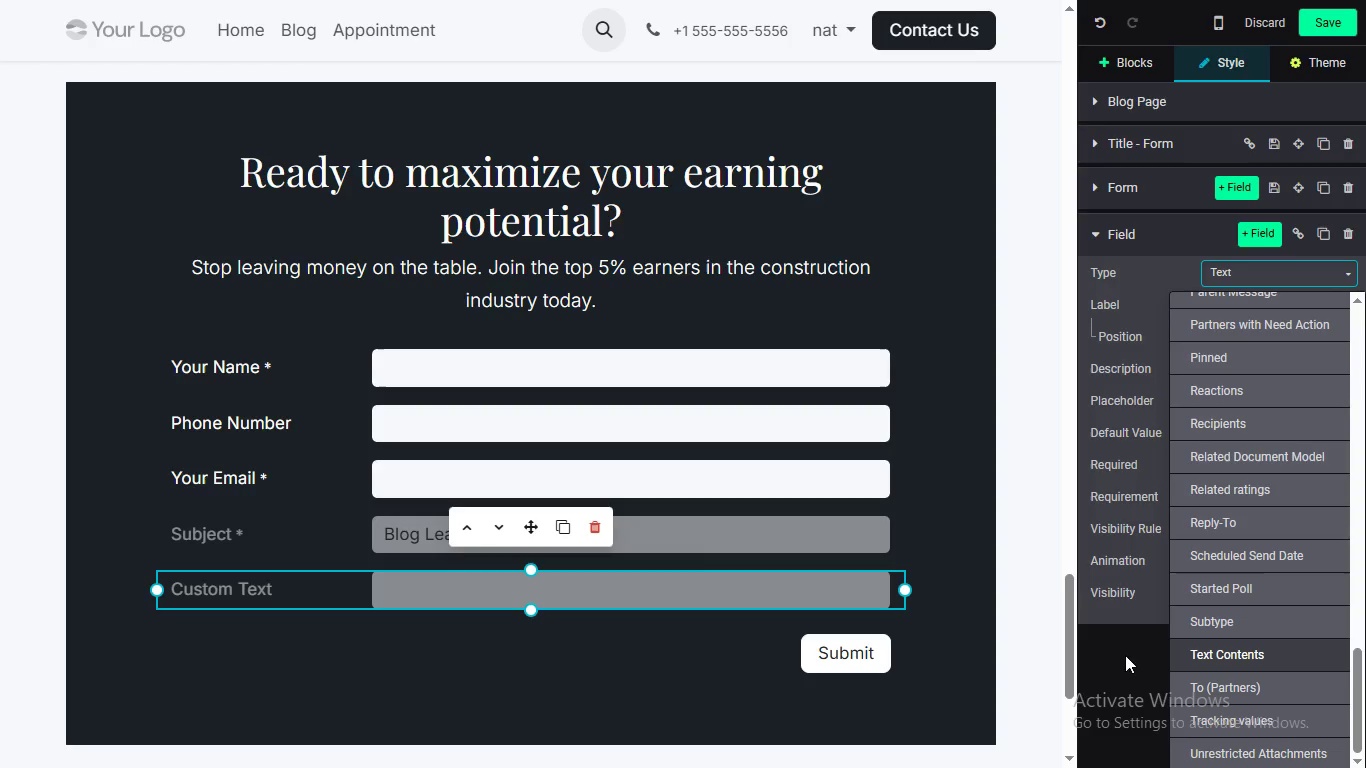 
left_click([1135, 681])
 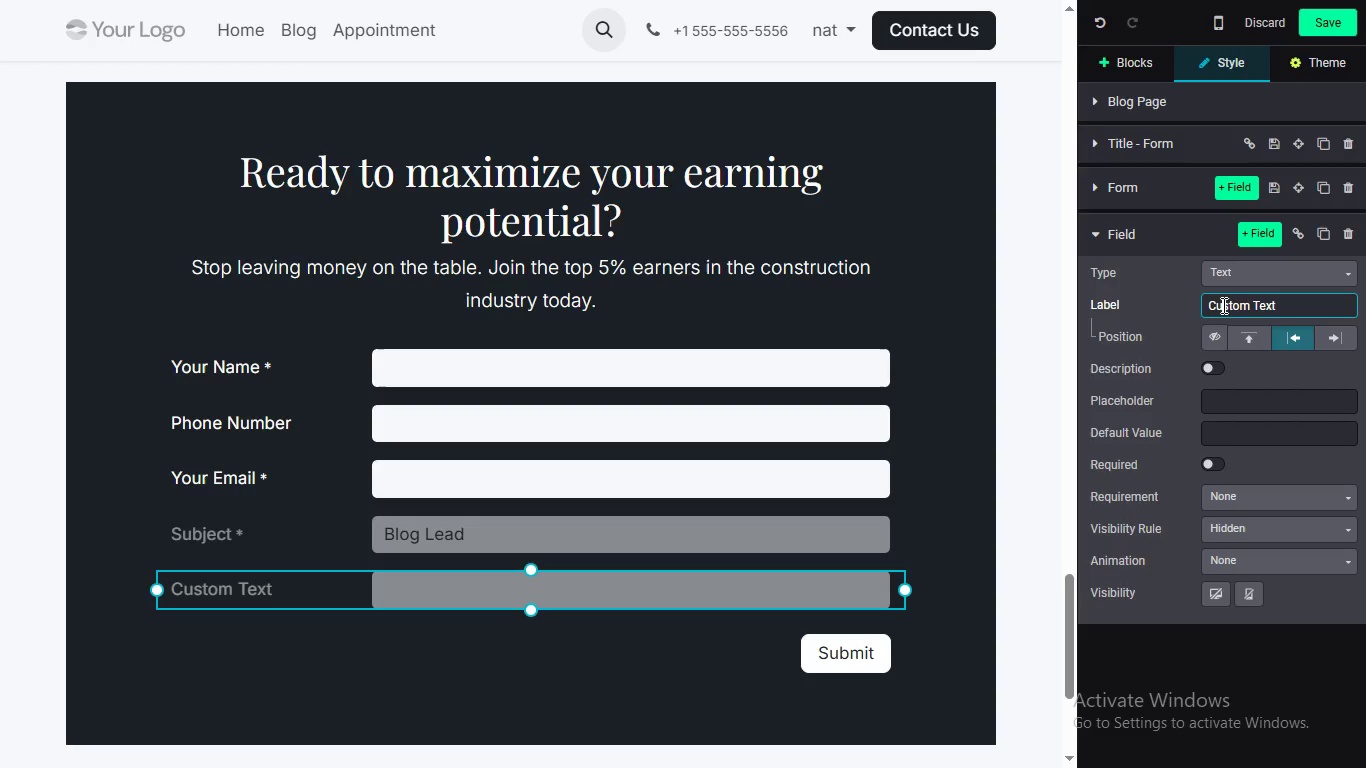 
left_click([1222, 305])
 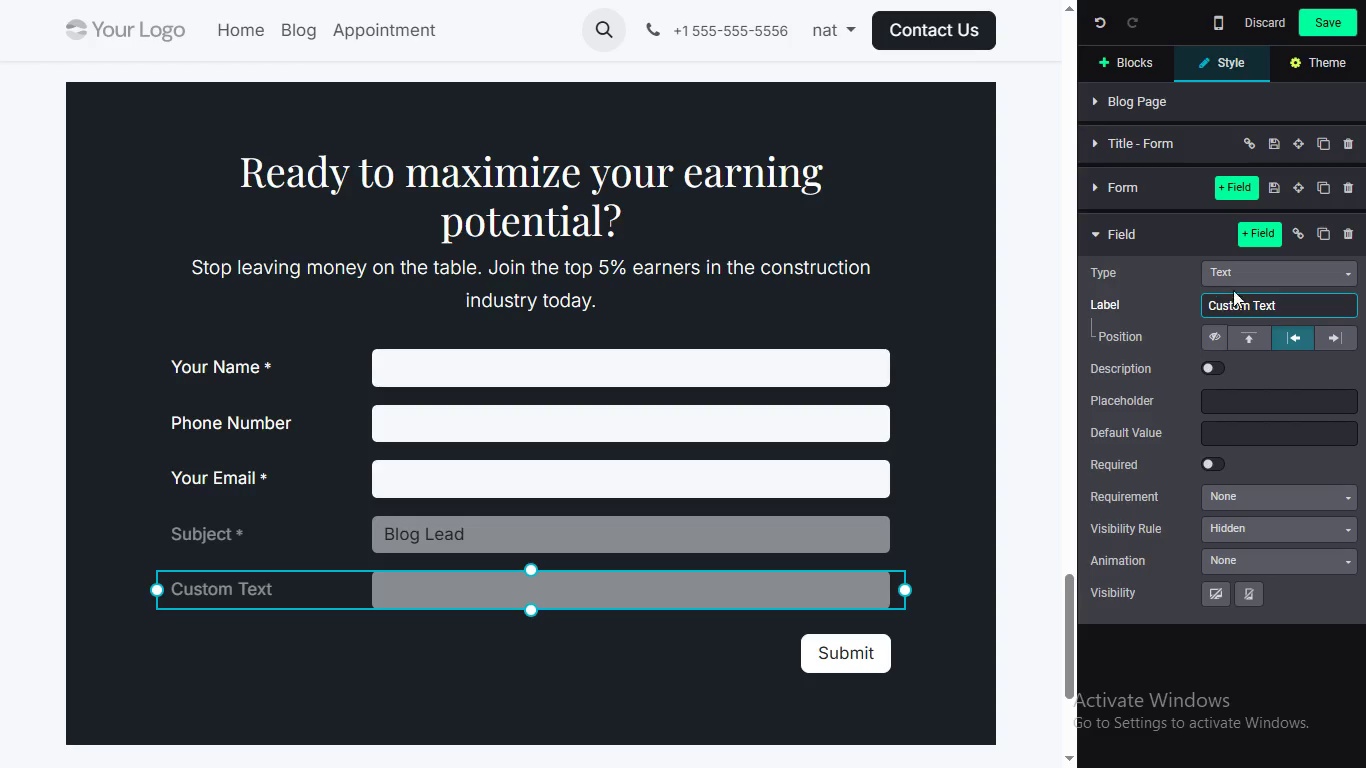 
left_click([1240, 272])
 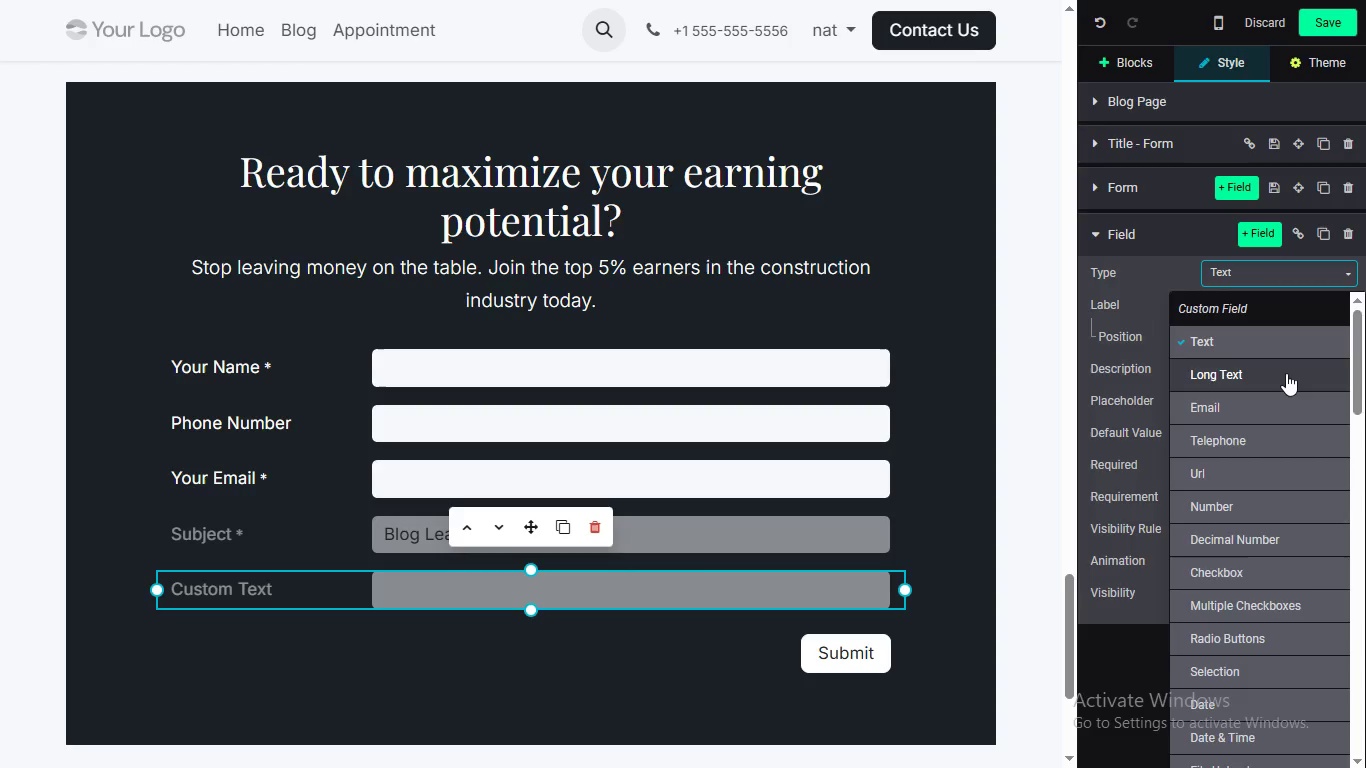 
scroll: coordinate [1283, 393], scroll_direction: down, amount: 9.0
 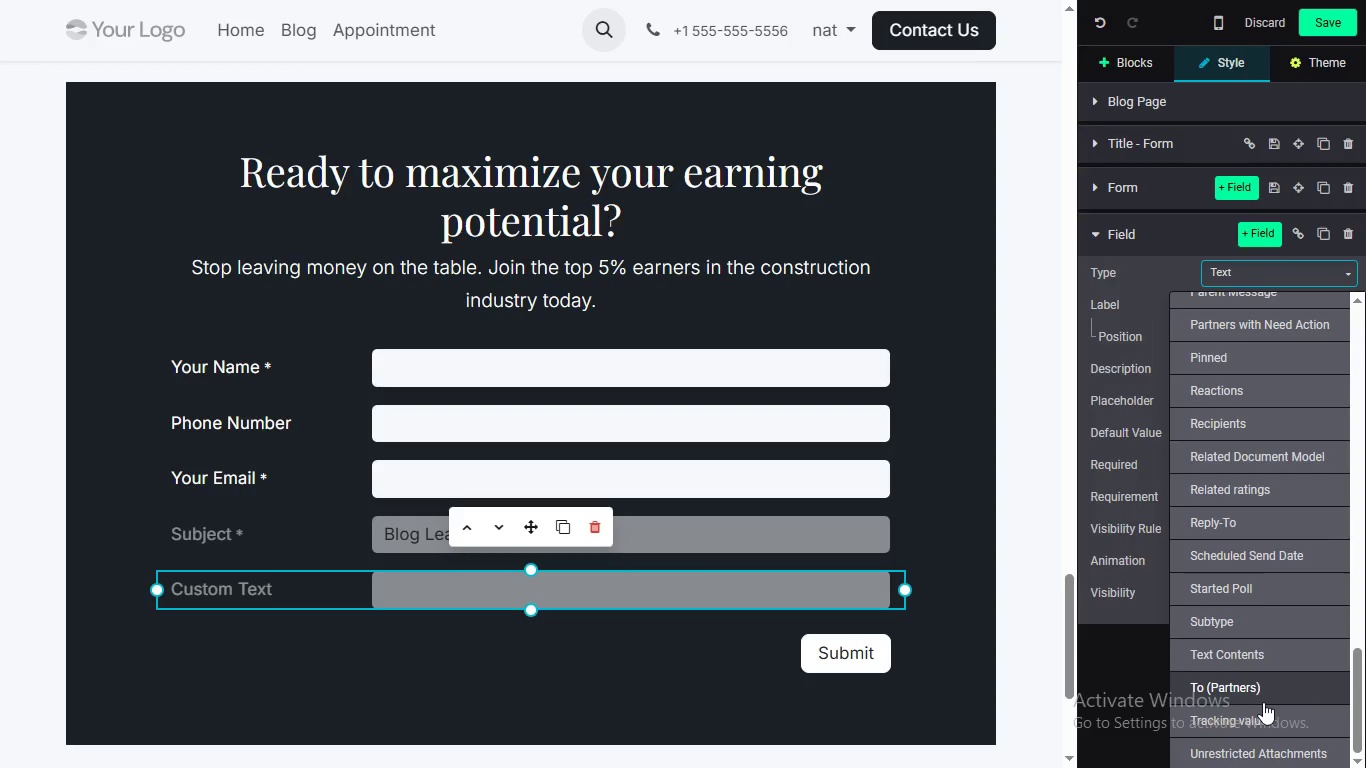 
scroll: coordinate [1263, 702], scroll_direction: none, amount: 0.0
 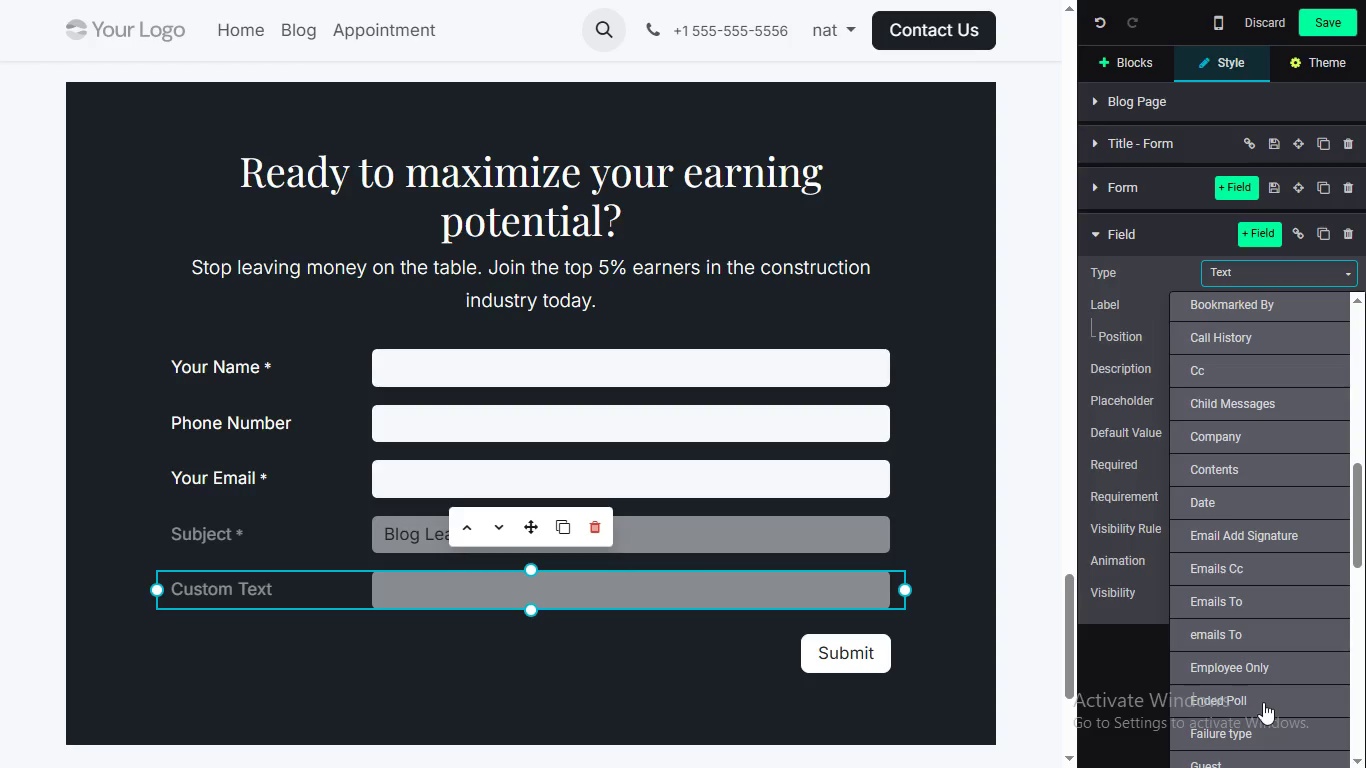 
scroll: coordinate [1258, 342], scroll_direction: up, amount: 4.0
 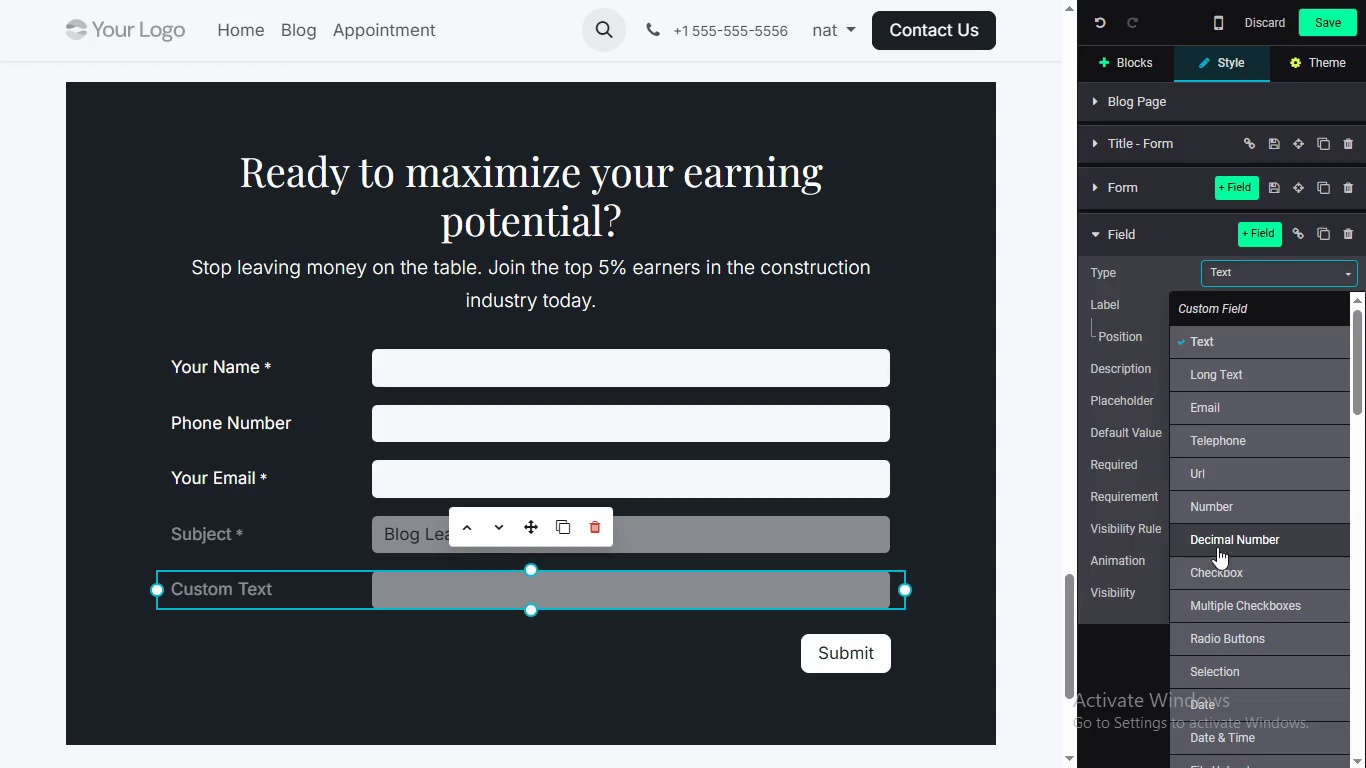 
wait(12.96)
 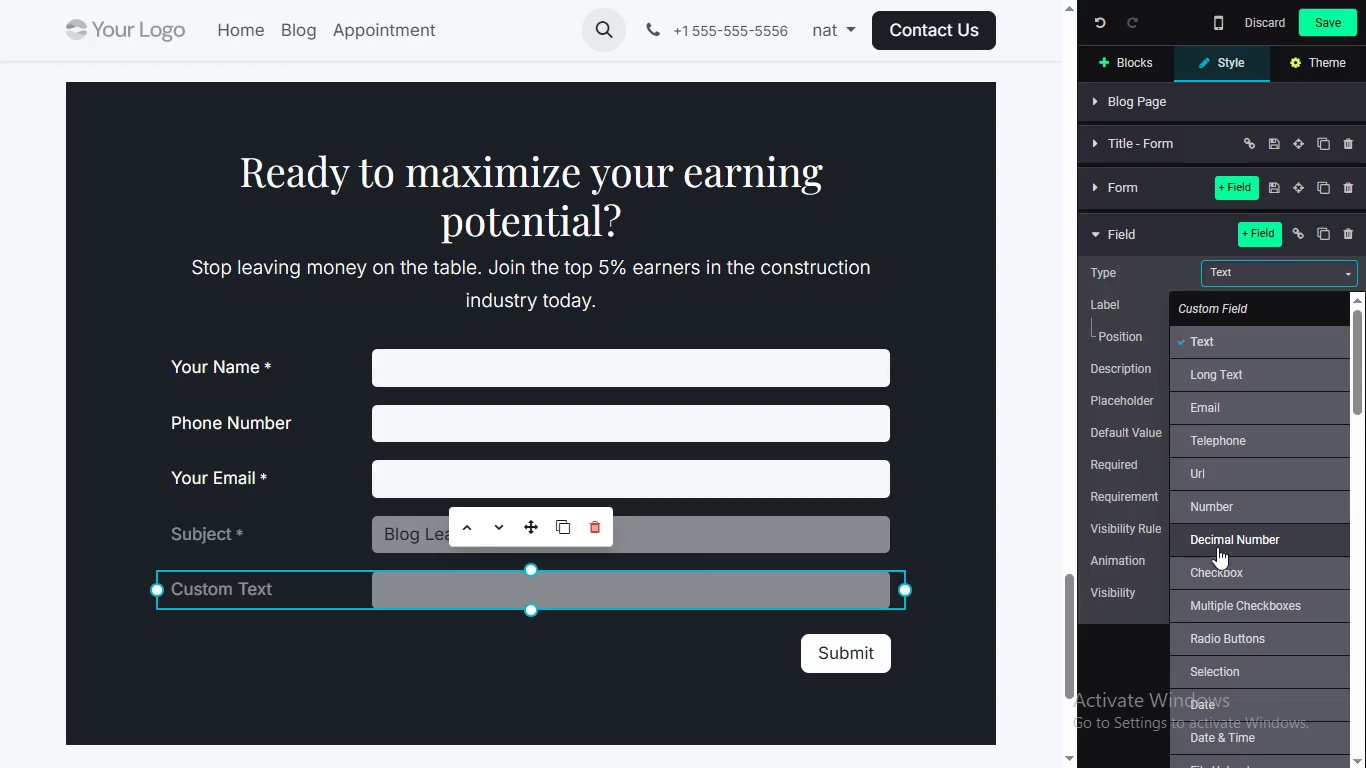 
left_click_drag(start_coordinate=[1355, 357], to_coordinate=[1339, 461])
 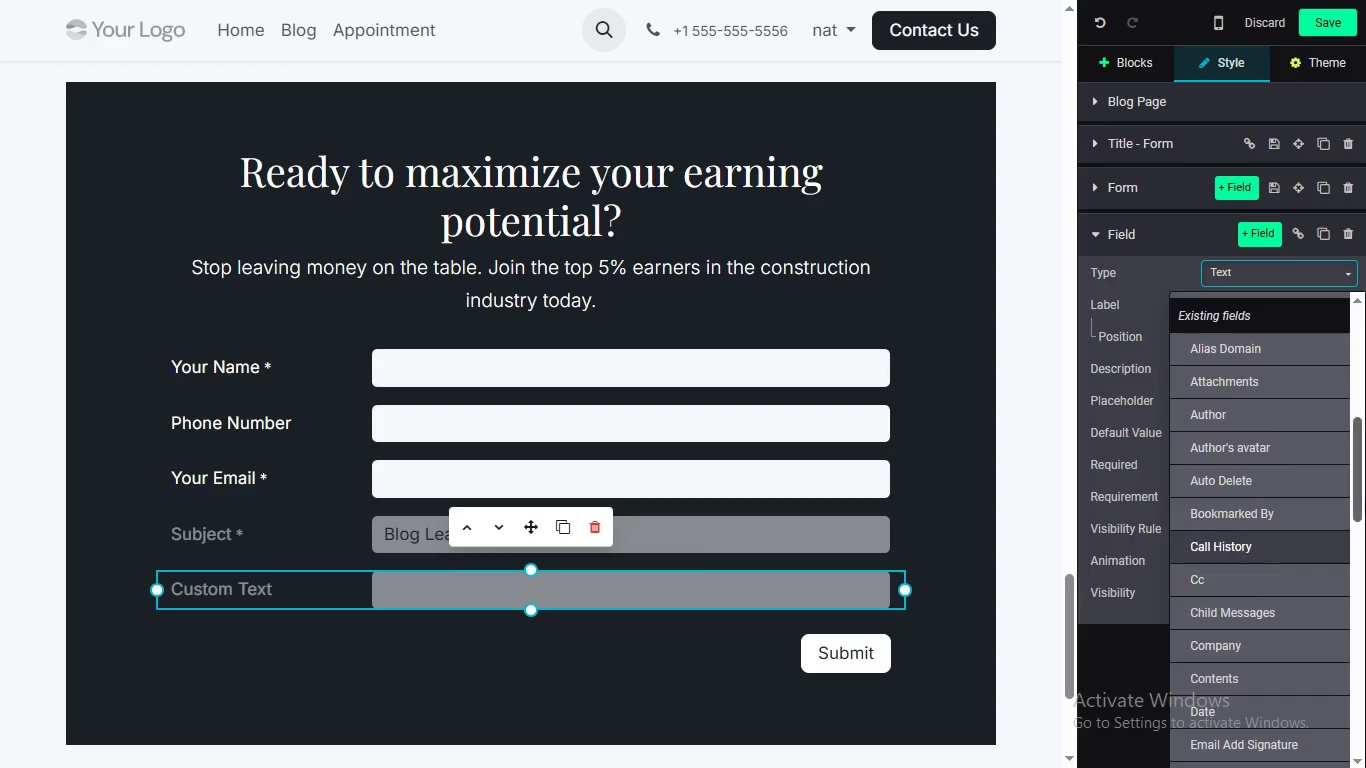 
wait(5.31)
 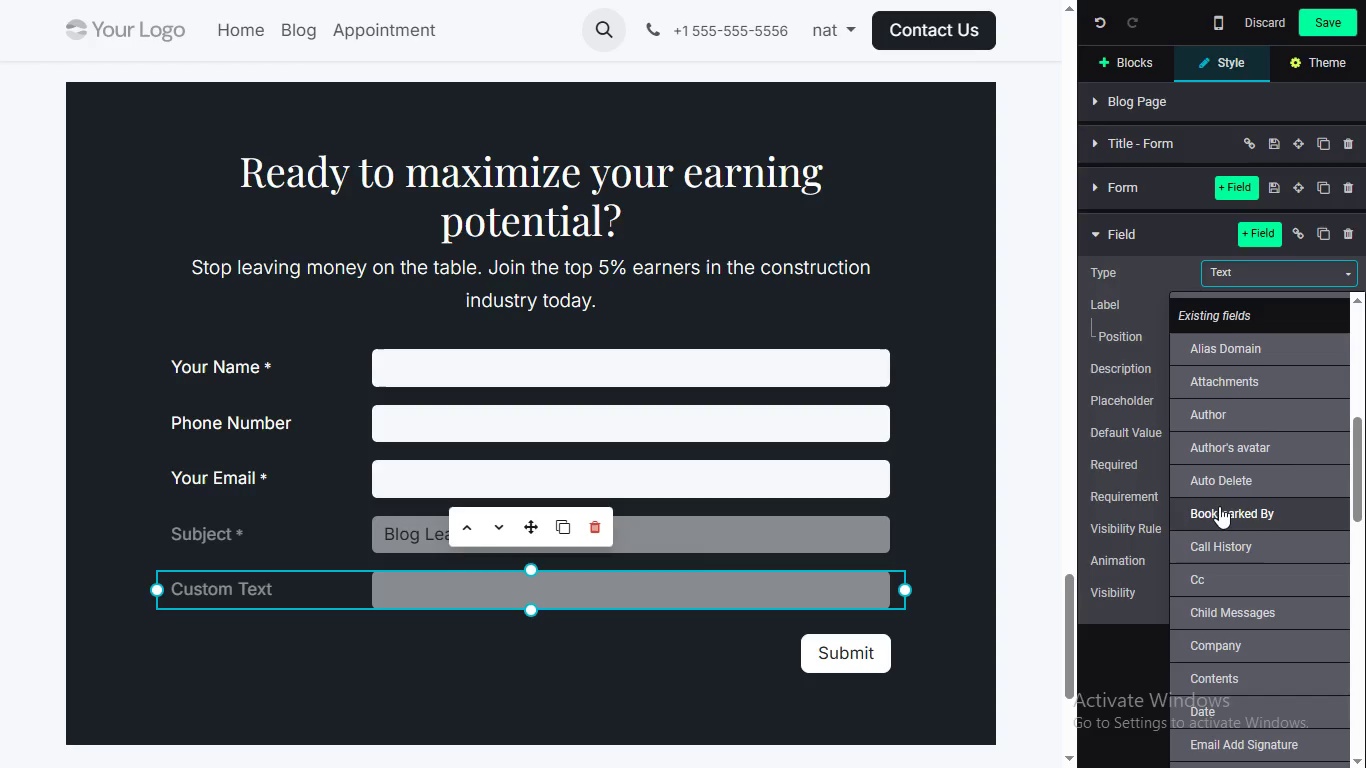 
left_click_drag(start_coordinate=[1354, 477], to_coordinate=[1341, 578])
 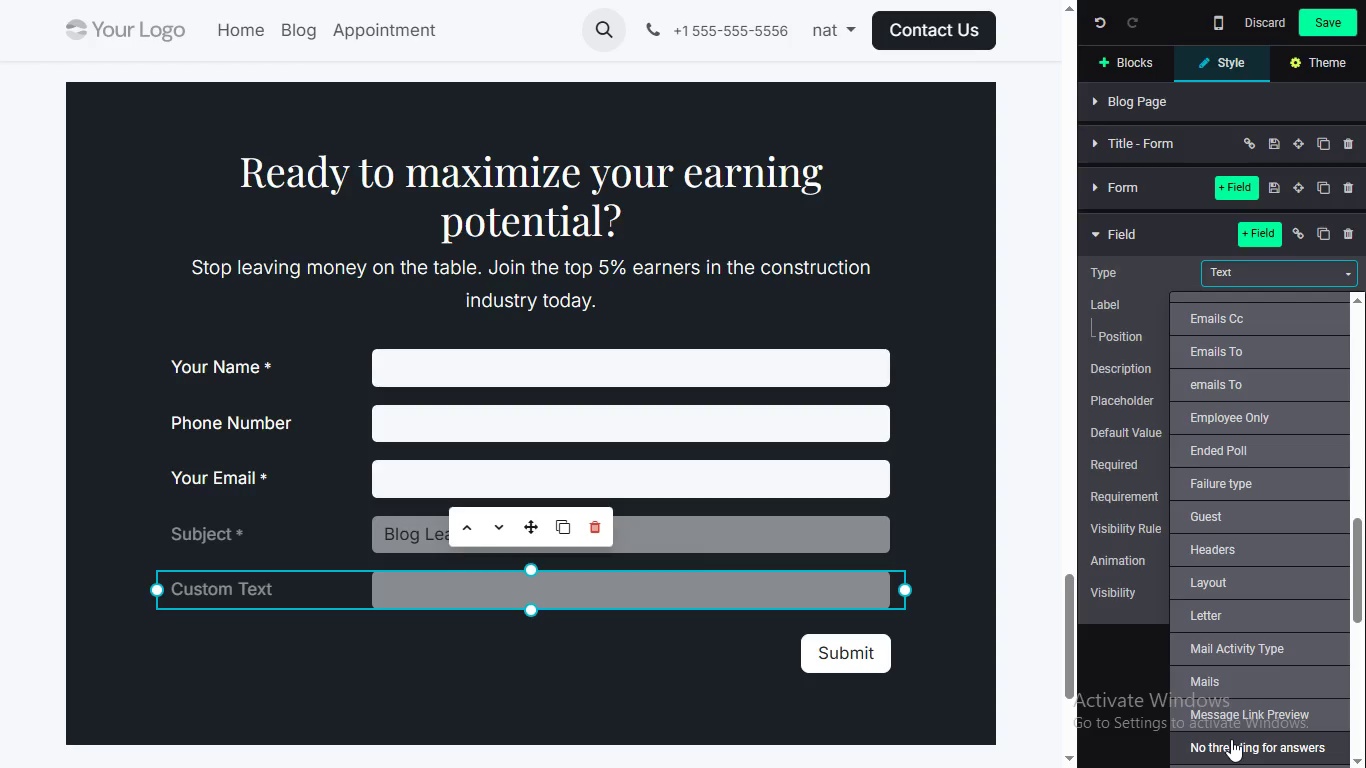 
left_click_drag(start_coordinate=[1356, 578], to_coordinate=[1344, 659])
 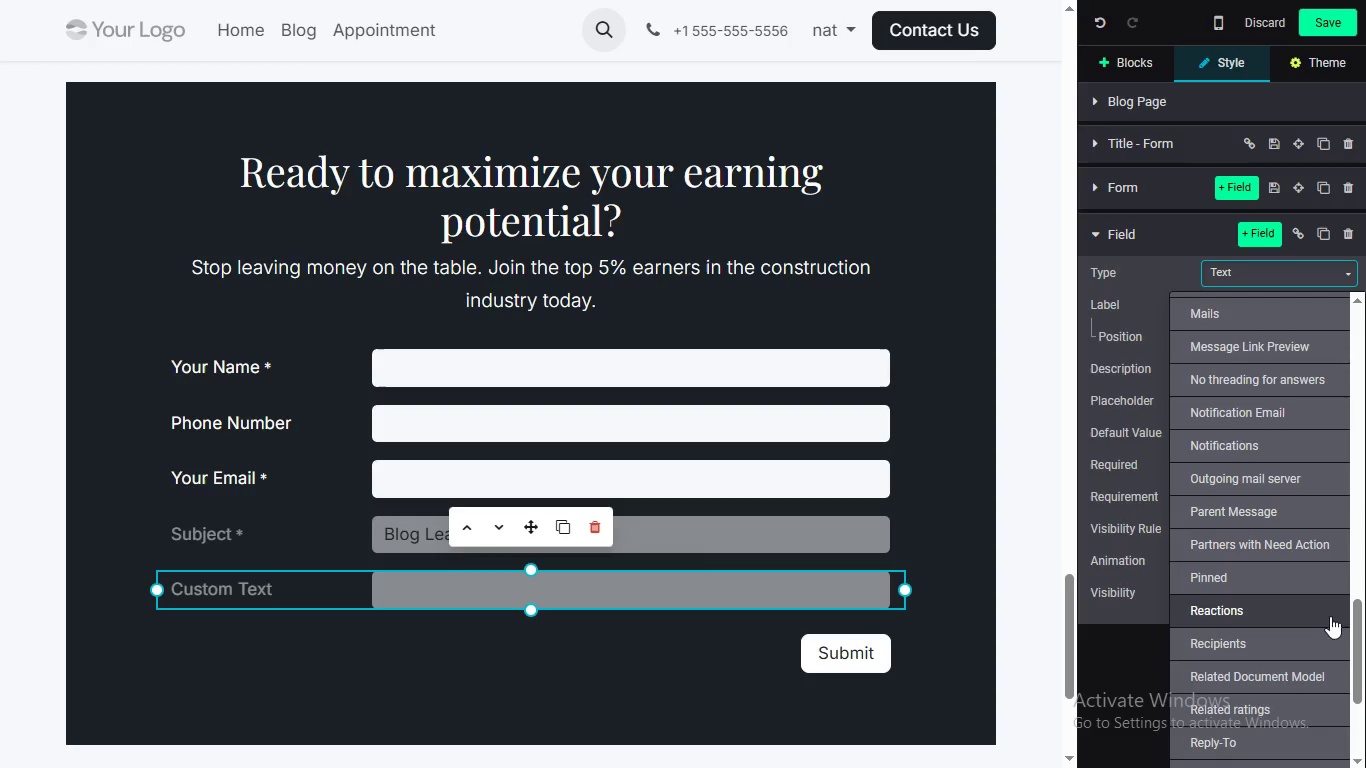 
wait(5.08)
 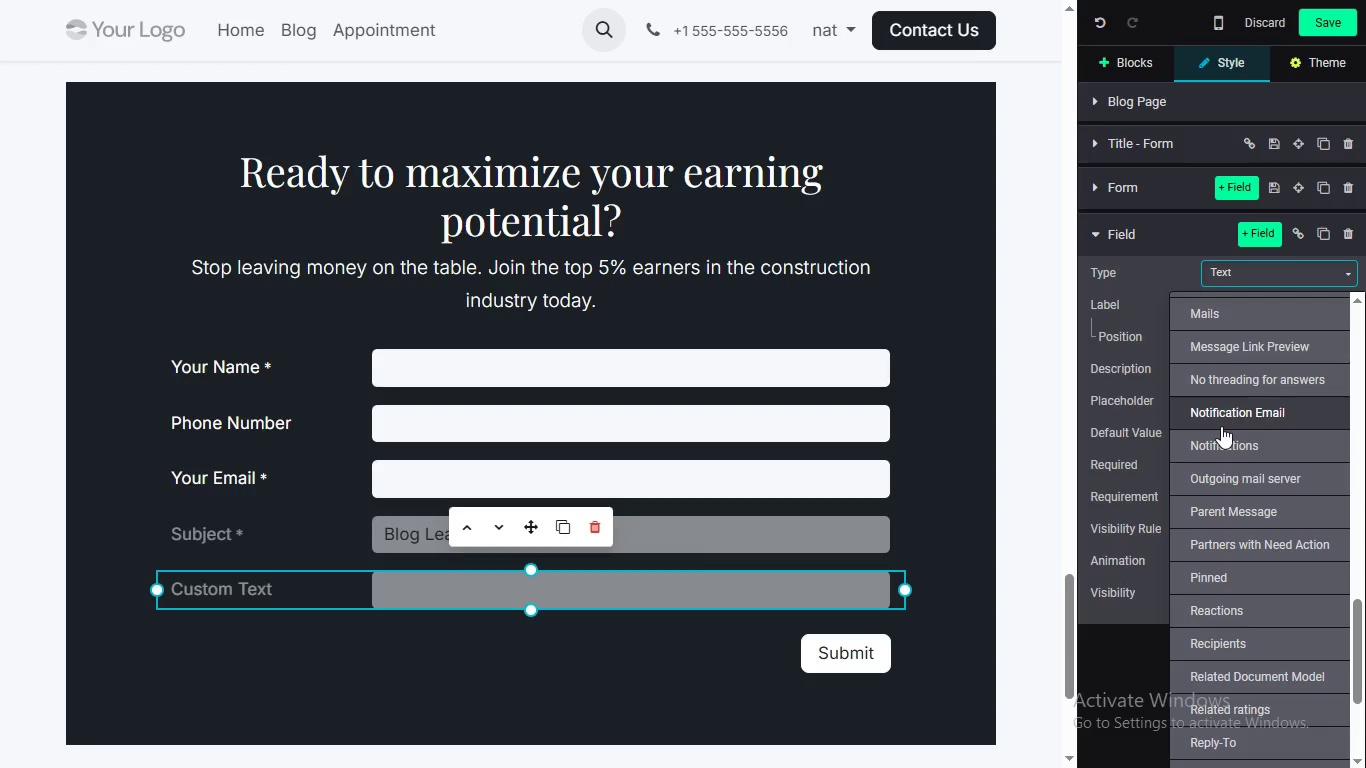 
left_click_drag(start_coordinate=[1360, 629], to_coordinate=[1350, 712])
 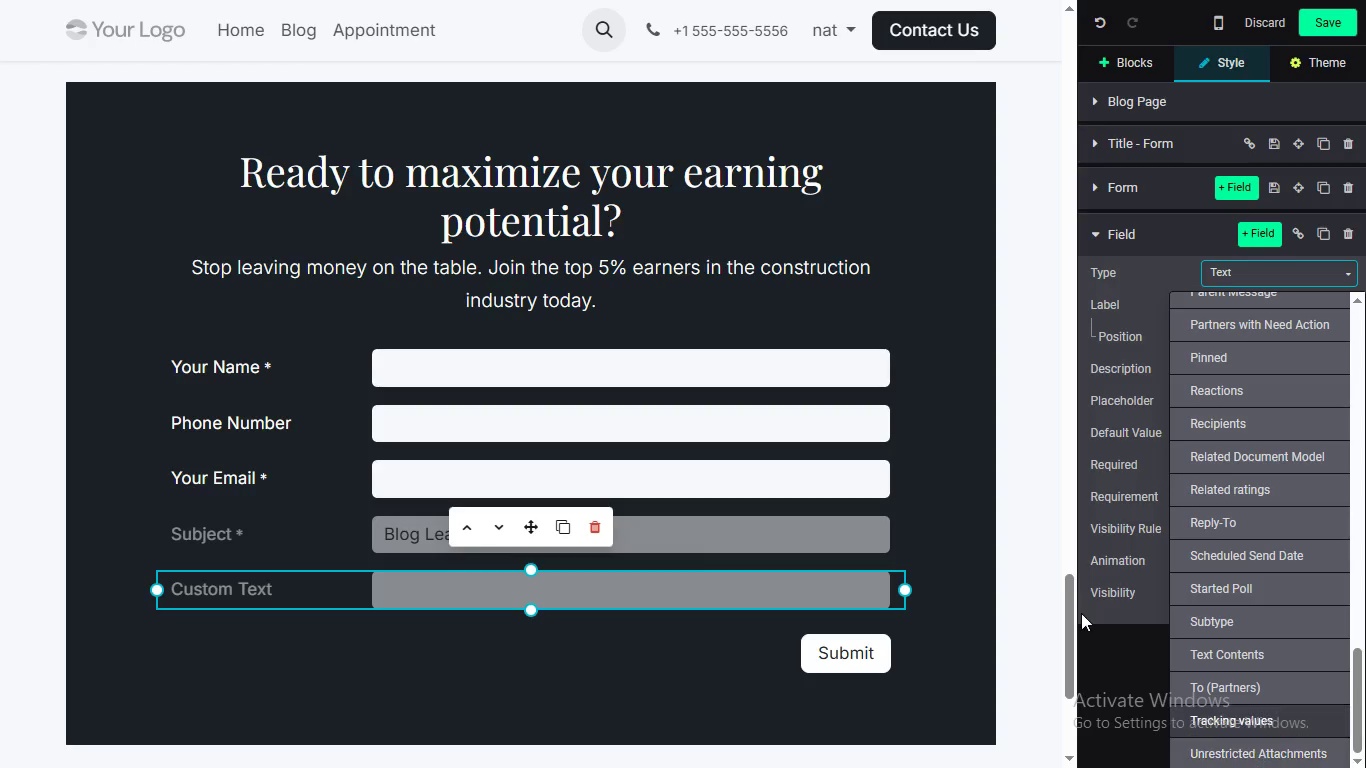 
left_click([1120, 632])
 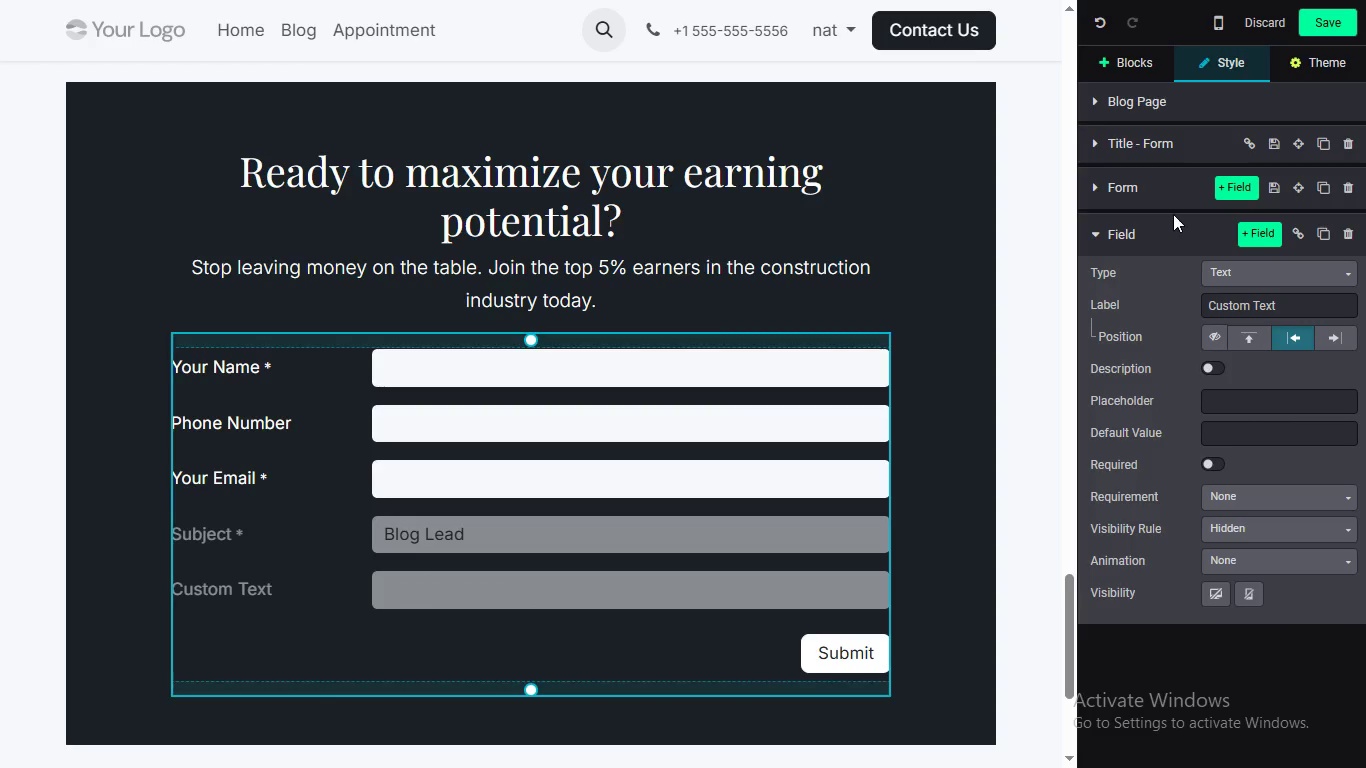 
left_click([1174, 190])
 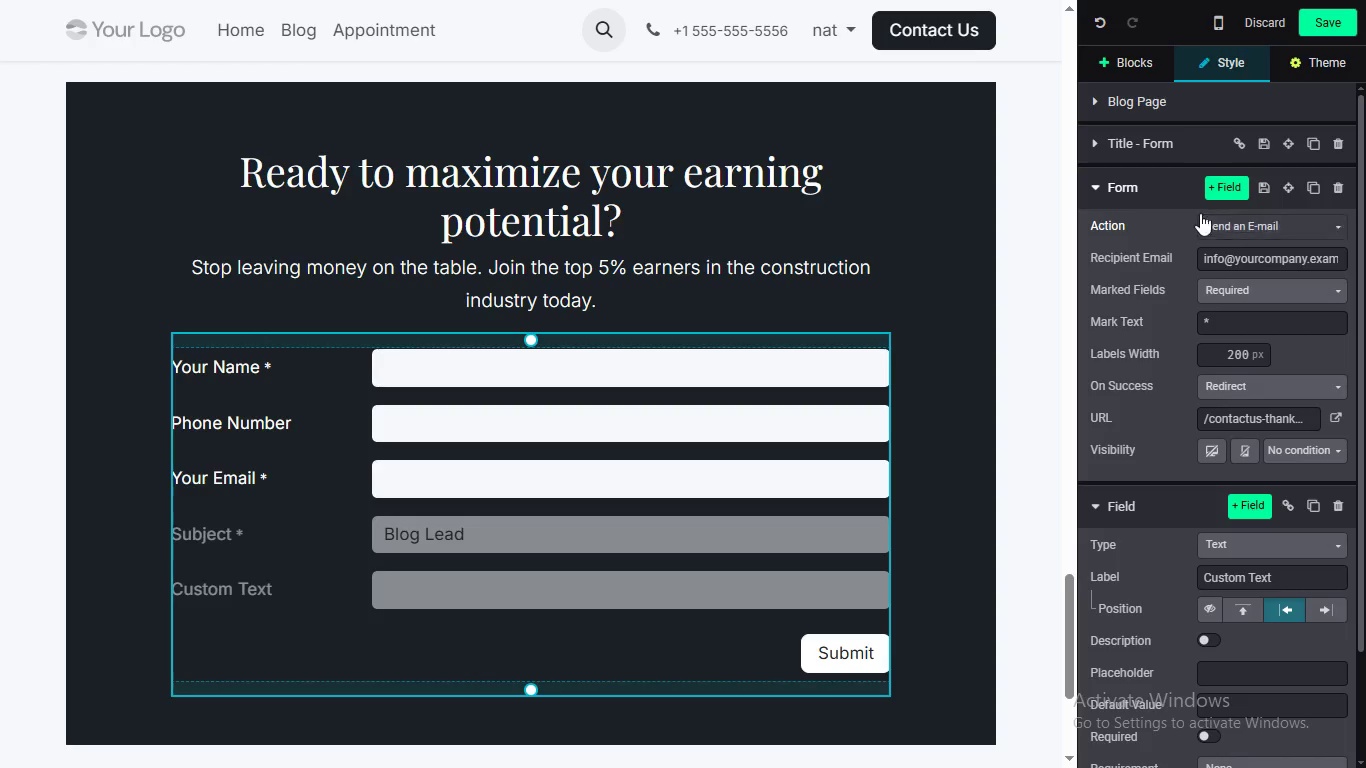 
mouse_move([1238, 226])
 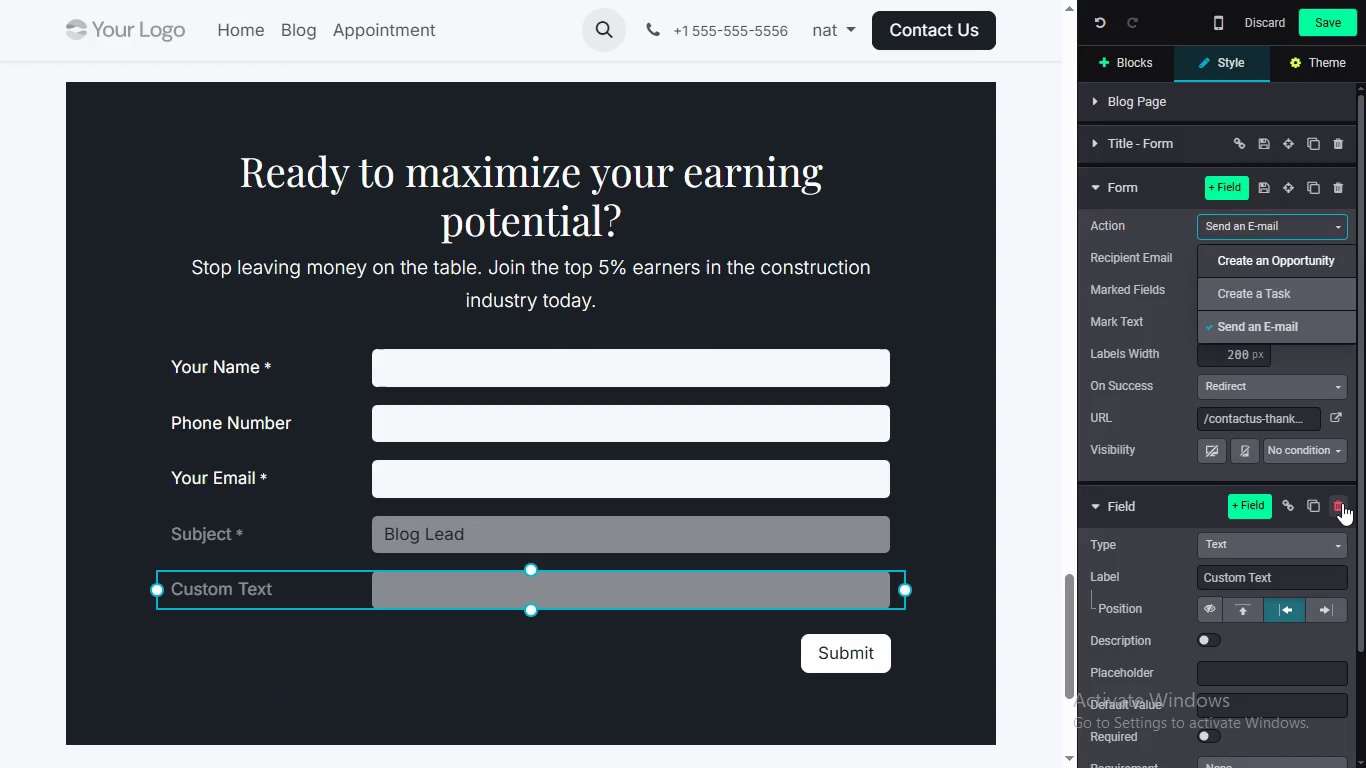 
left_click([1342, 503])
 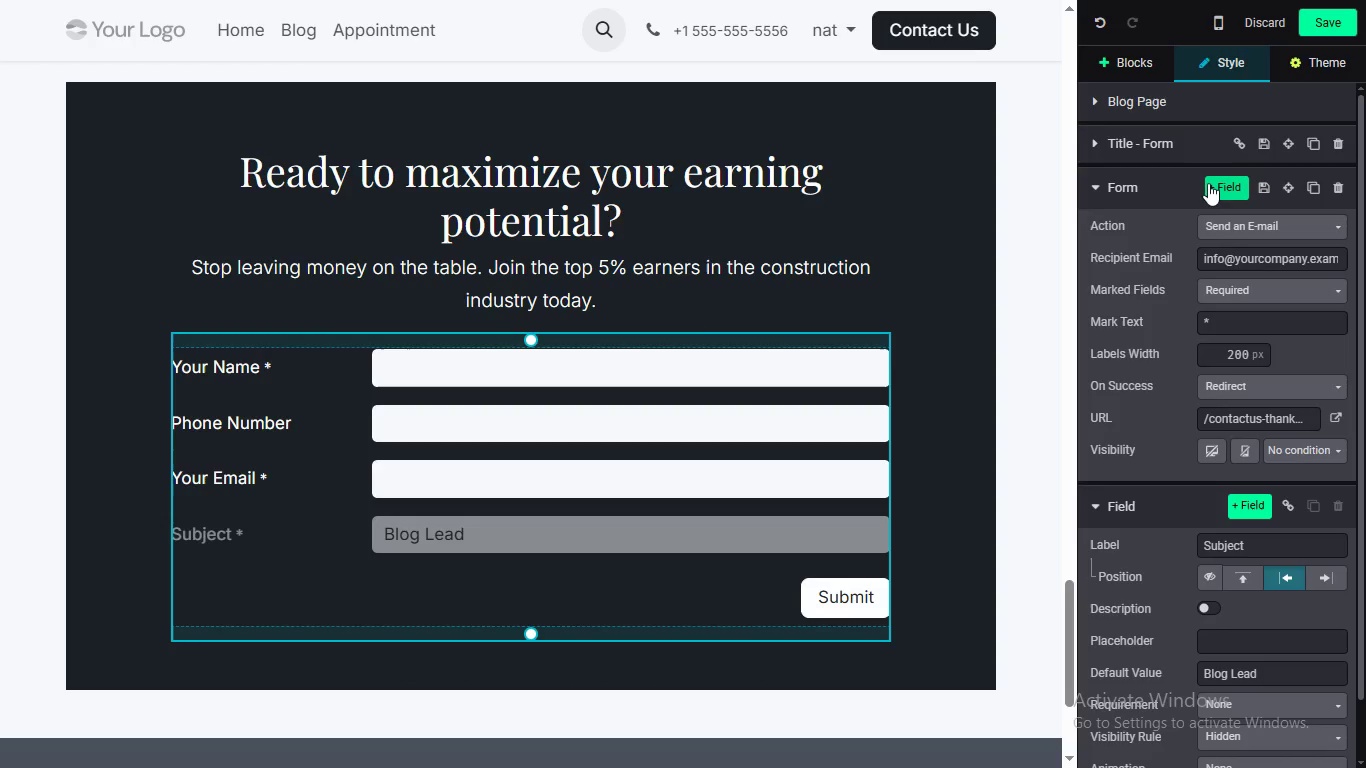 
left_click([1218, 185])
 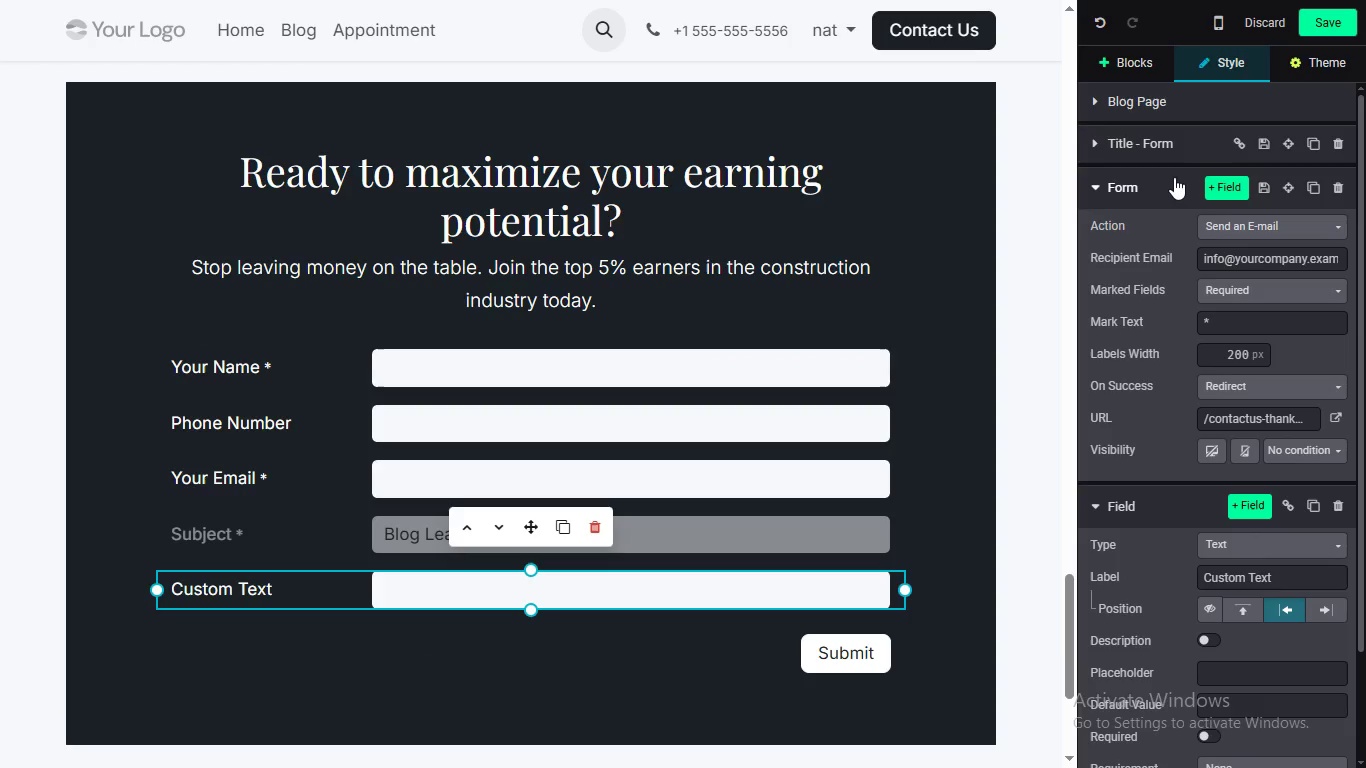 
mouse_move([1222, 187])
 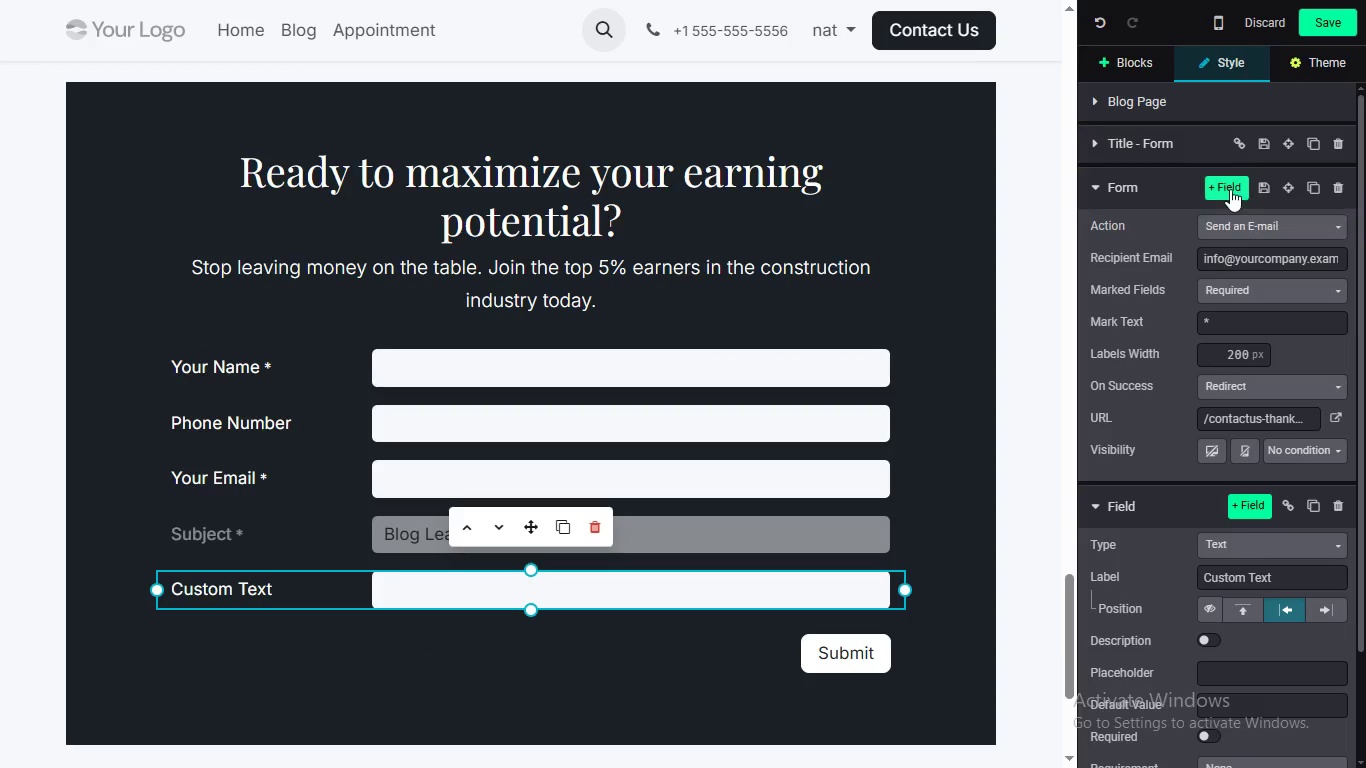 
left_click([1230, 189])
 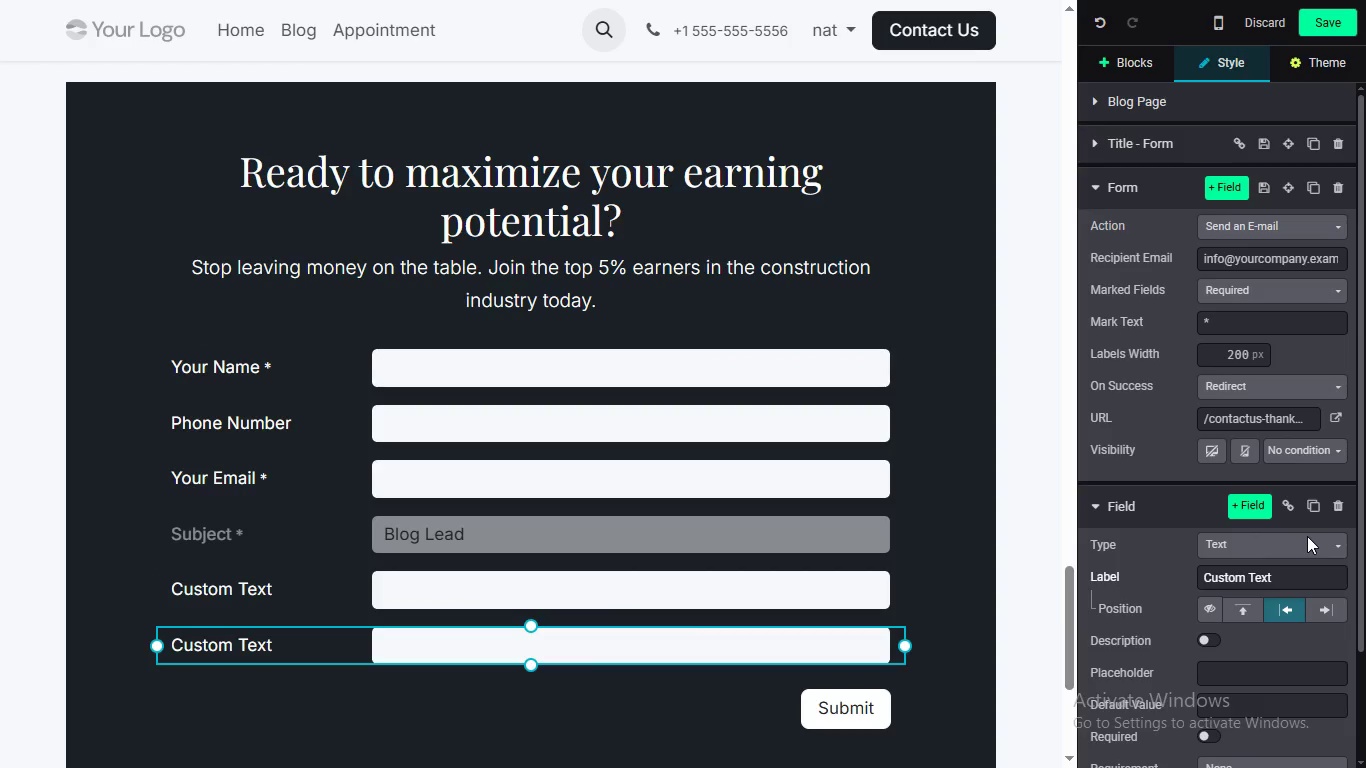 
left_click([1334, 498])
 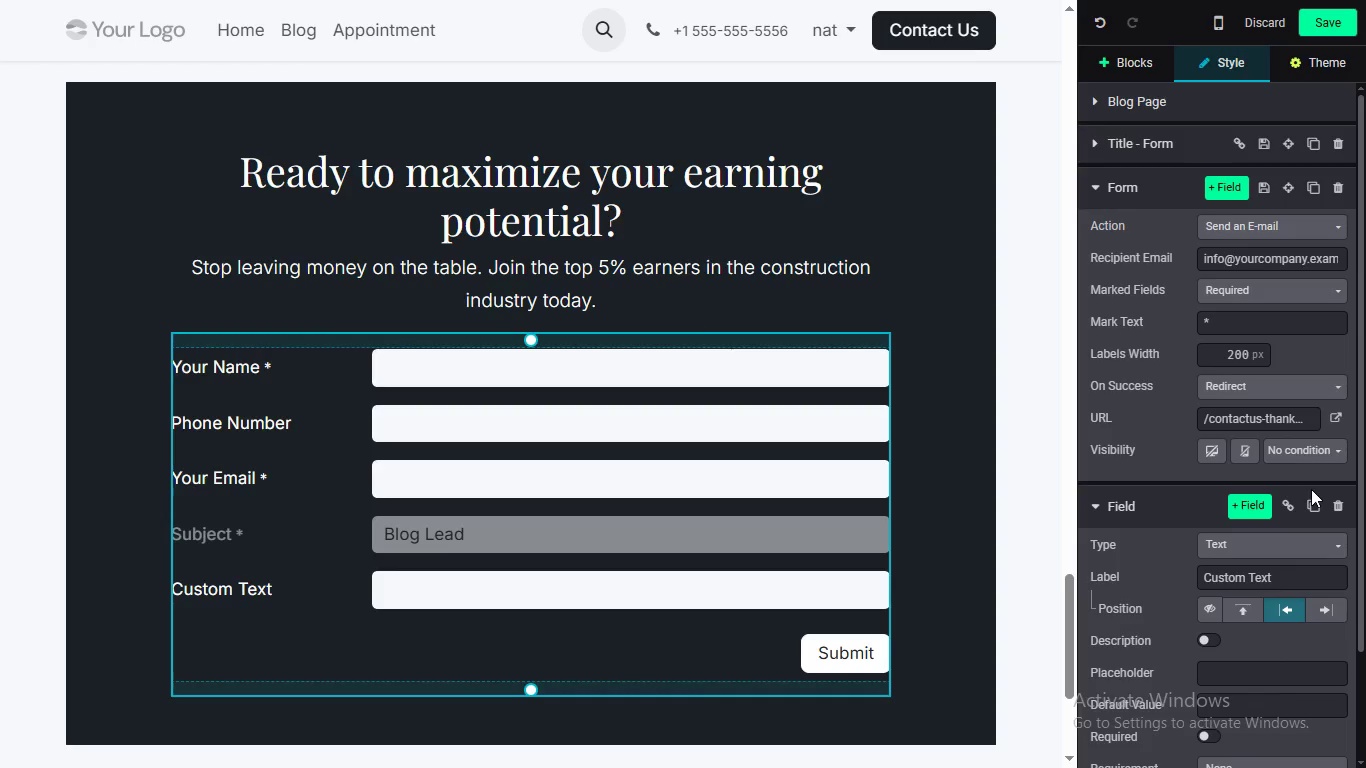 
left_click([1331, 509])
 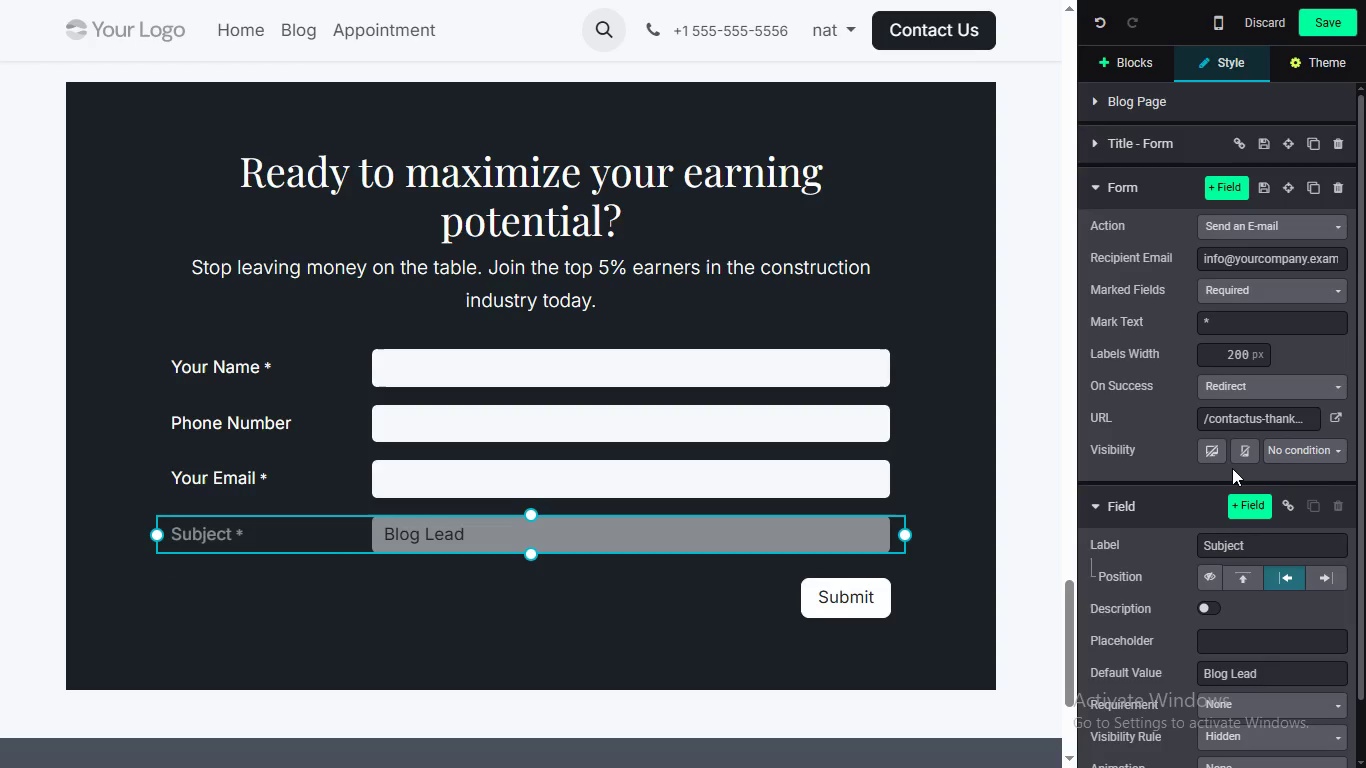 
wait(5.89)
 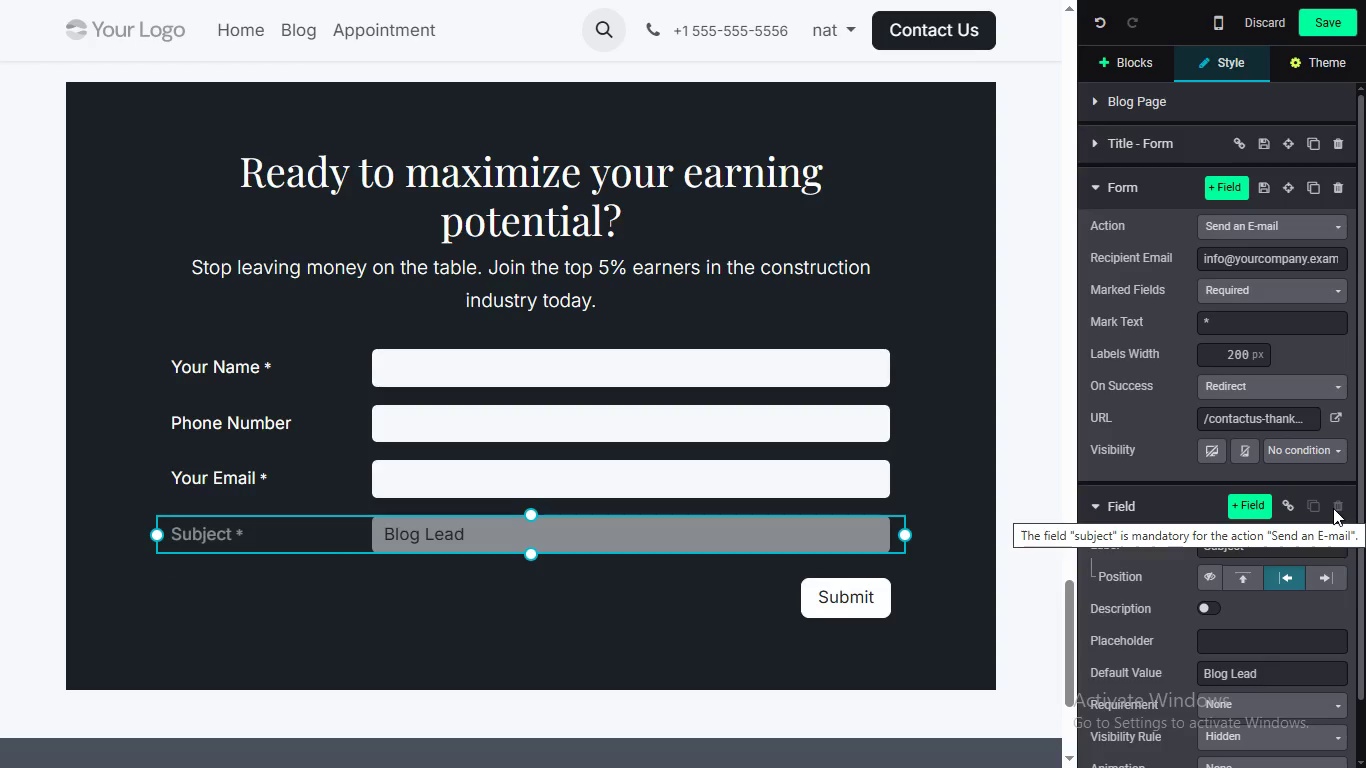 
left_click([990, 419])
 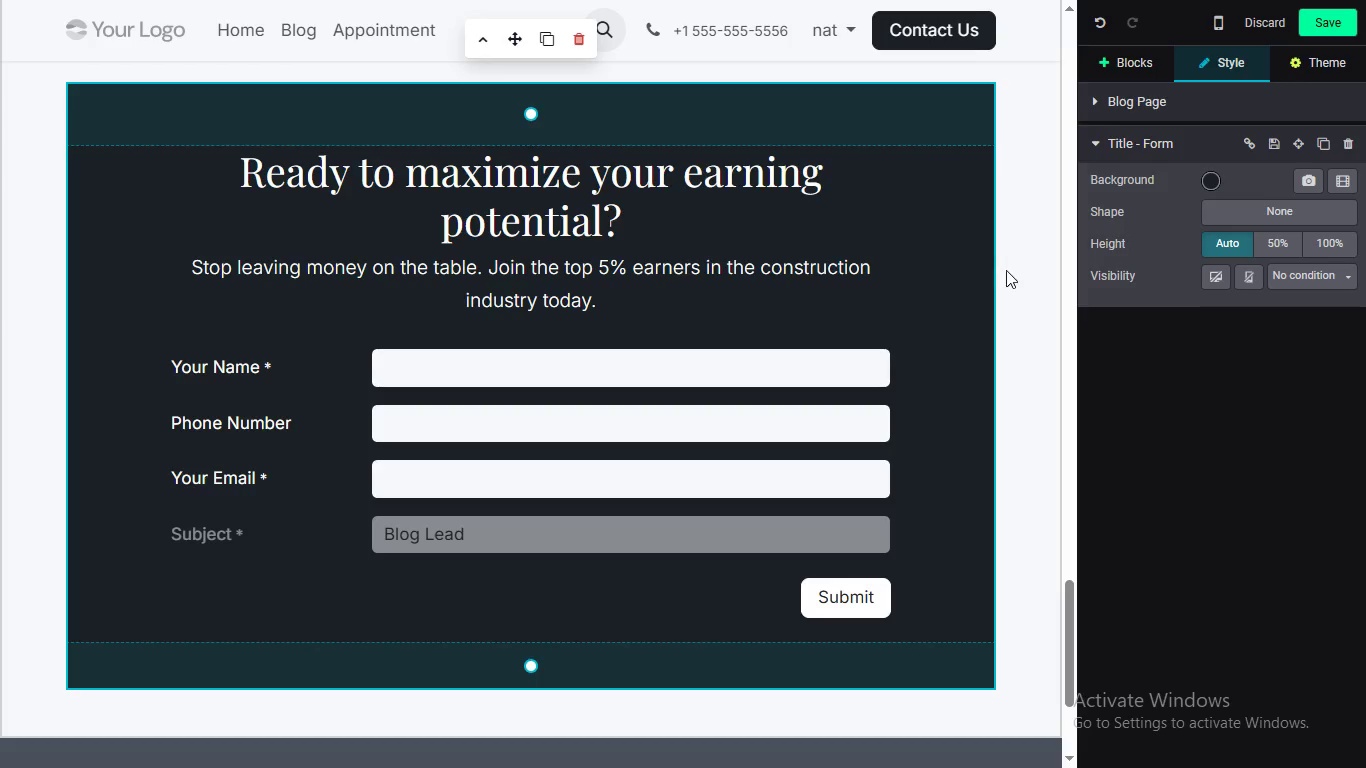 
double_click([978, 286])
 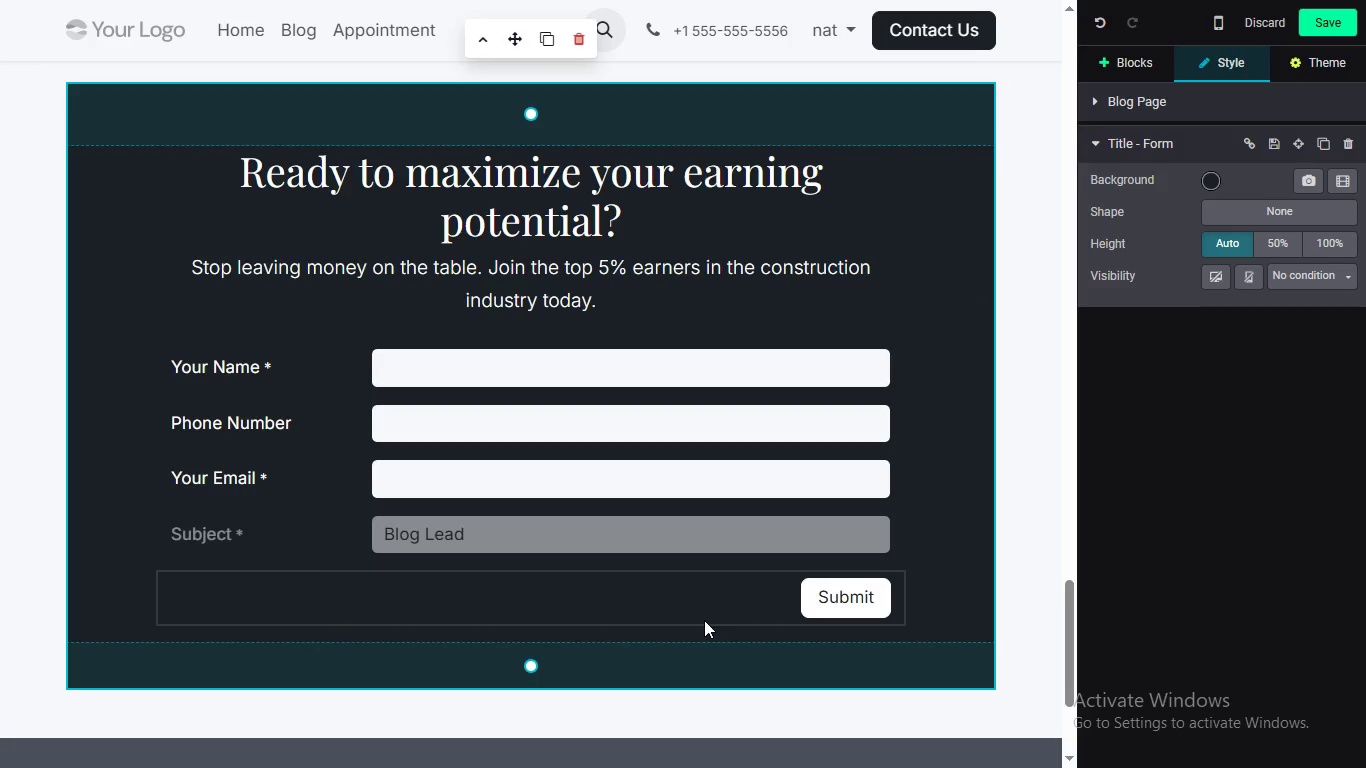 
wait(6.61)
 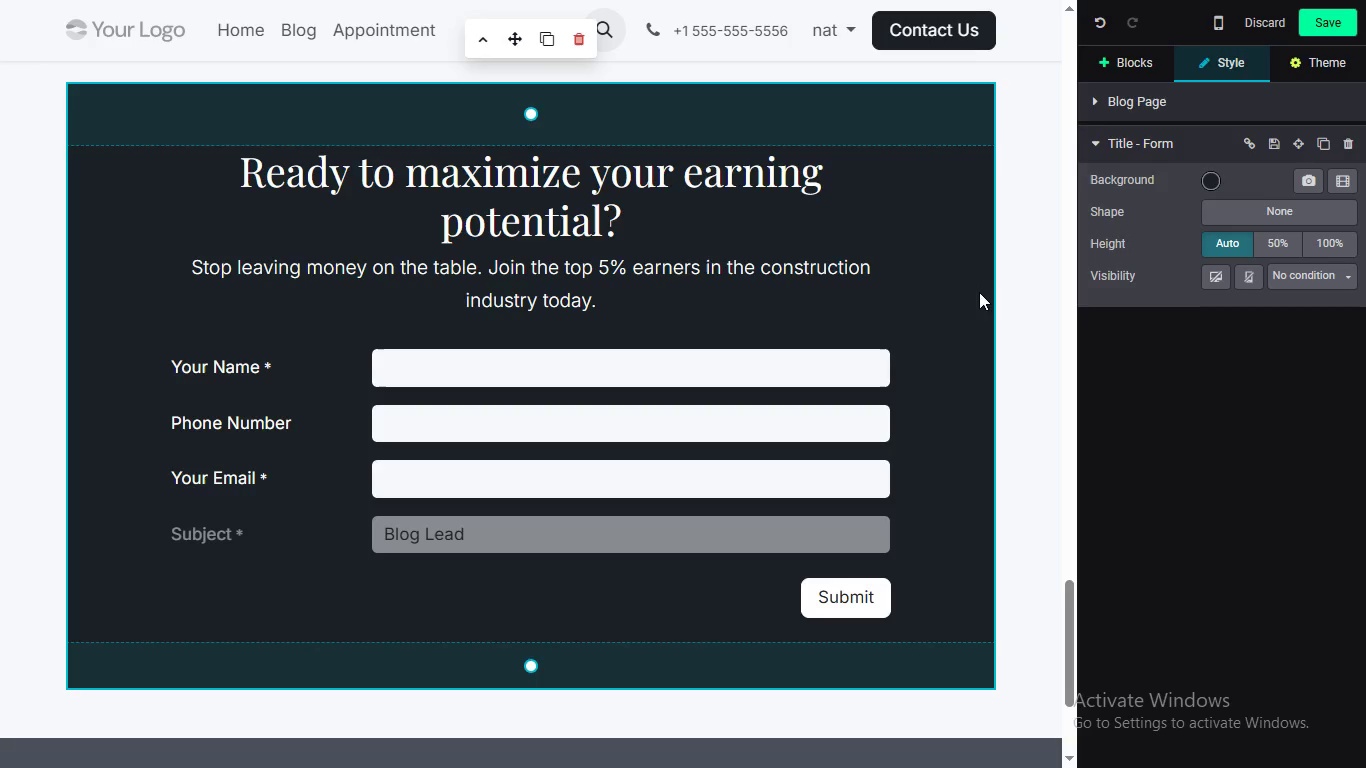 
left_click([709, 630])
 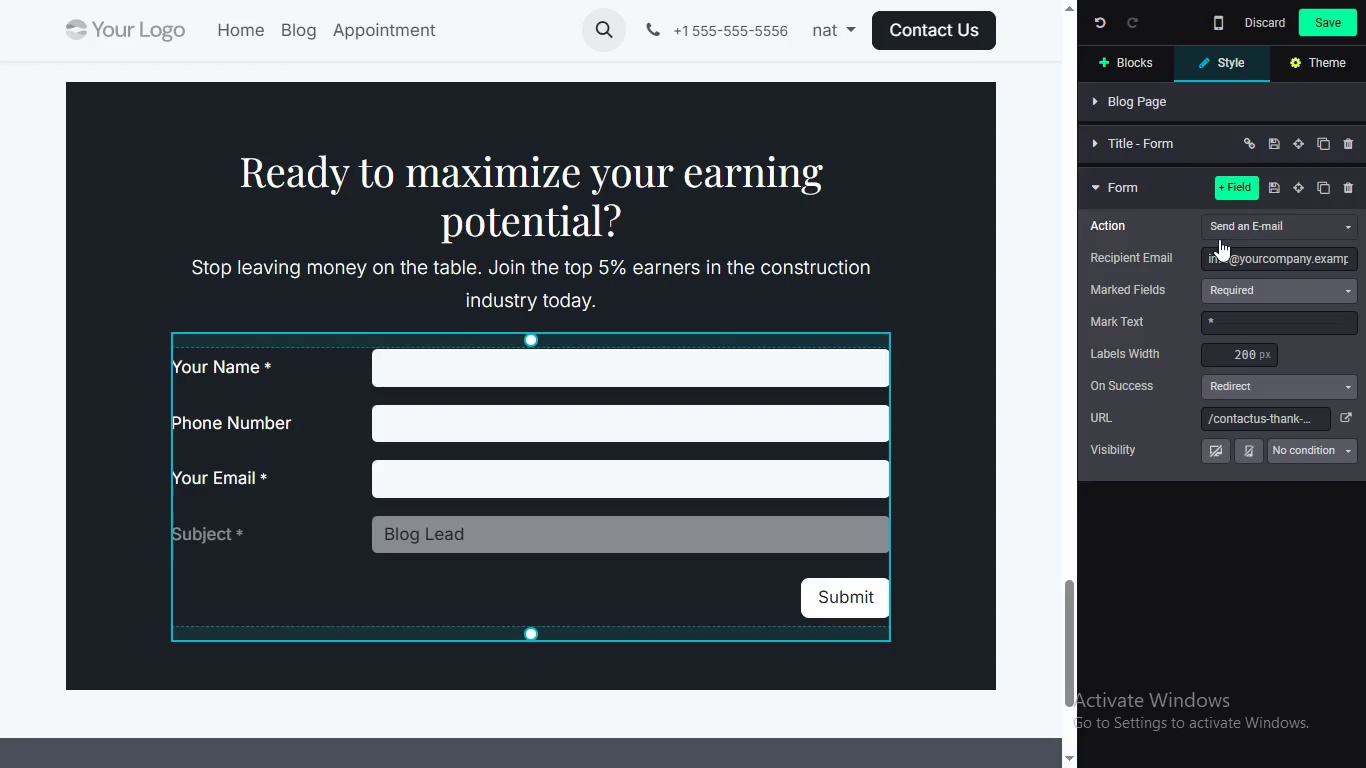 
left_click([1221, 238])
 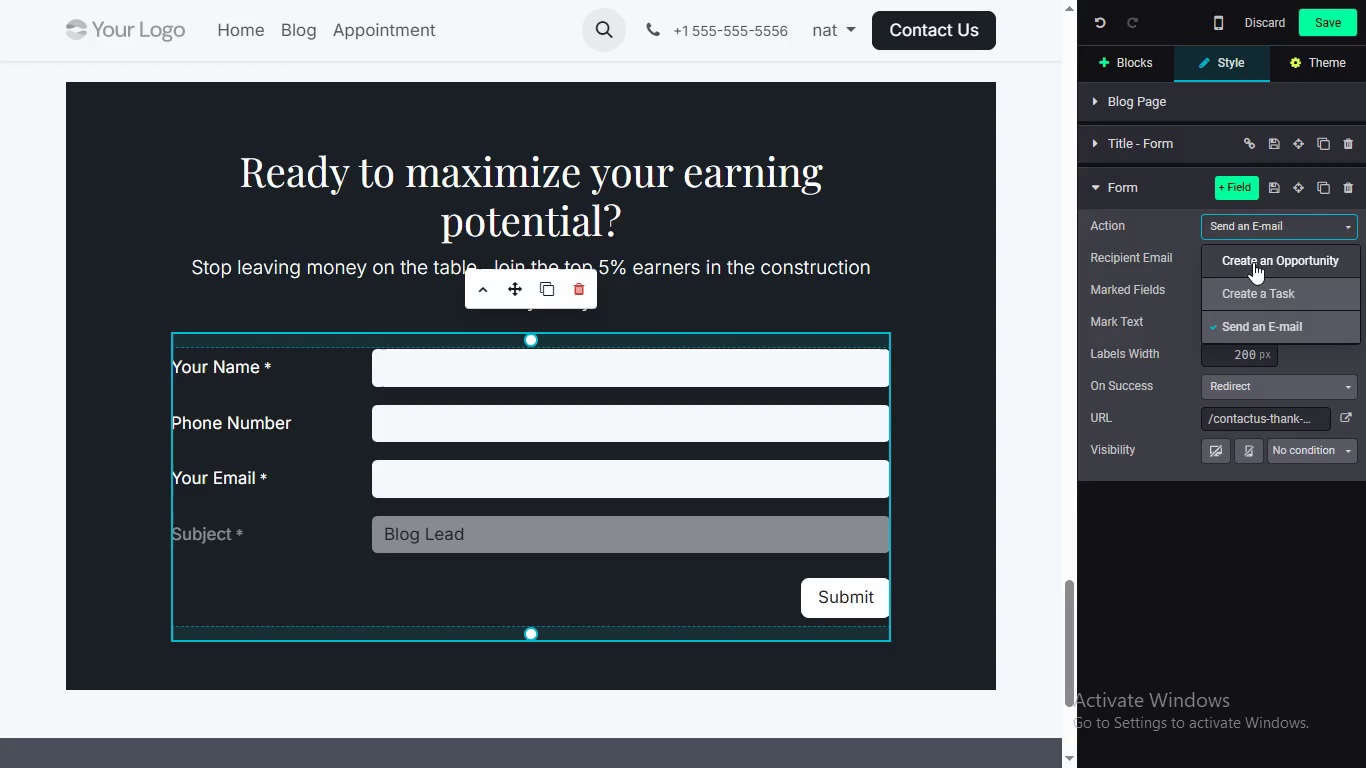 
mouse_move([1232, 267])
 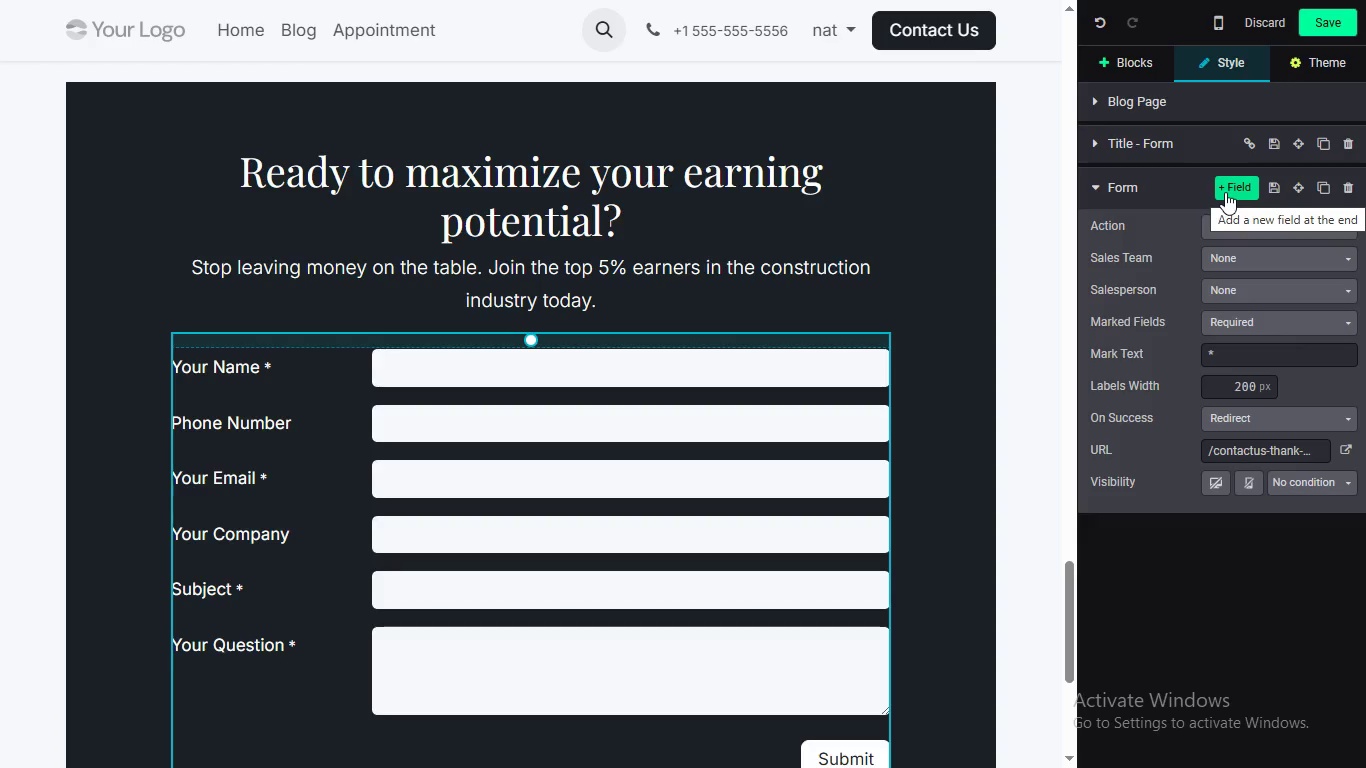 
left_click([1225, 192])
 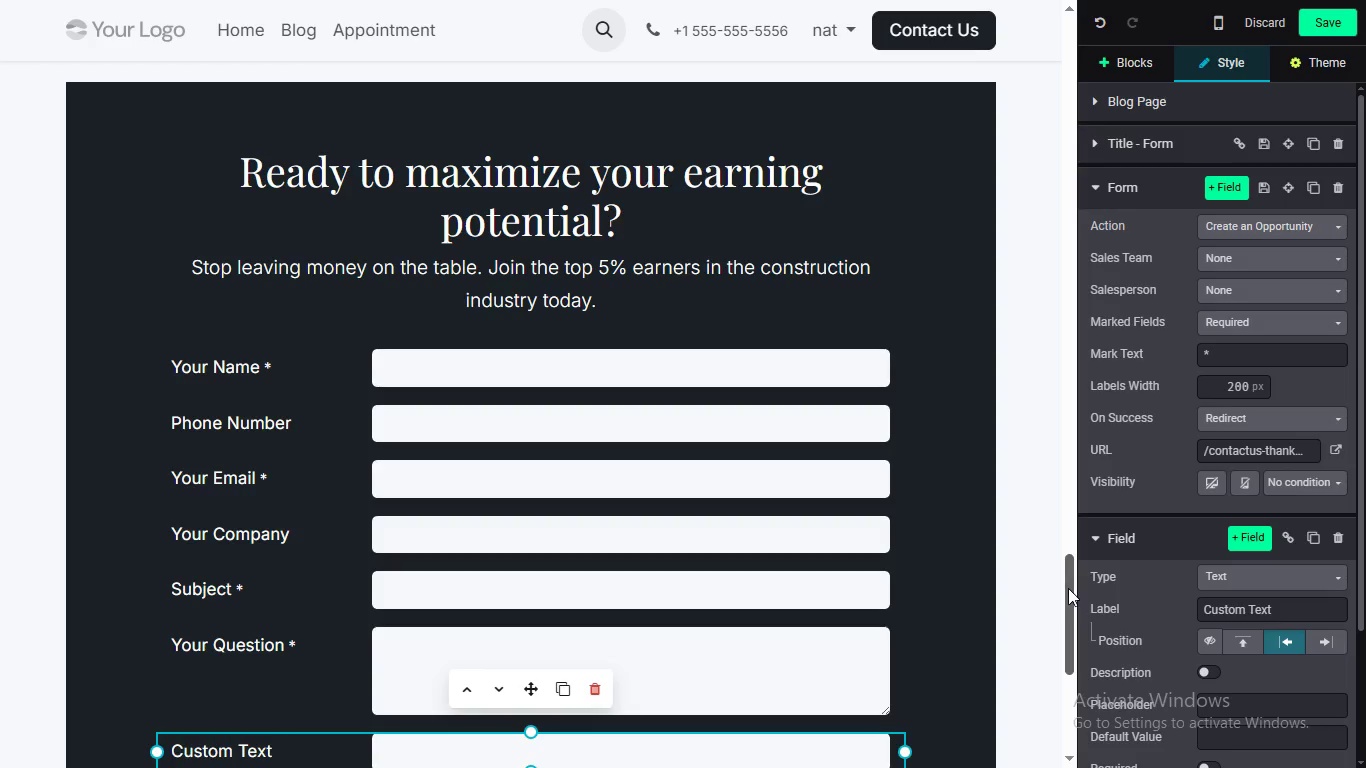 
wait(18.22)
 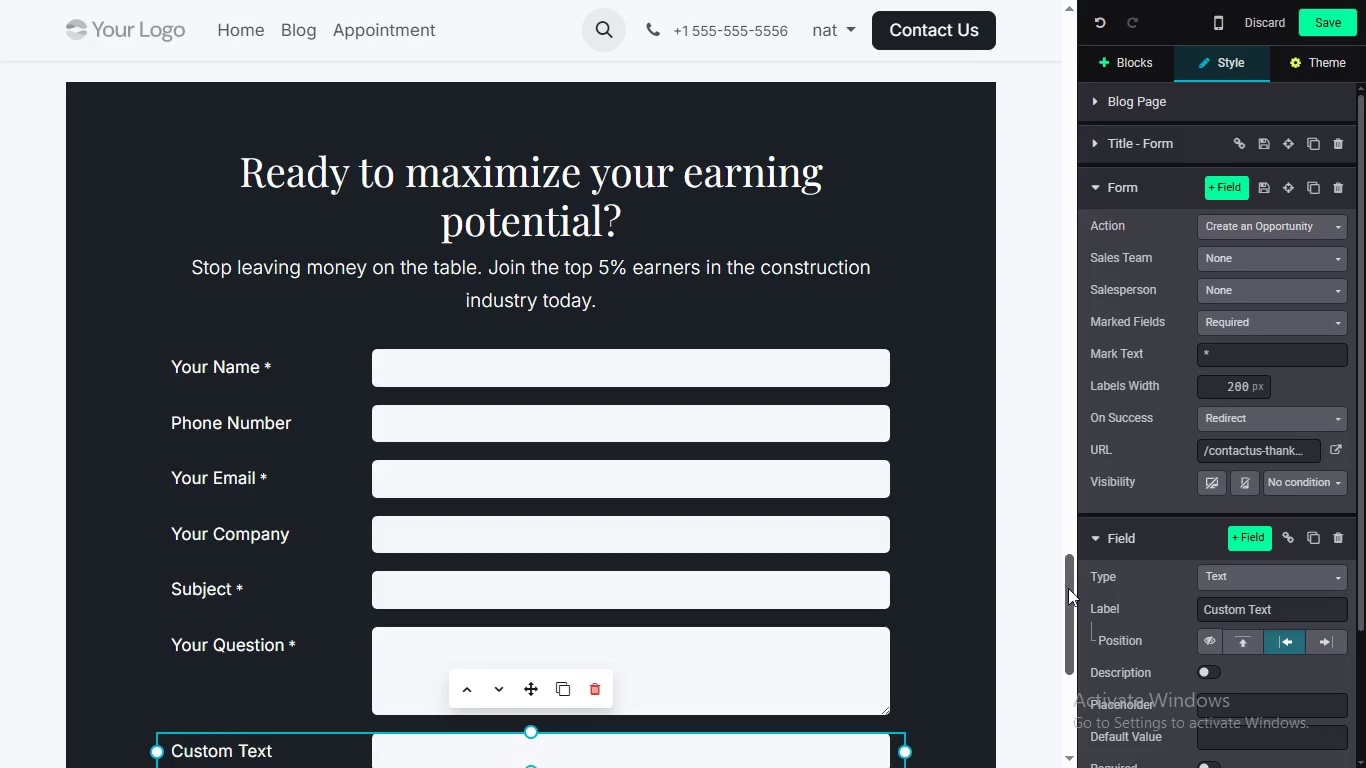 
left_click_drag(start_coordinate=[1066, 589], to_coordinate=[1066, 623])
 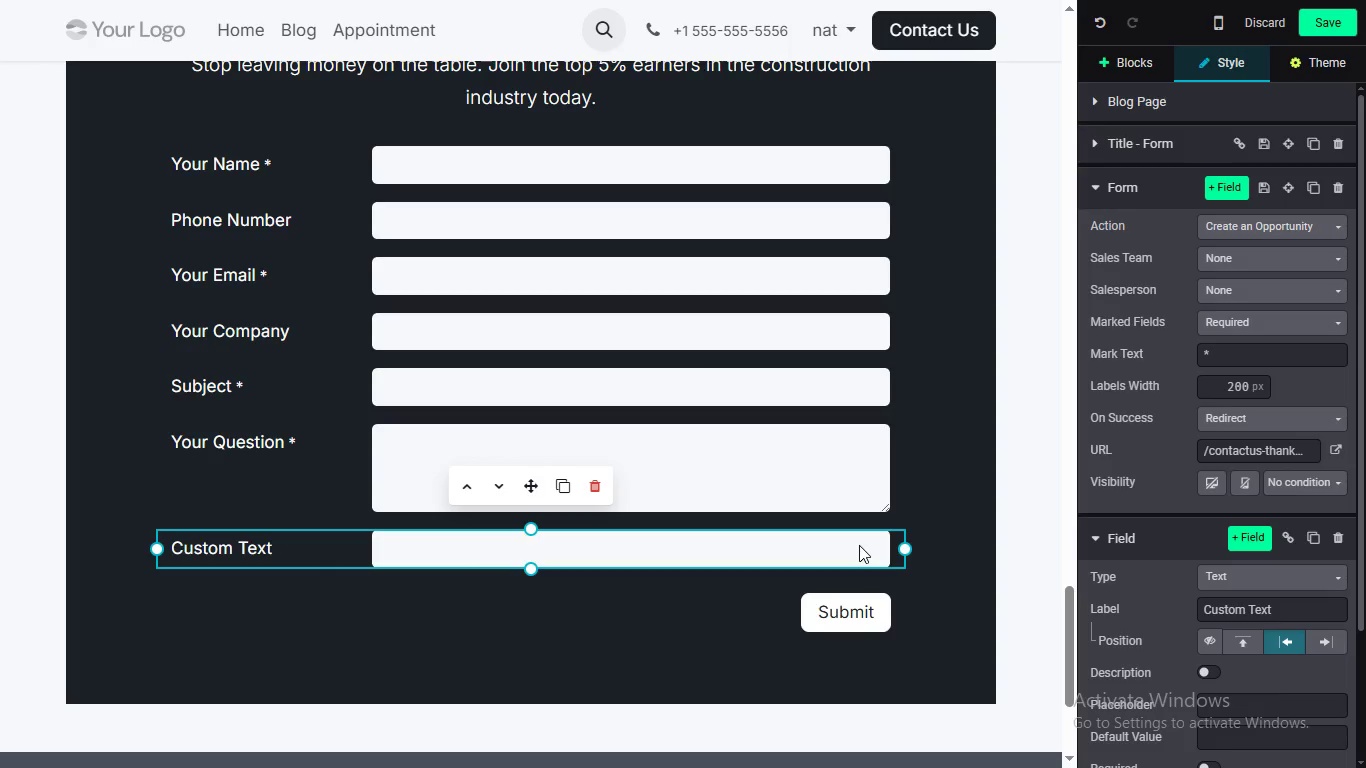 
left_click([859, 545])
 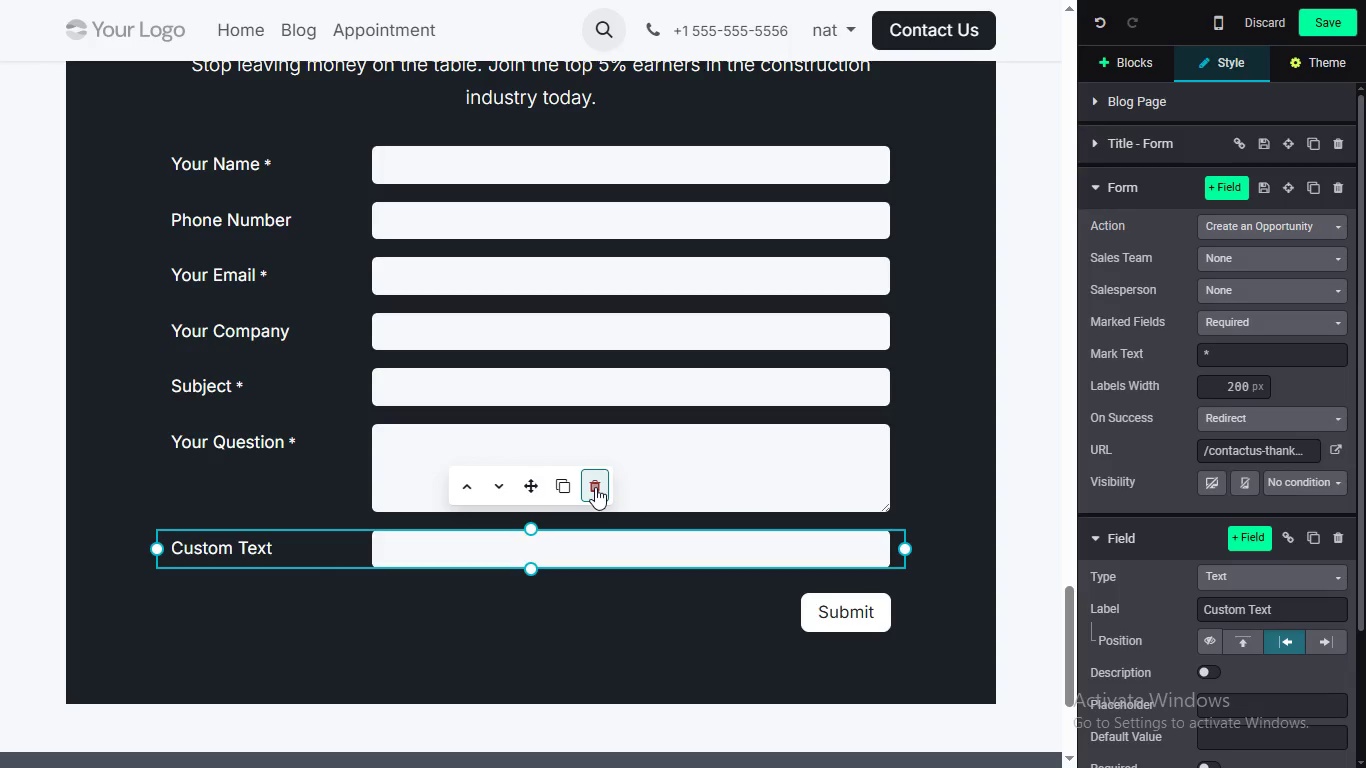 
left_click([595, 487])
 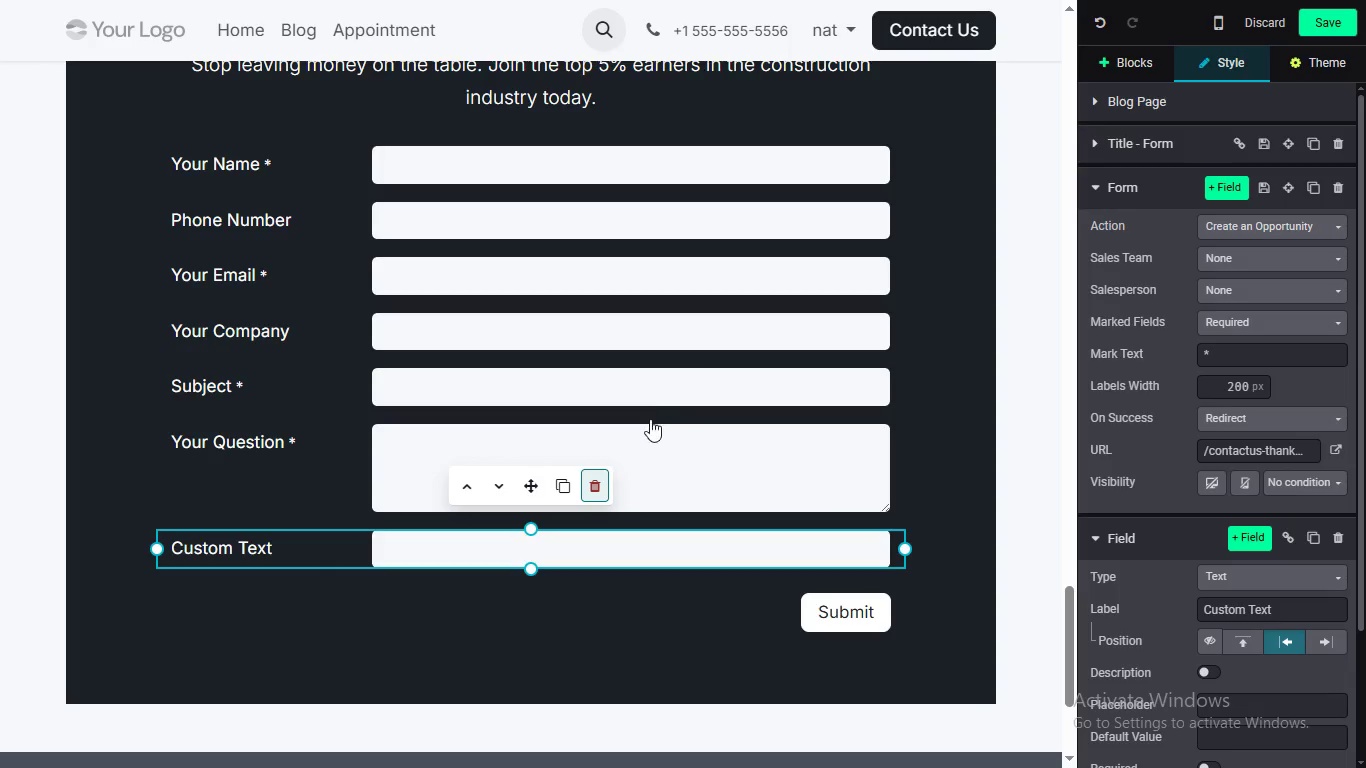 
mouse_move([626, 405])
 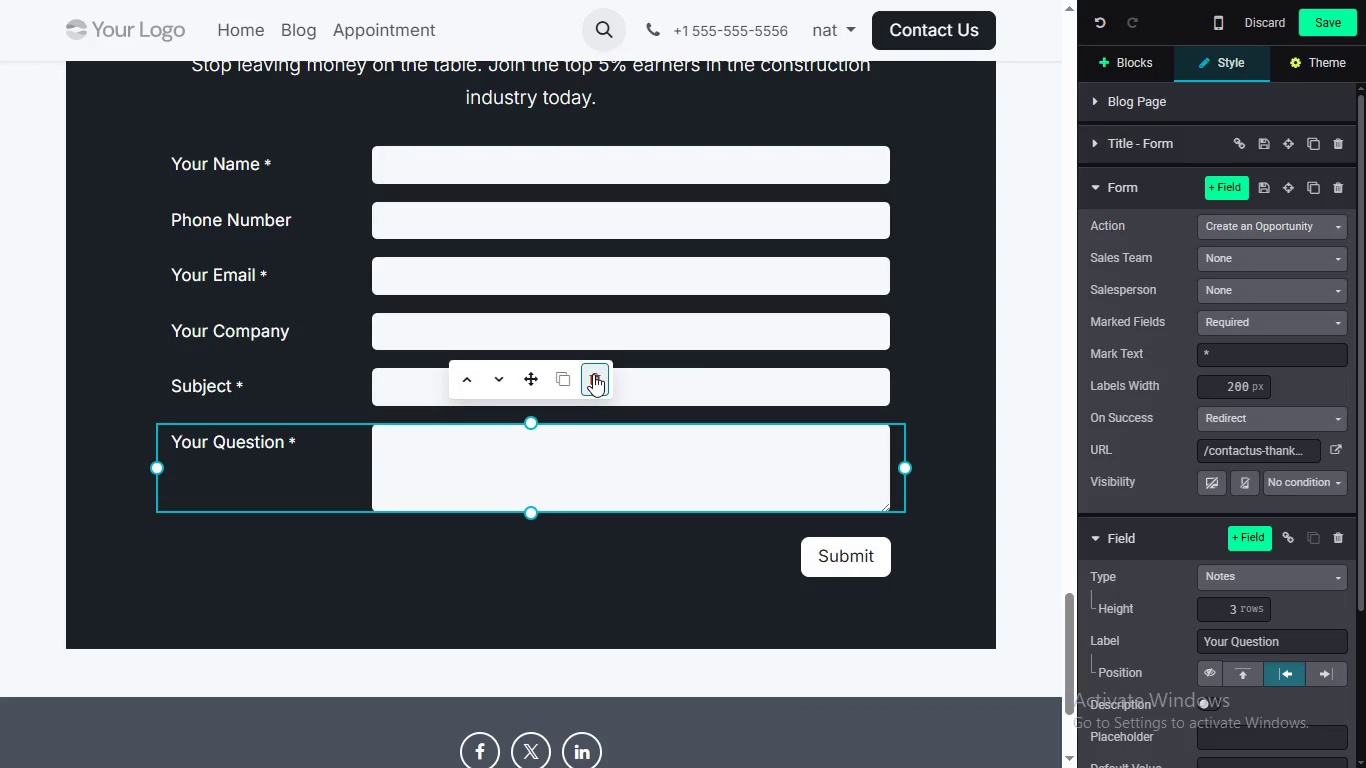 
left_click([593, 374])
 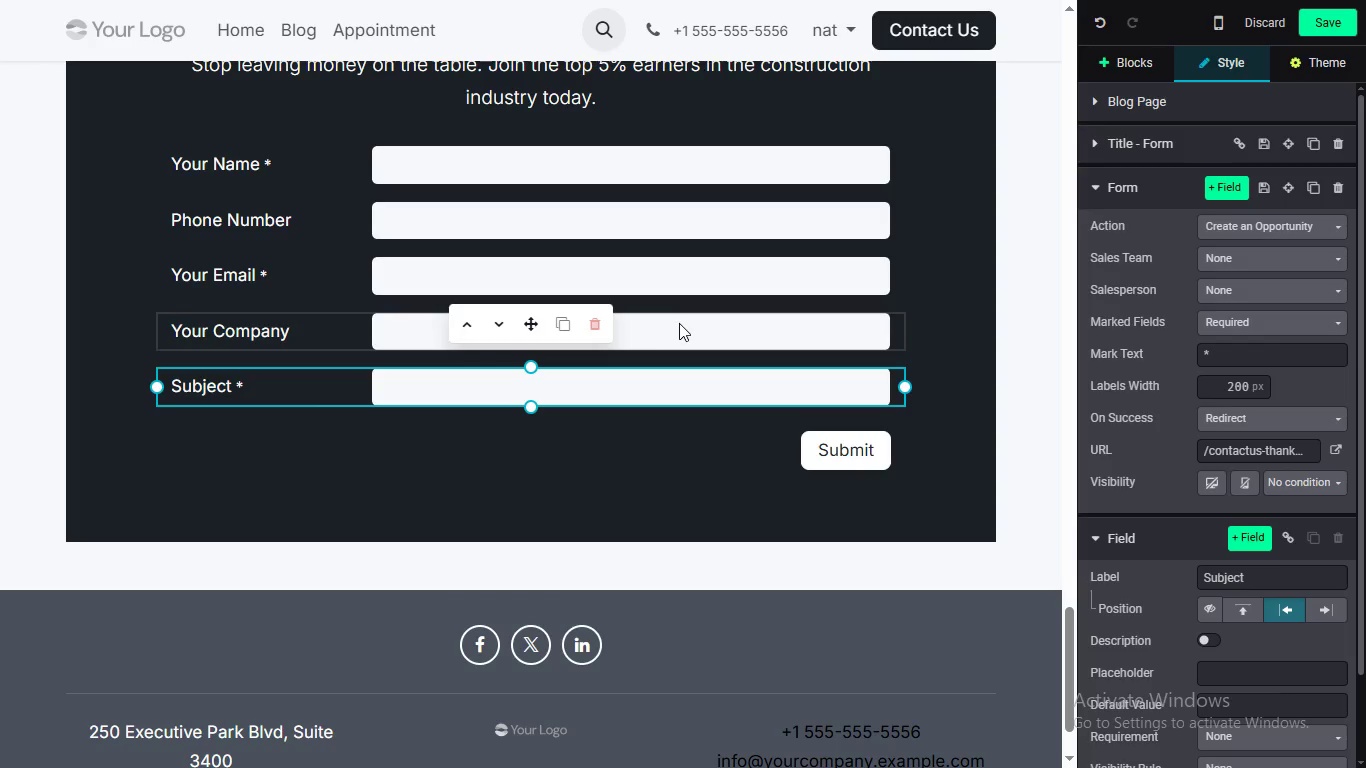 
left_click([685, 324])
 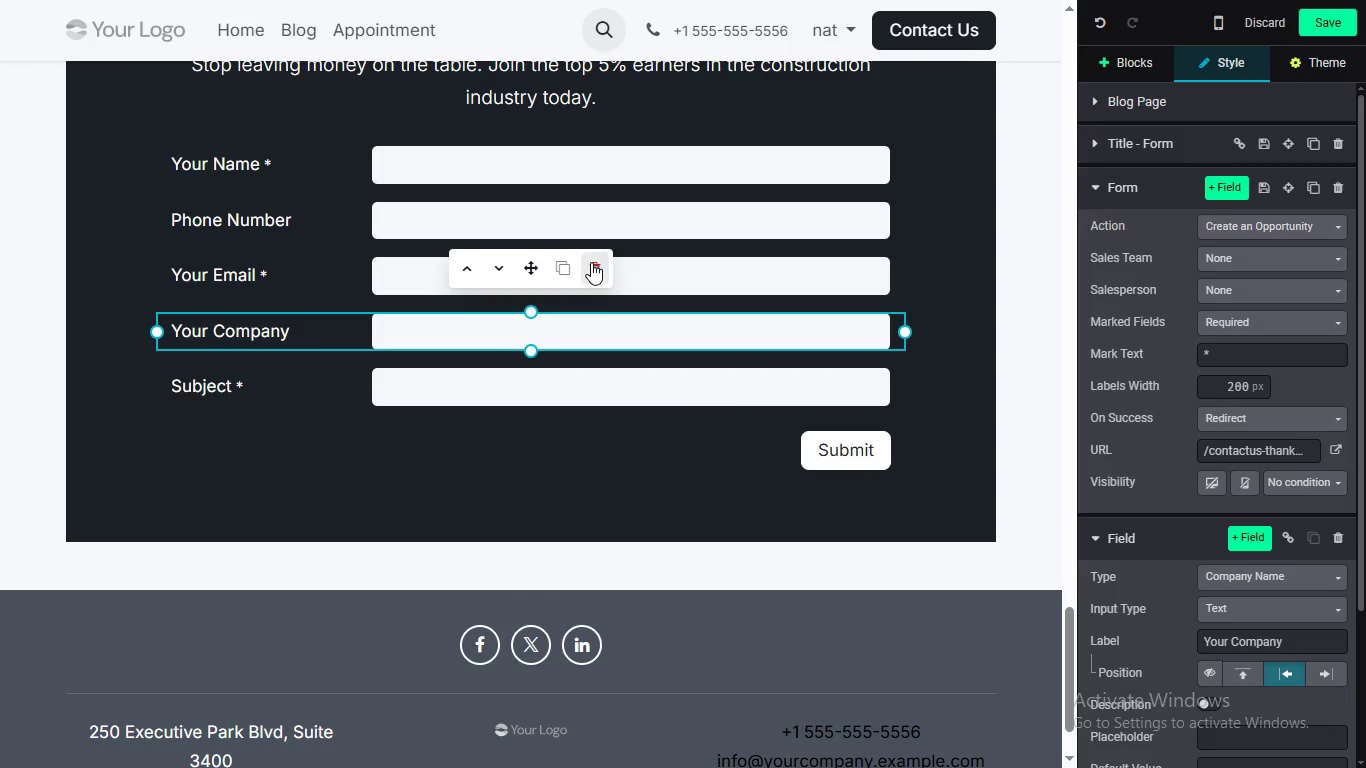 
left_click([590, 263])
 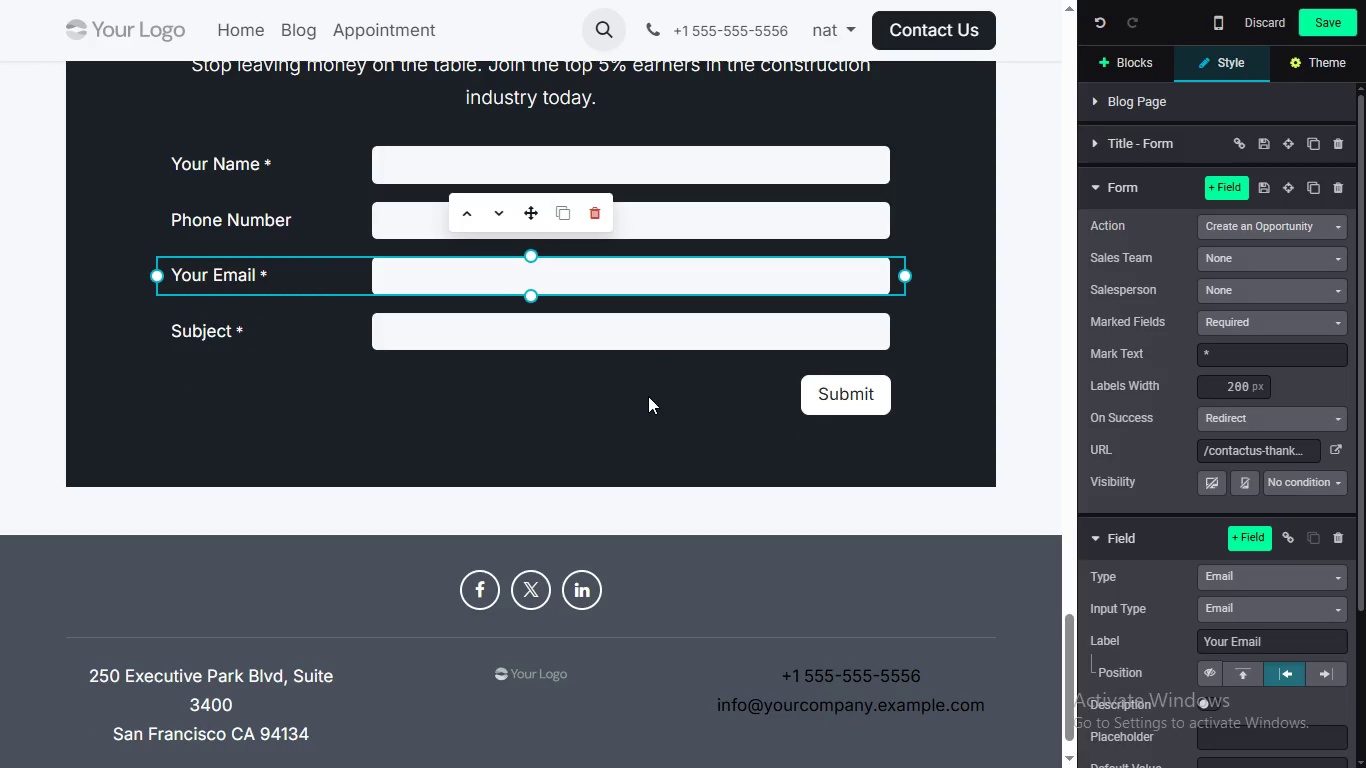 
left_click([647, 325])
 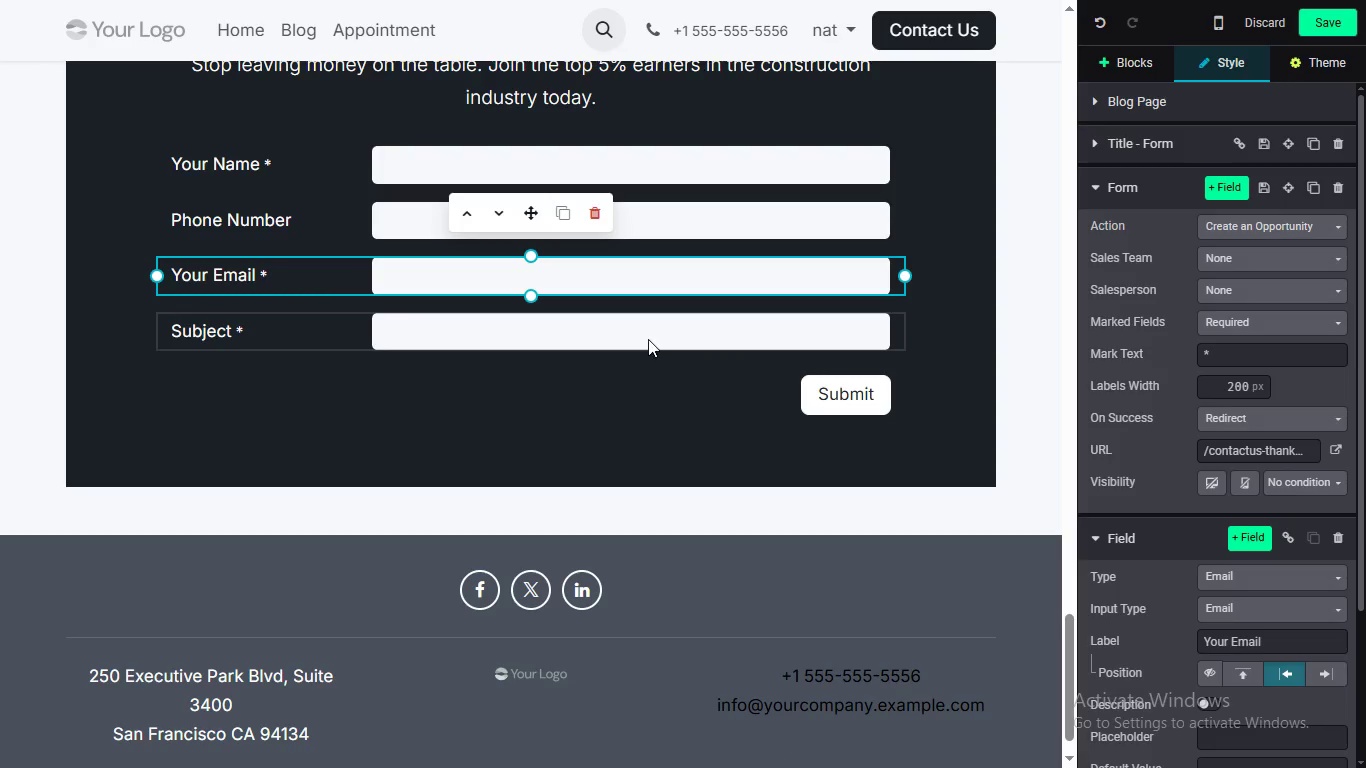 
left_click([648, 339])
 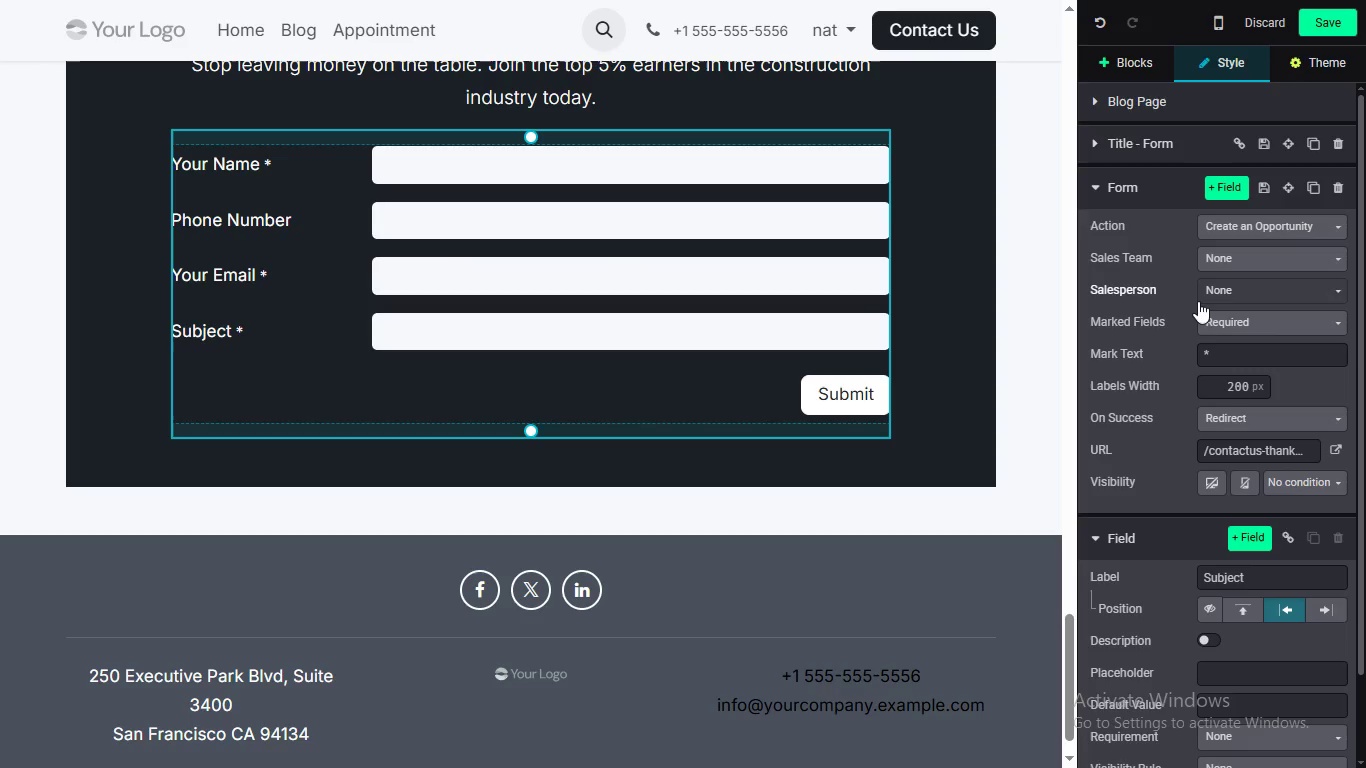 
left_click([804, 320])
 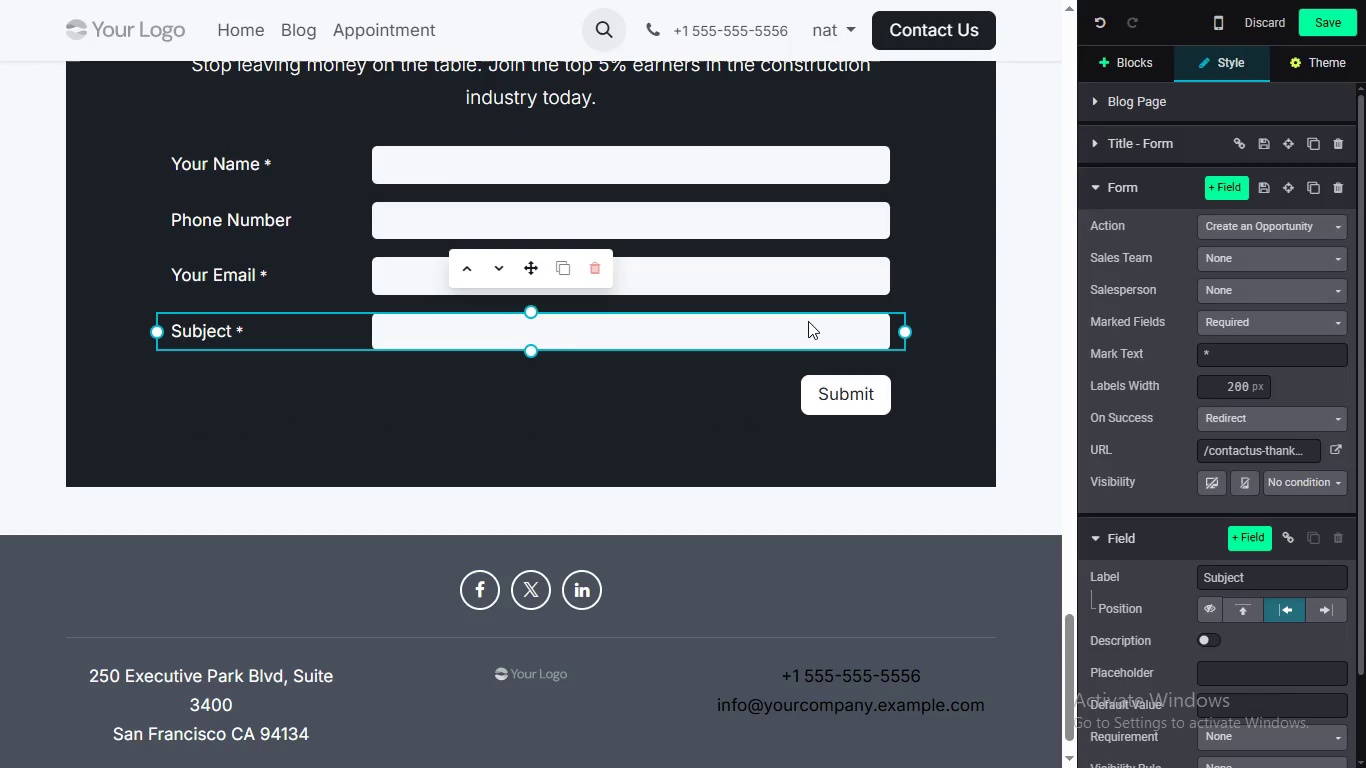 
double_click([809, 321])
 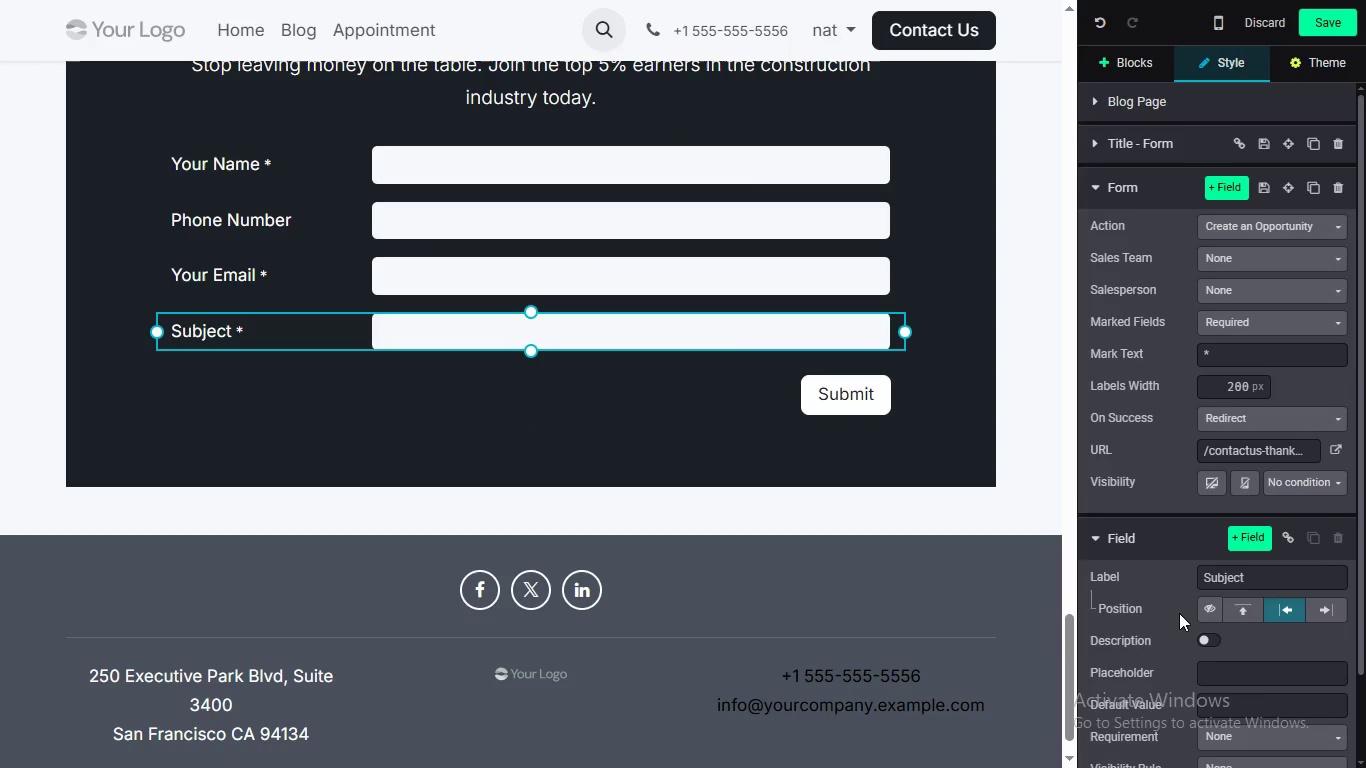 
scroll: coordinate [1178, 617], scroll_direction: down, amount: 1.0
 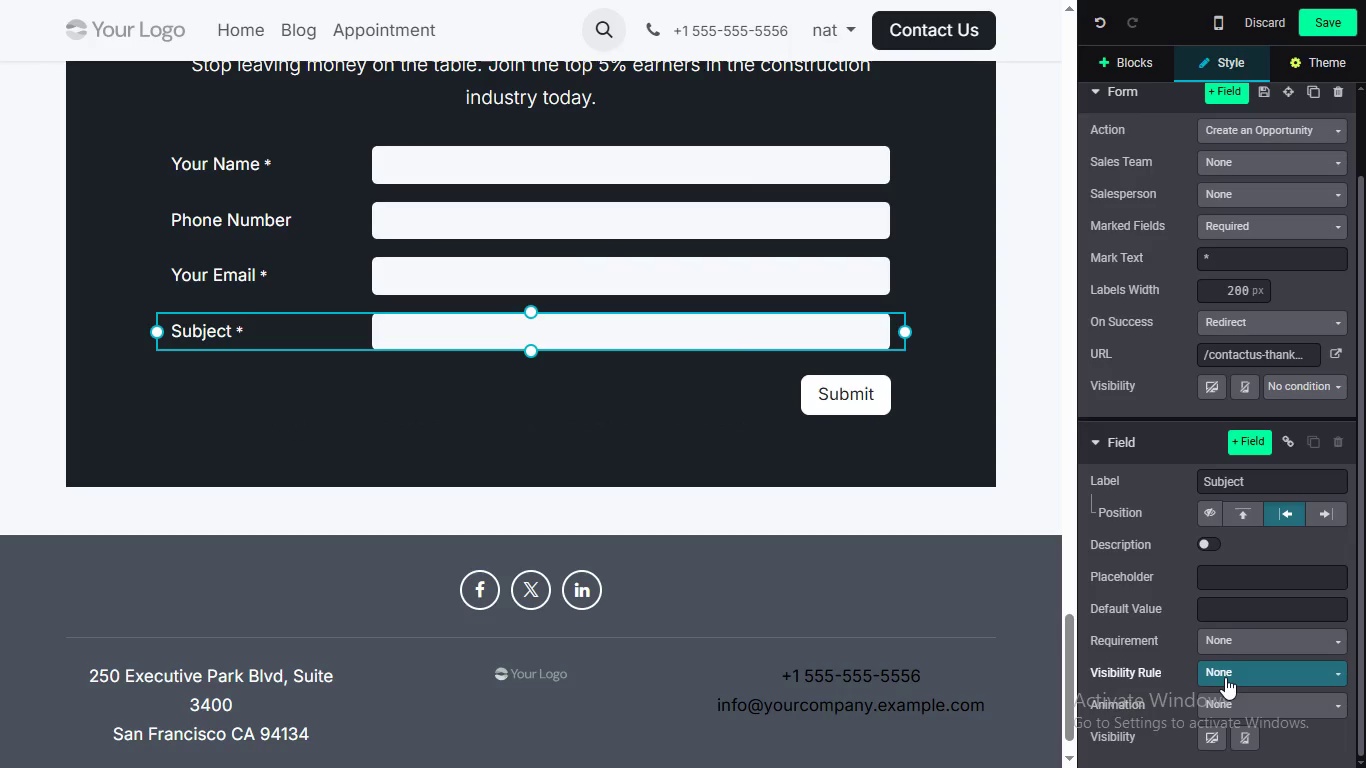 
left_click([1225, 677])
 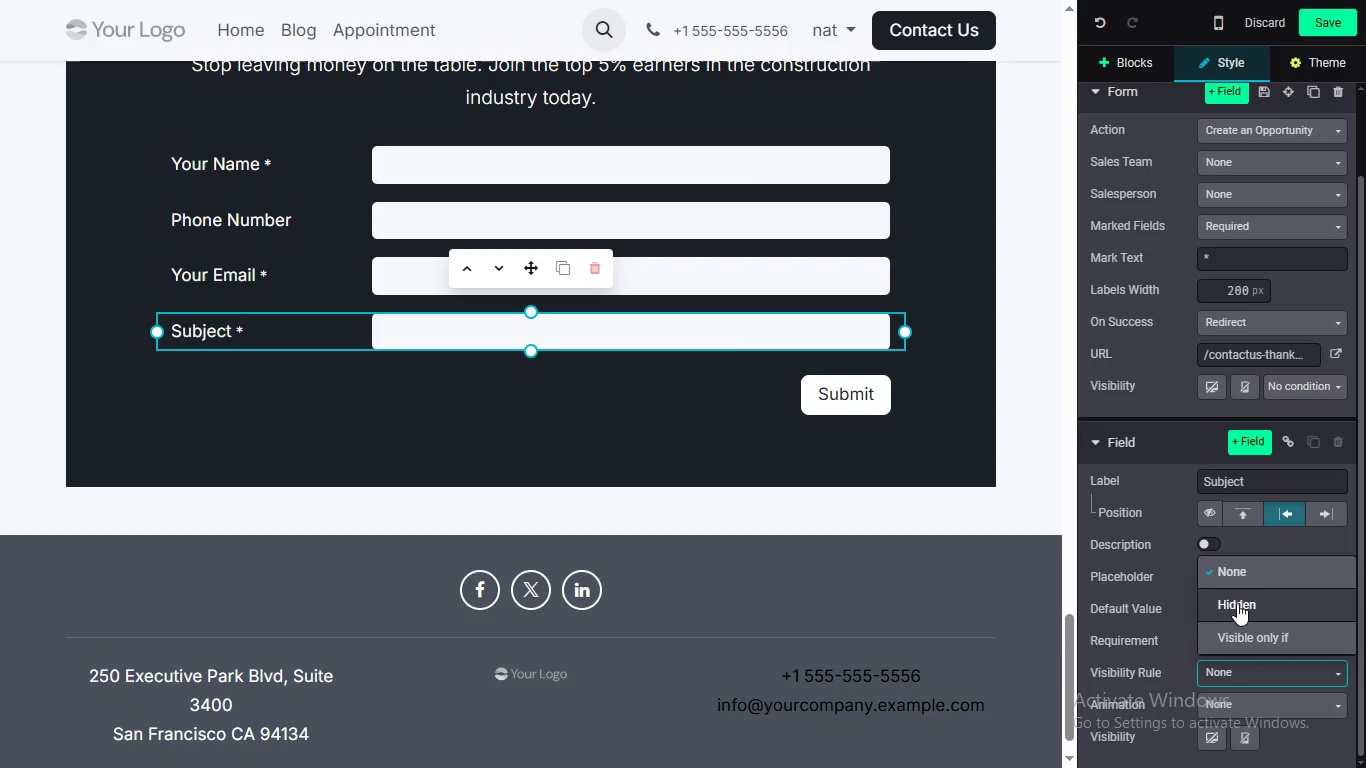 
left_click([1237, 603])
 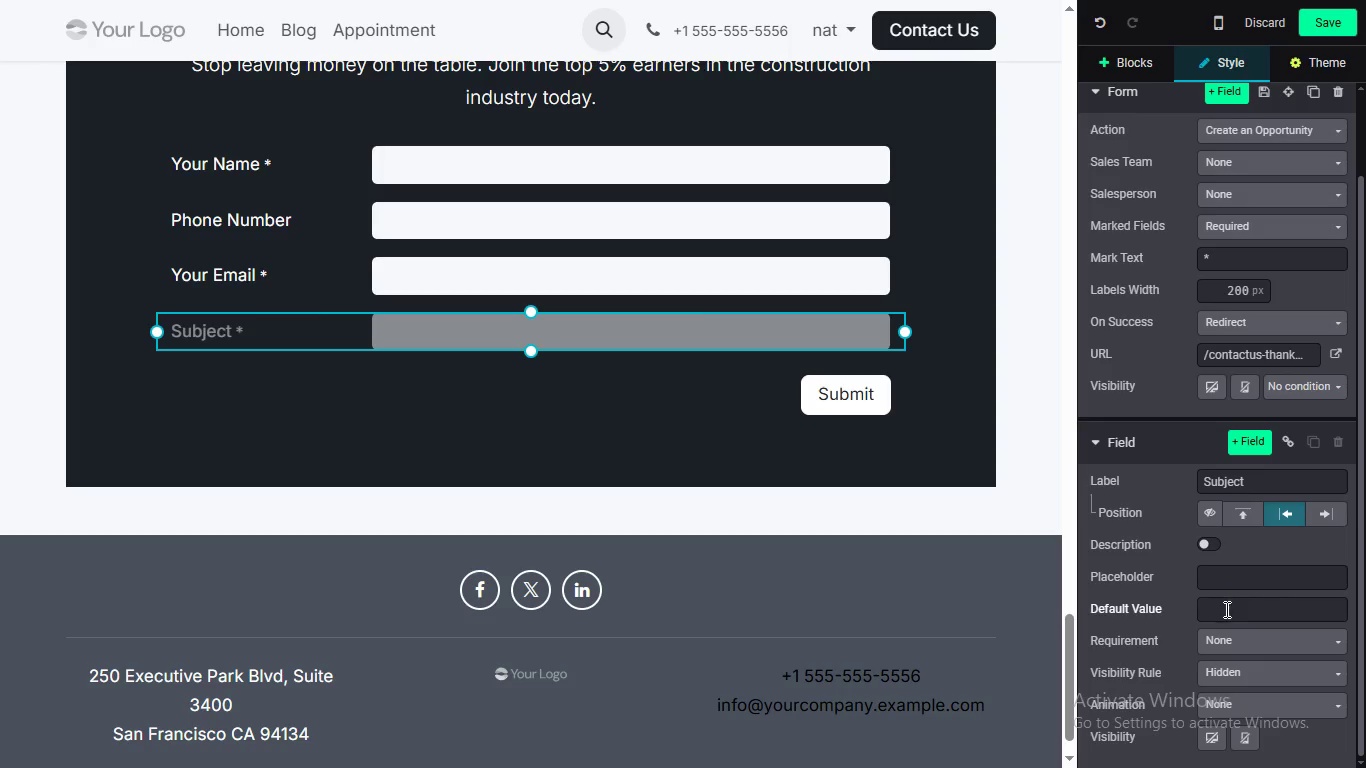 
left_click([1225, 609])
 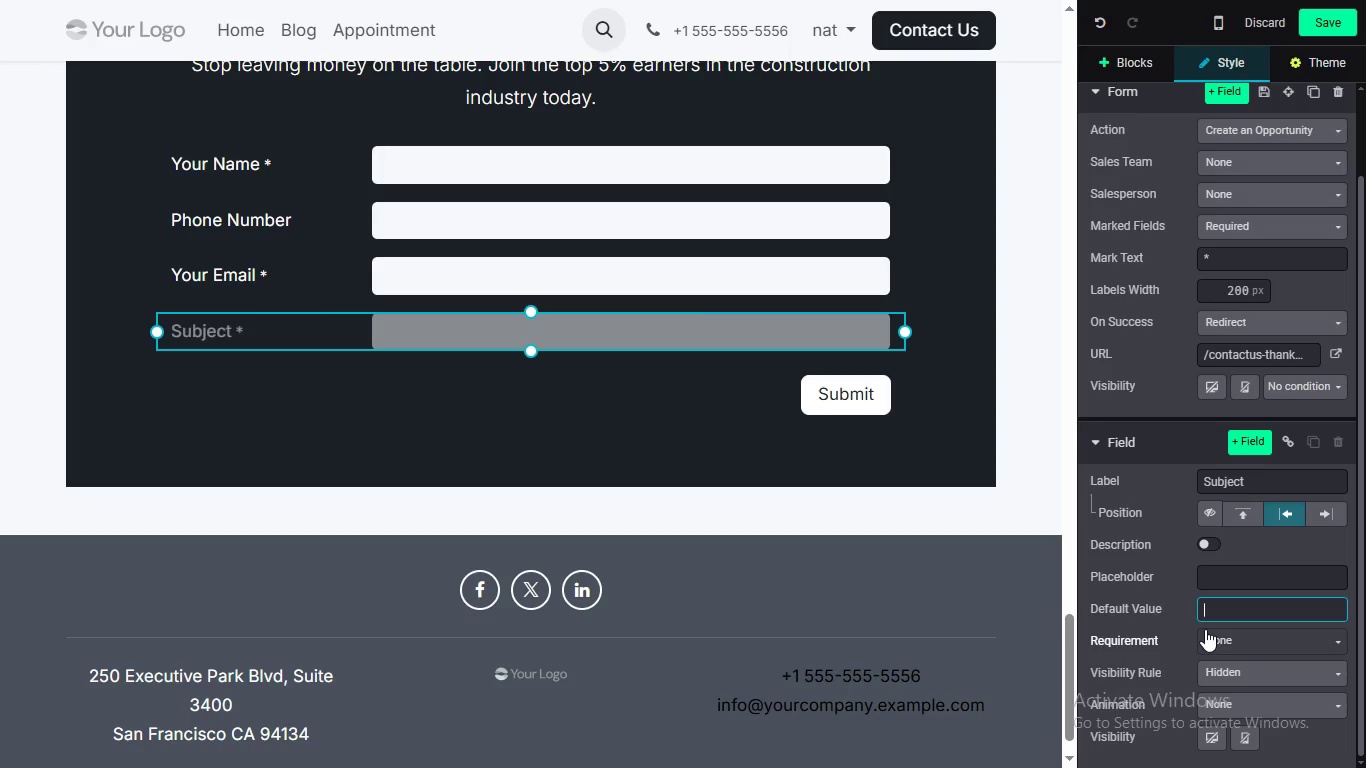 
type(Blog G)
key(Backspace)
type(Lead)
 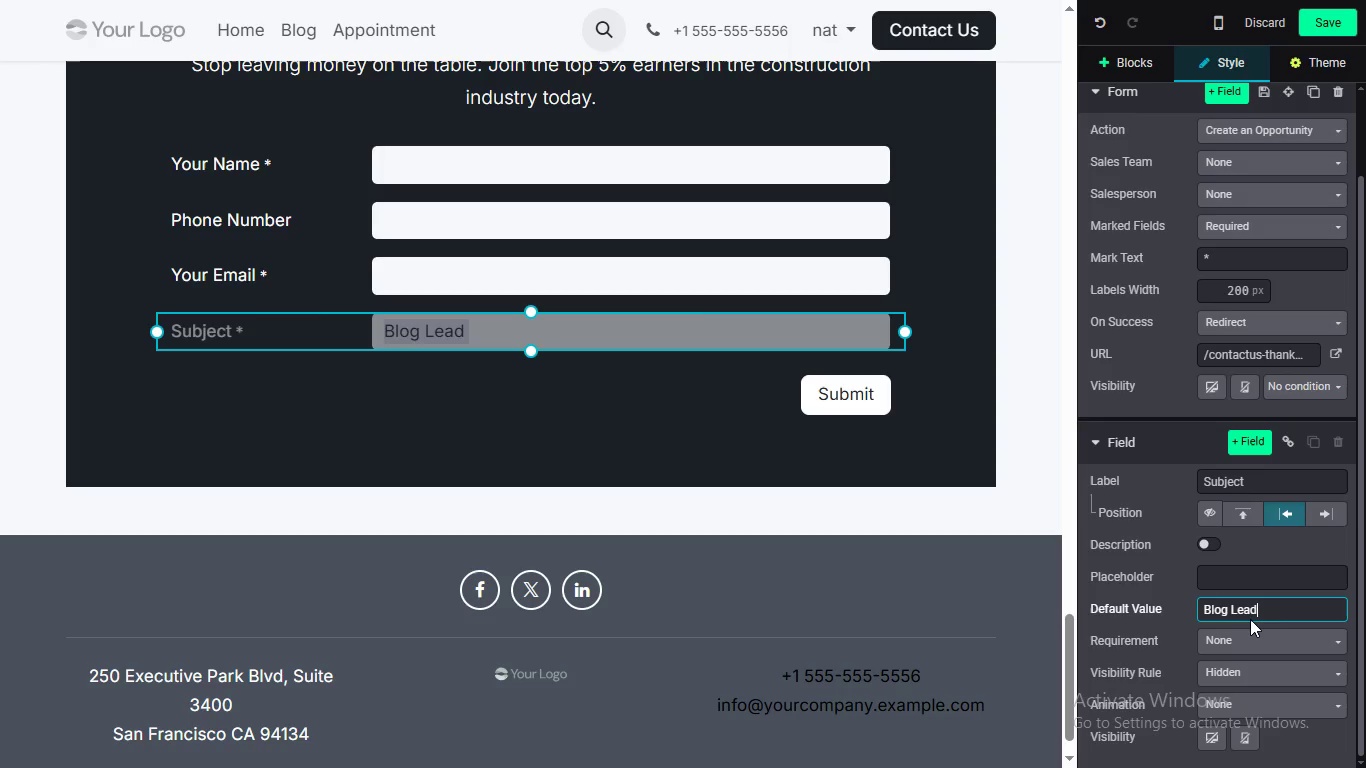 
wait(5.14)
 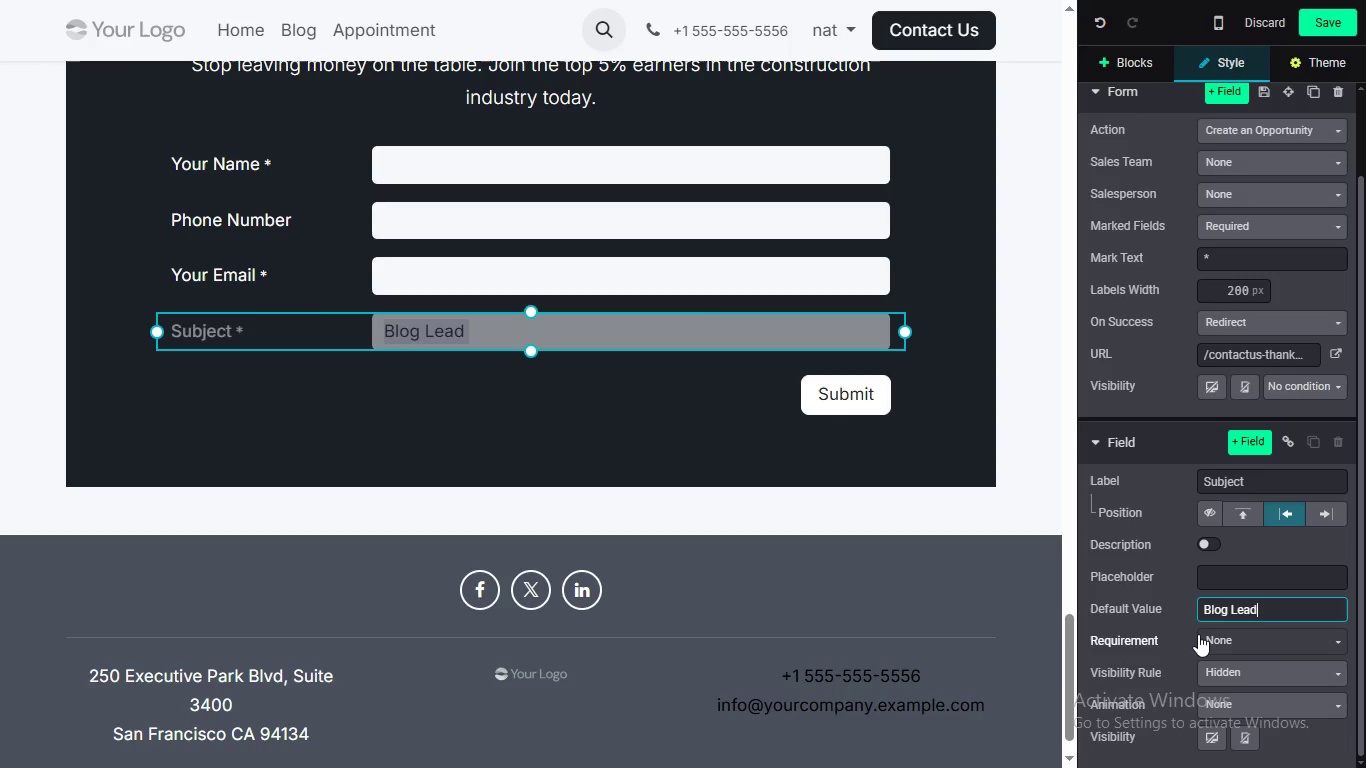 
left_click_drag(start_coordinate=[1277, 574], to_coordinate=[1285, 576])
 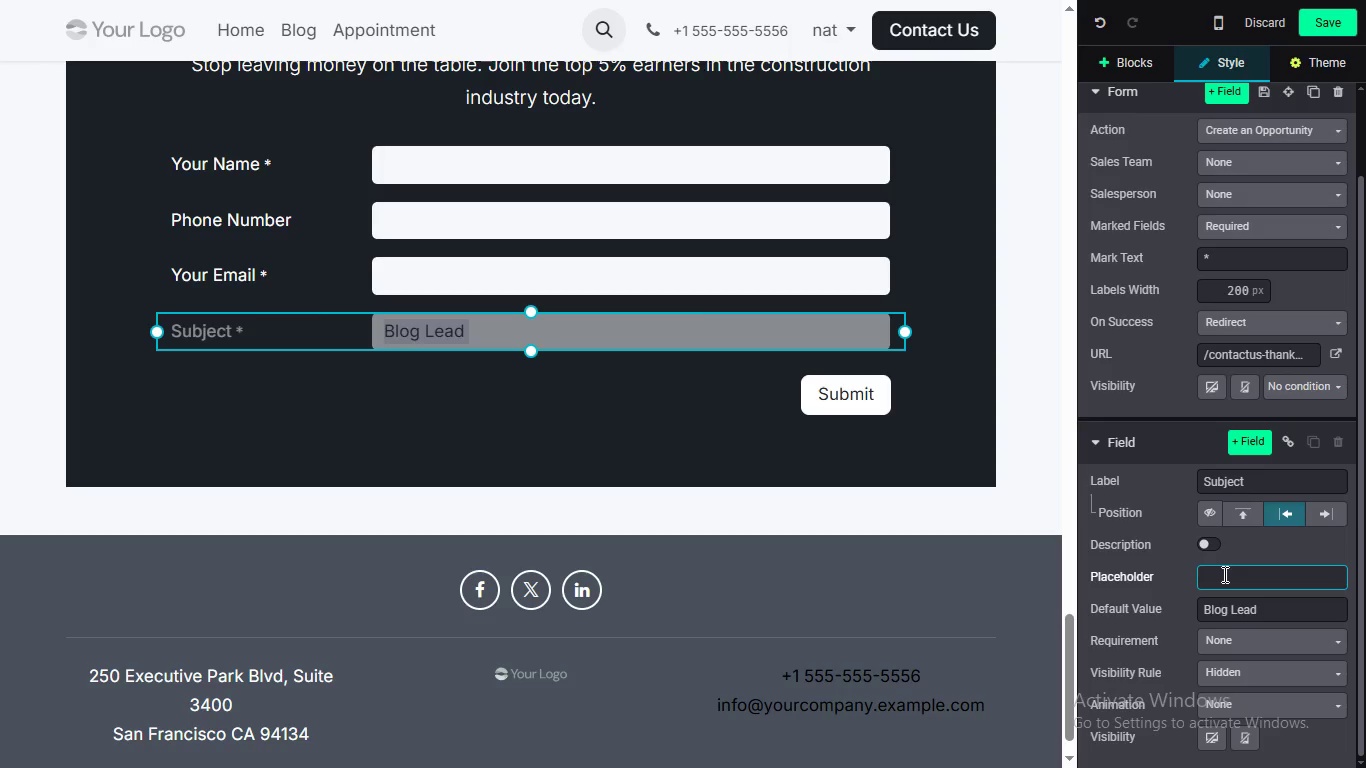 
scroll: coordinate [1223, 574], scroll_direction: none, amount: 0.0
 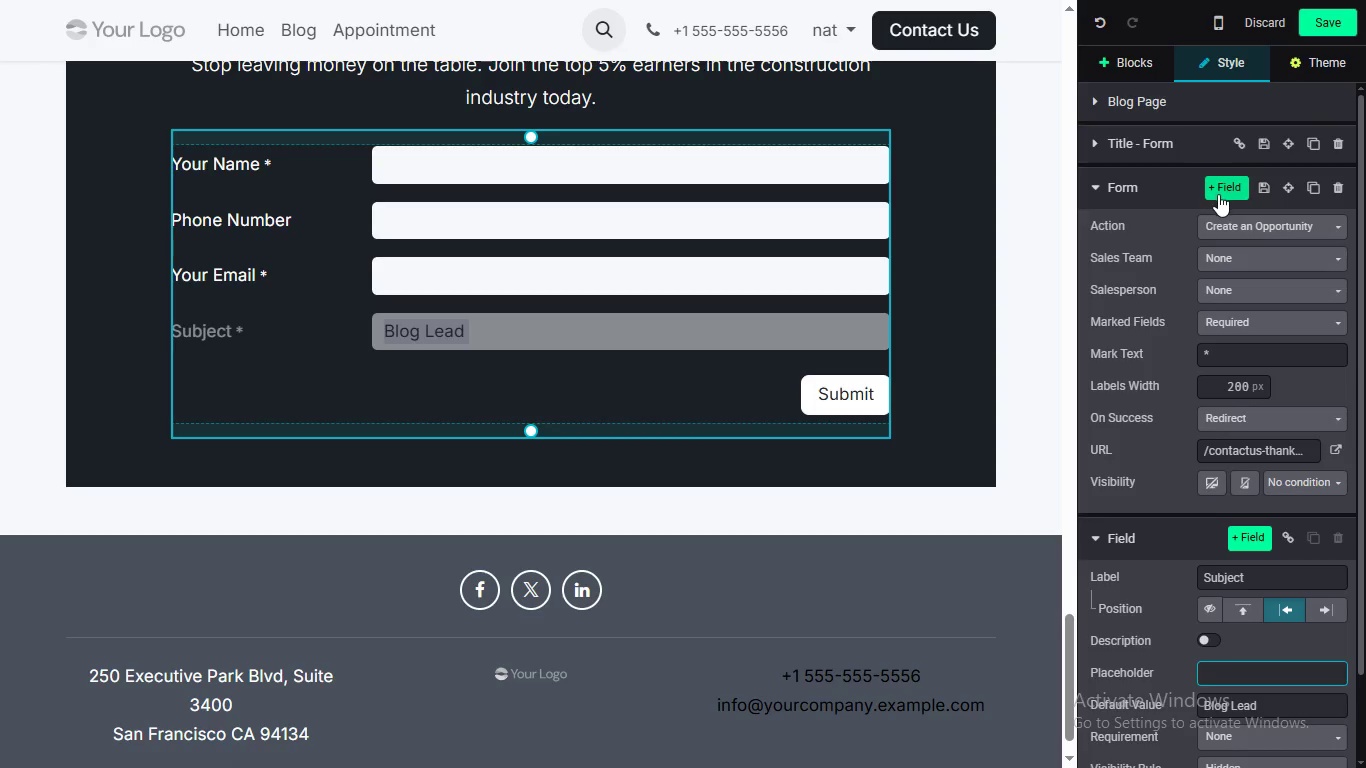 
left_click([1218, 194])
 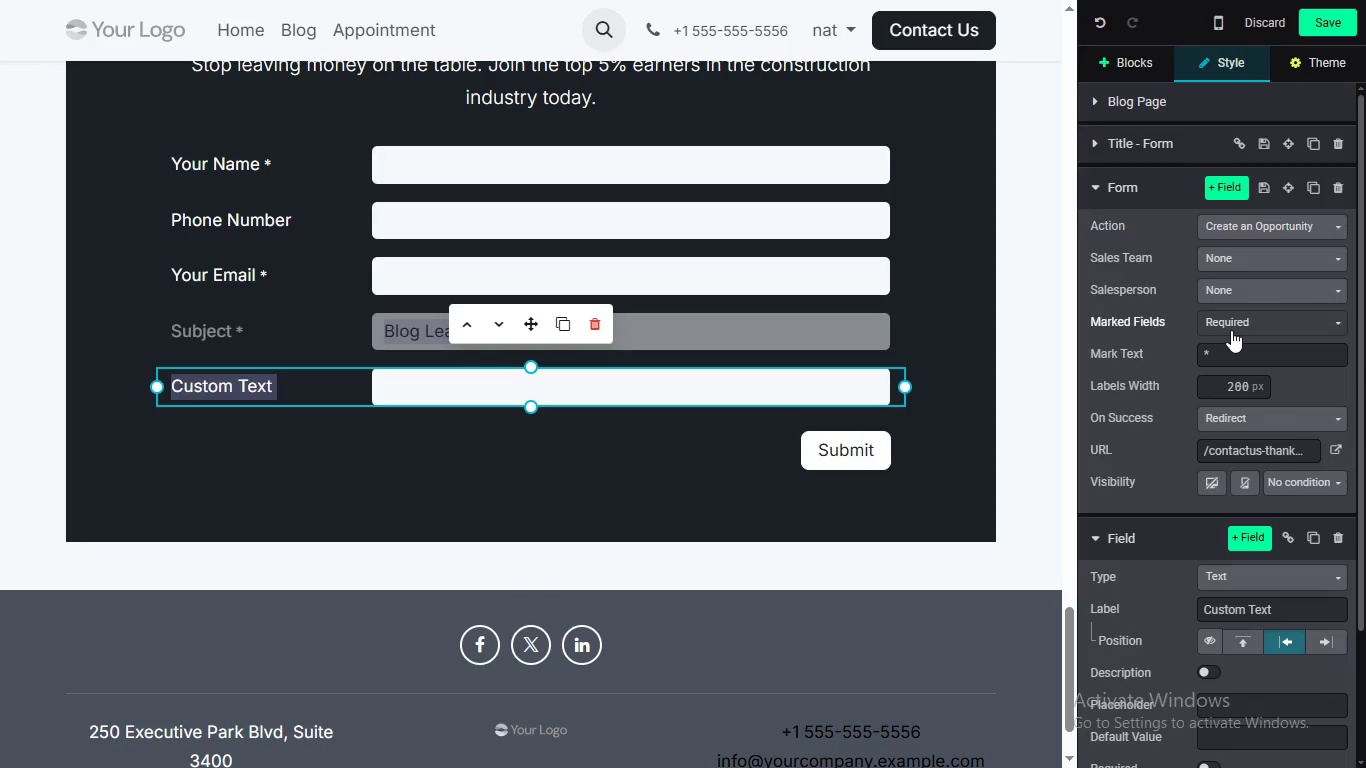 
wait(5.03)
 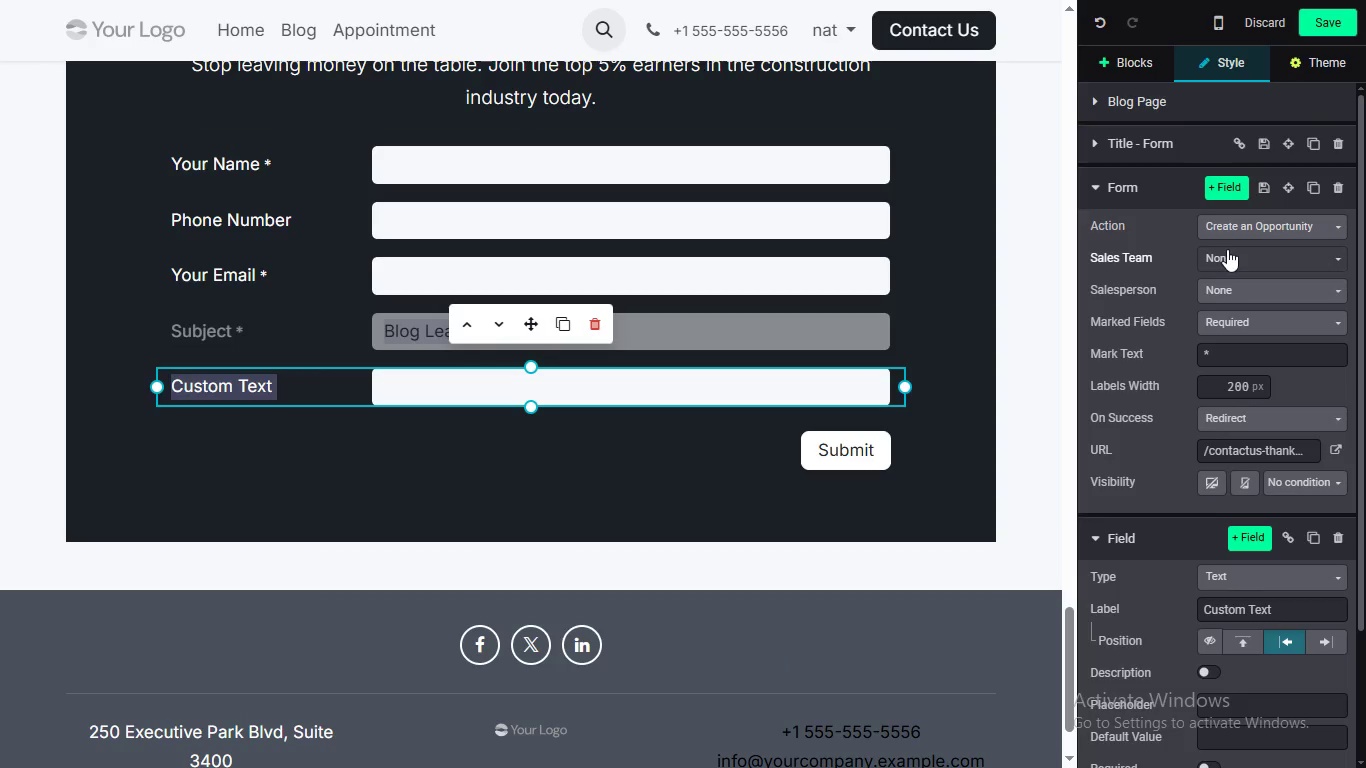 
scroll: coordinate [1247, 569], scroll_direction: none, amount: 0.0
 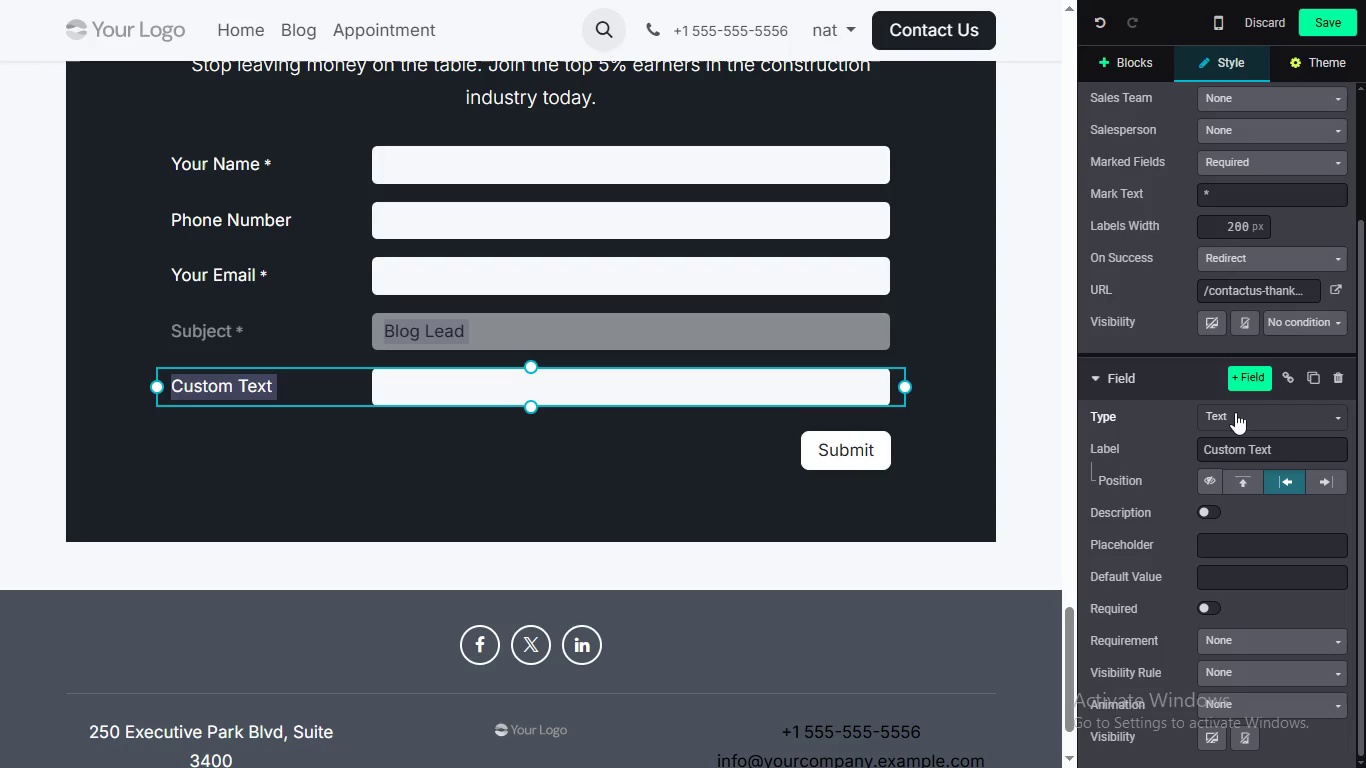 
left_click([1235, 412])
 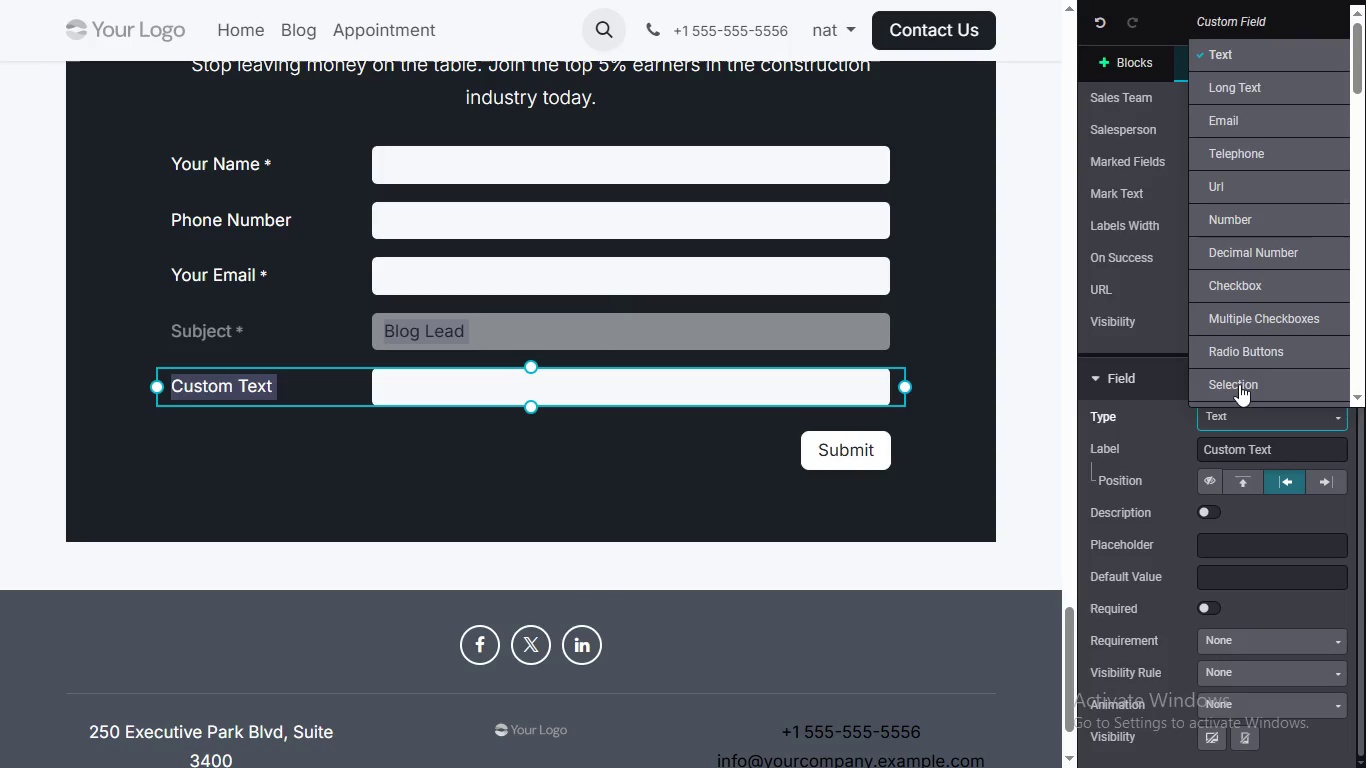 
scroll: coordinate [1240, 358], scroll_direction: down, amount: 13.0
 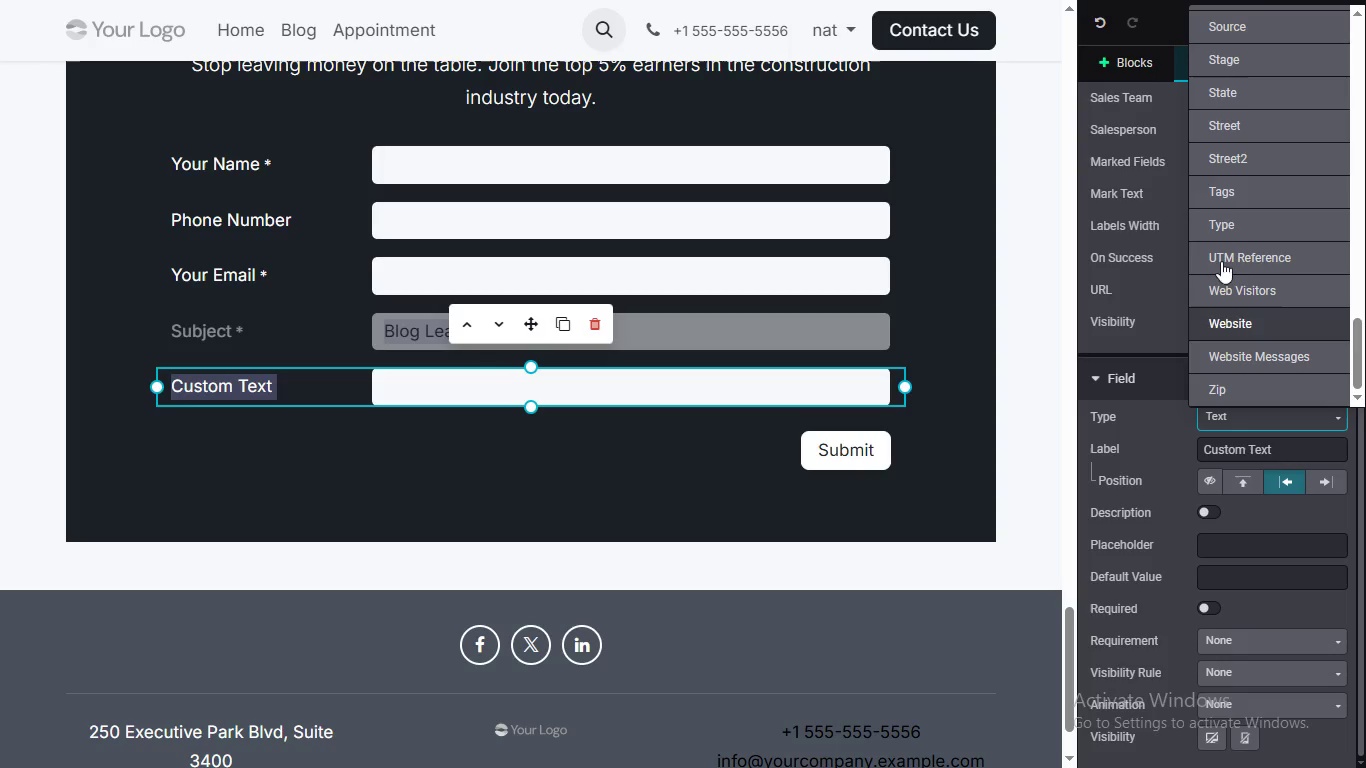 
left_click([1214, 196])
 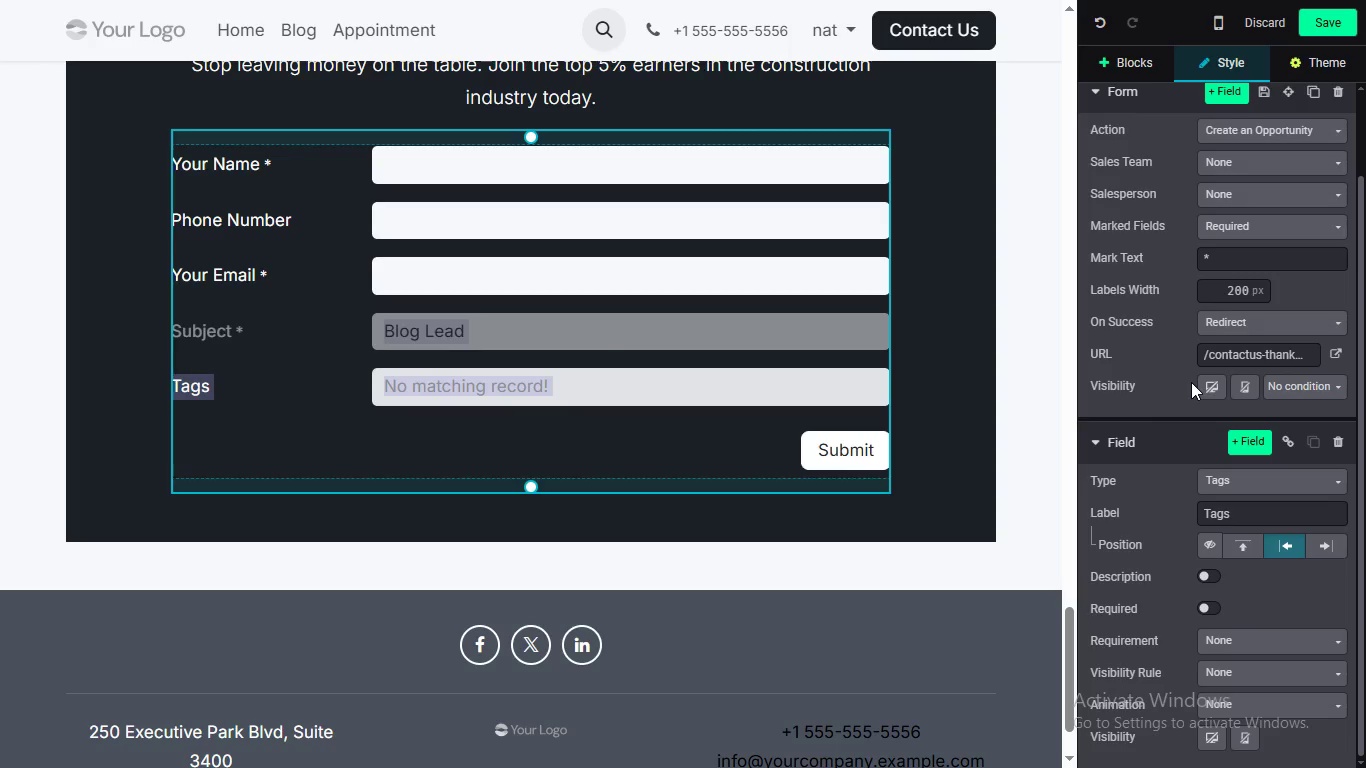 
scroll: coordinate [1226, 603], scroll_direction: down, amount: 7.0
 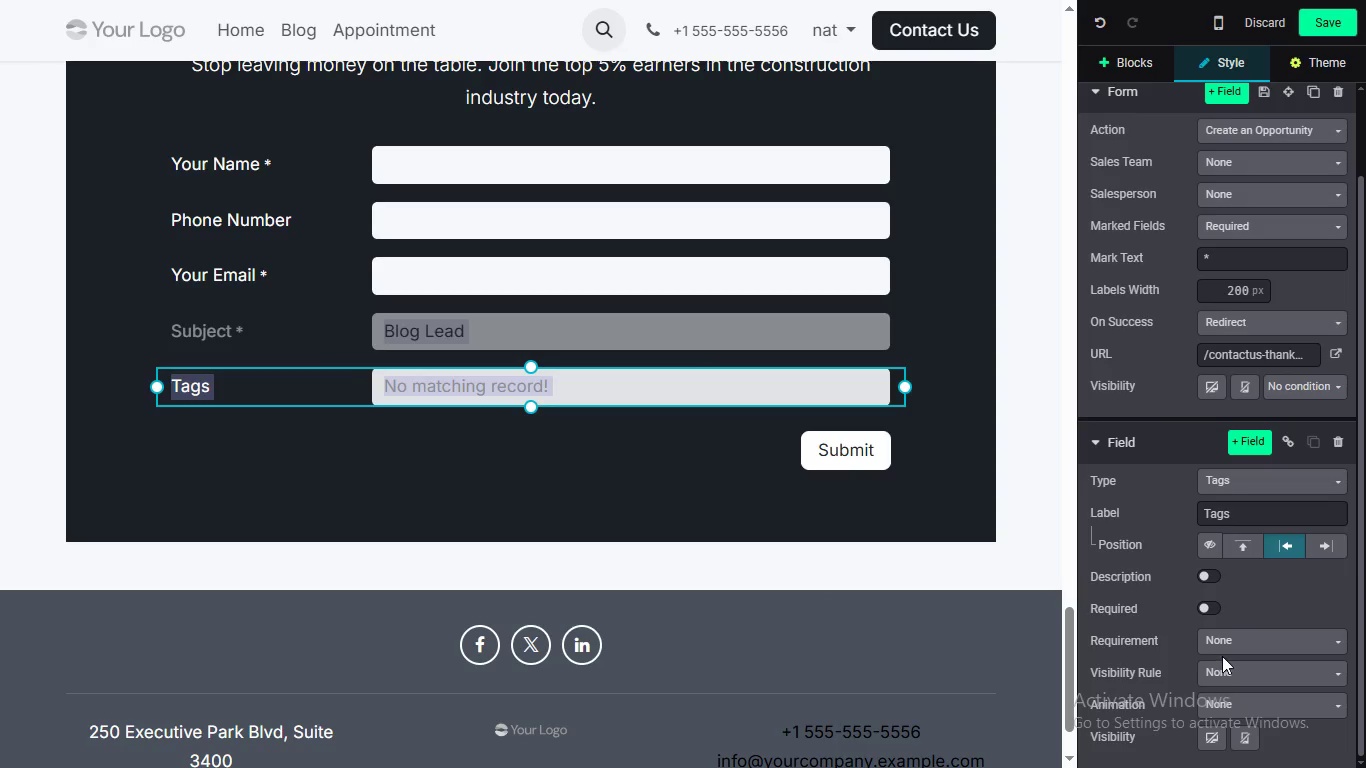 
left_click([1221, 665])
 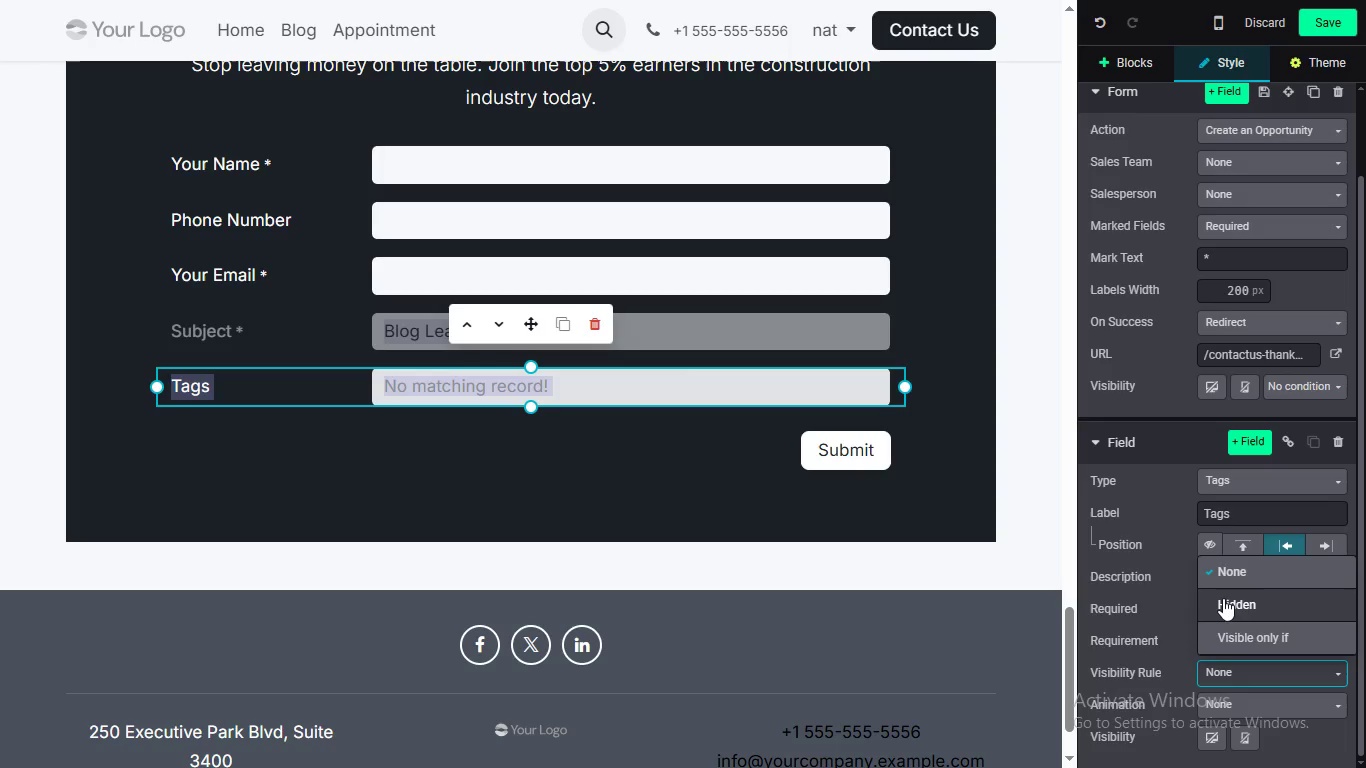 
left_click([1223, 598])
 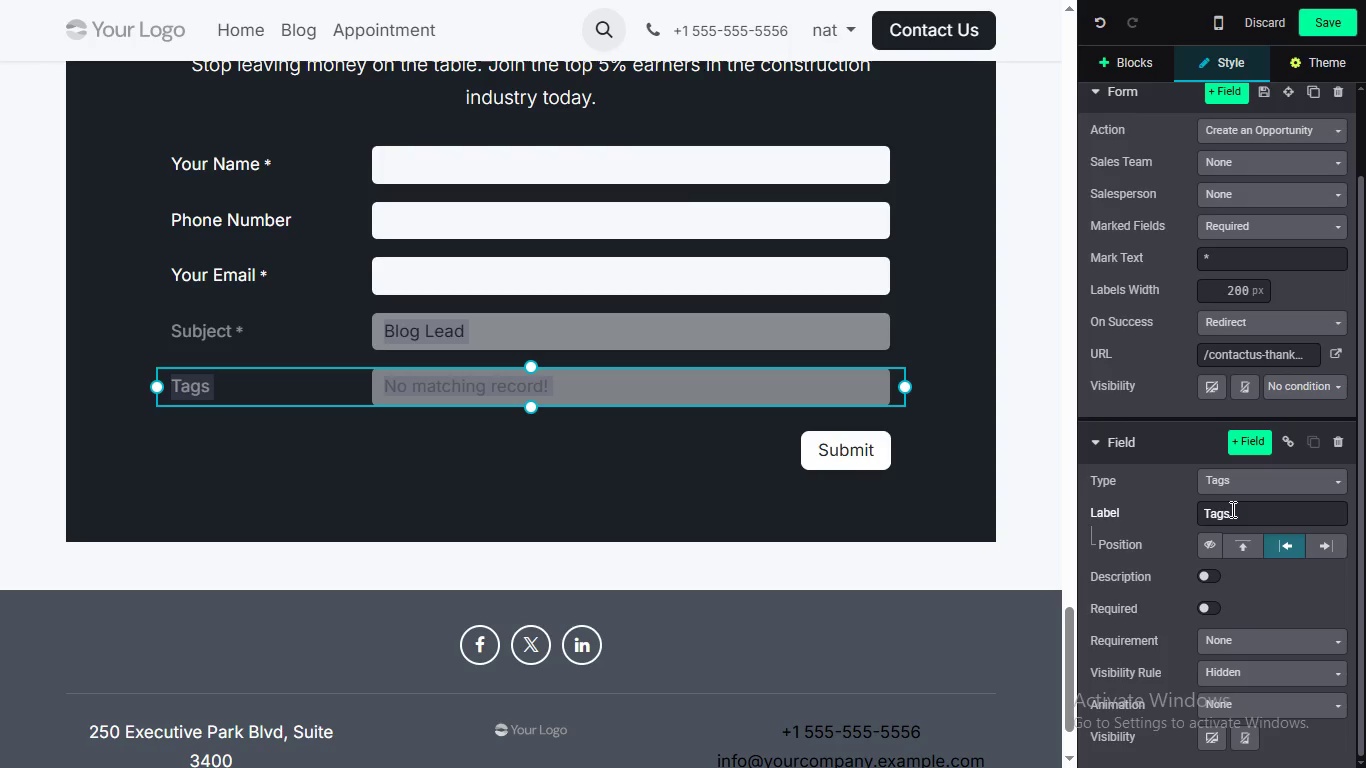 
wait(17.89)
 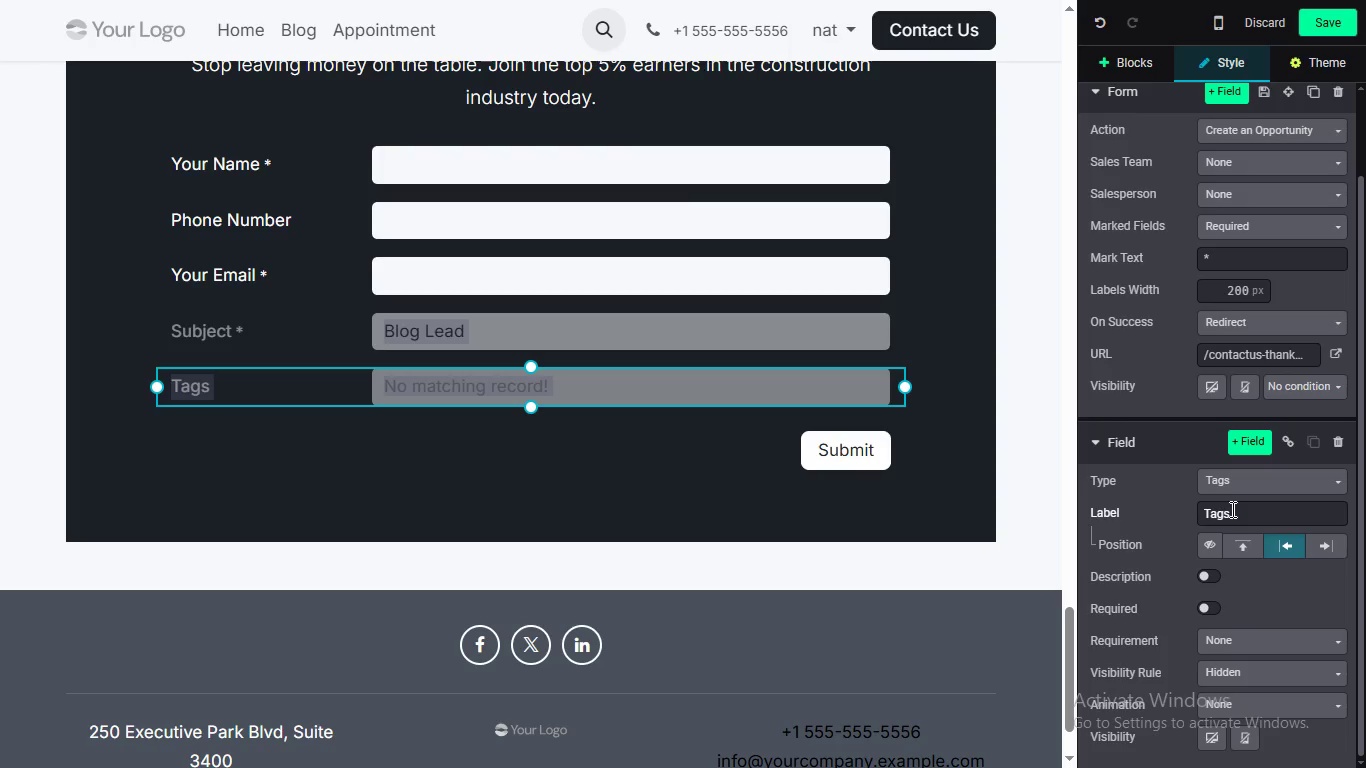 
scroll: coordinate [1231, 585], scroll_direction: down, amount: 3.0
 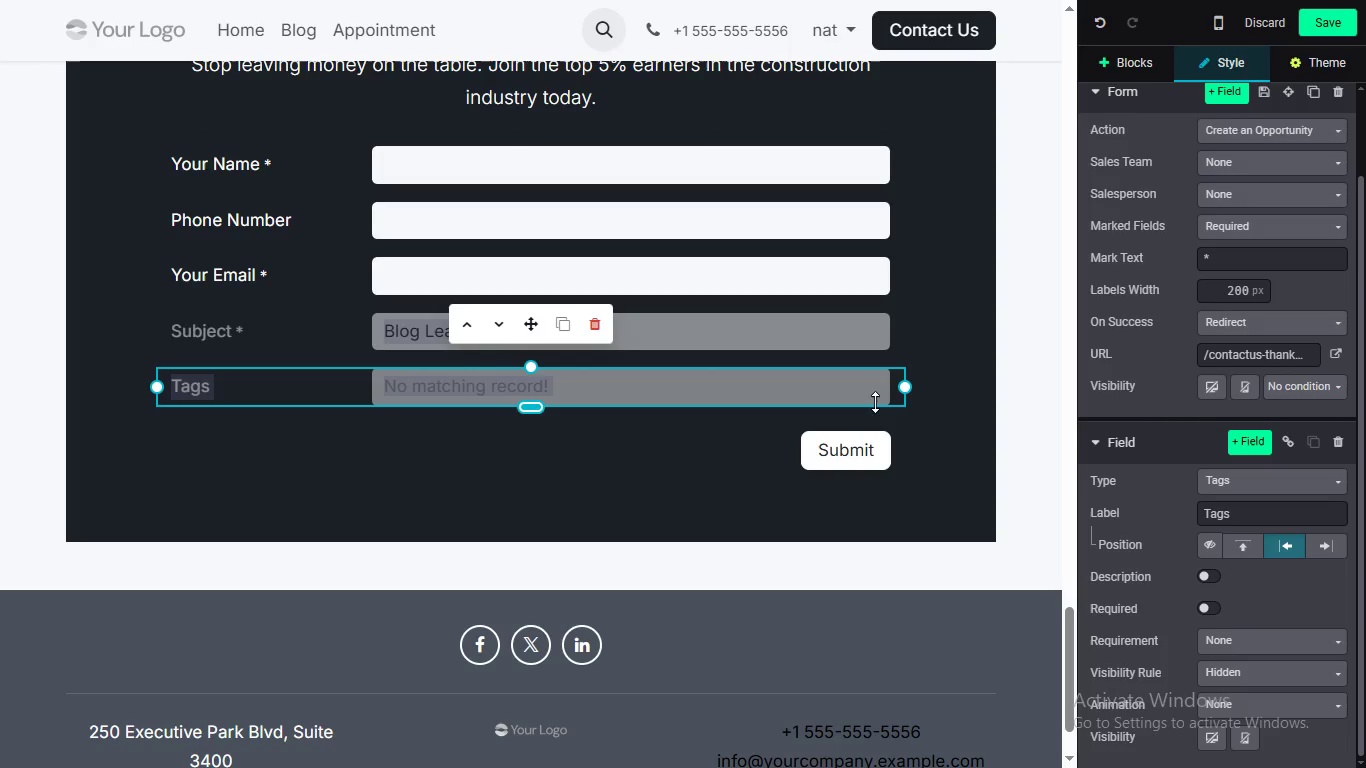 
wait(29.43)
 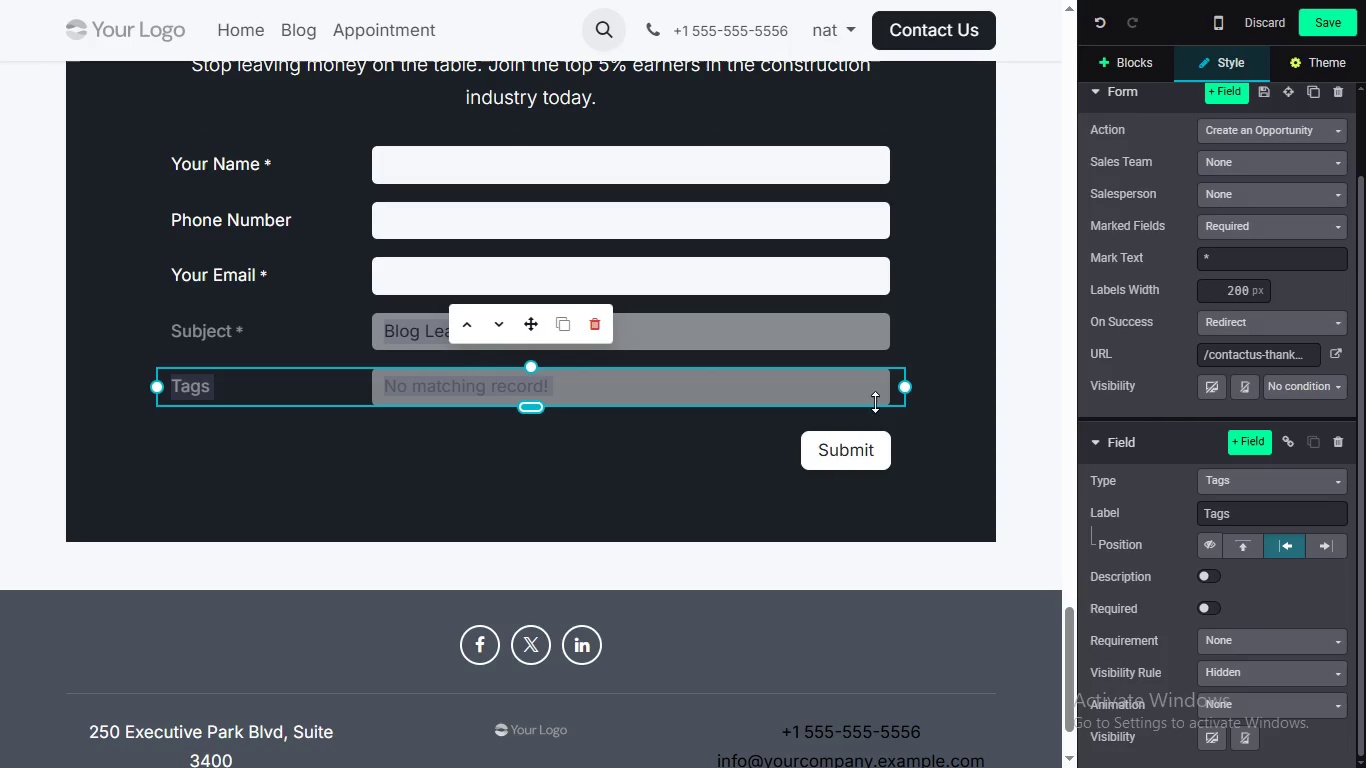 
mouse_move([1263, 479])
 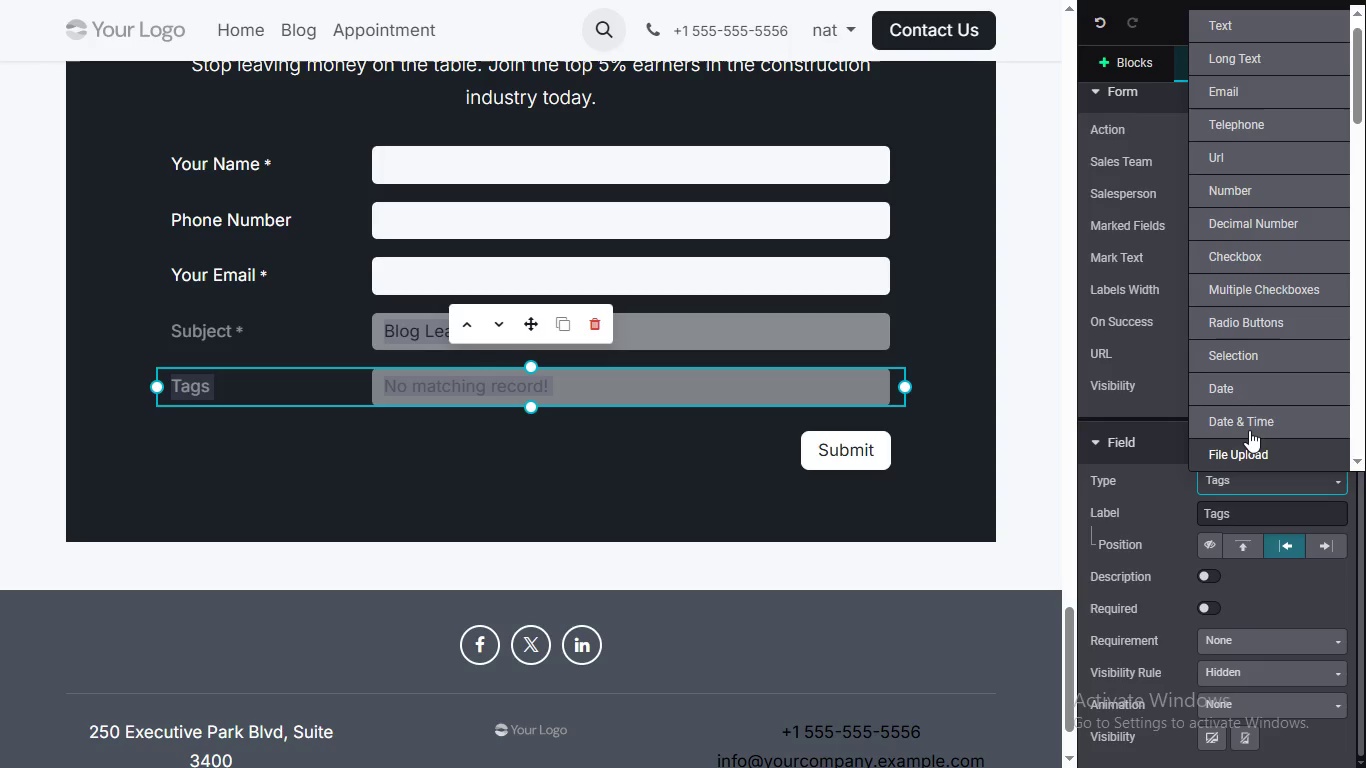 
scroll: coordinate [1247, 428], scroll_direction: up, amount: 3.0
 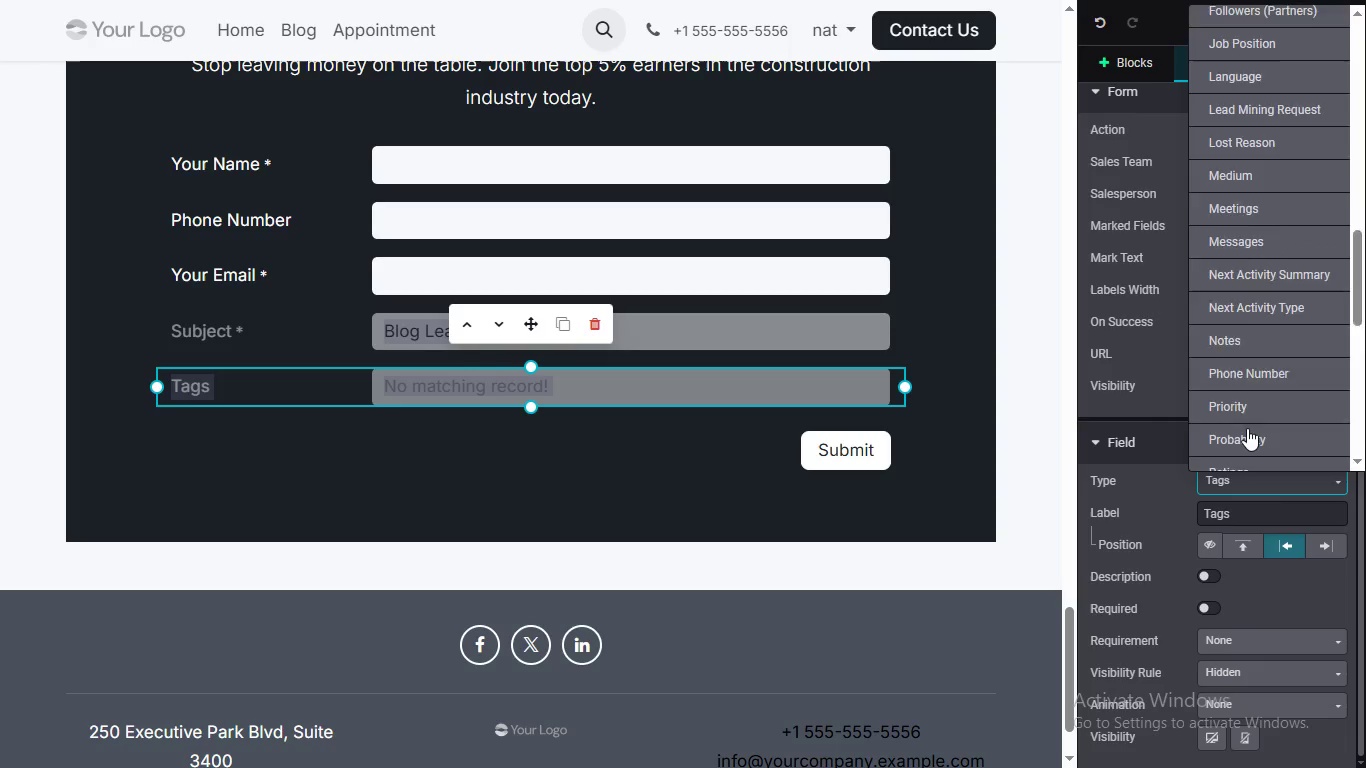 
scroll: coordinate [1245, 429], scroll_direction: down, amount: 8.0
 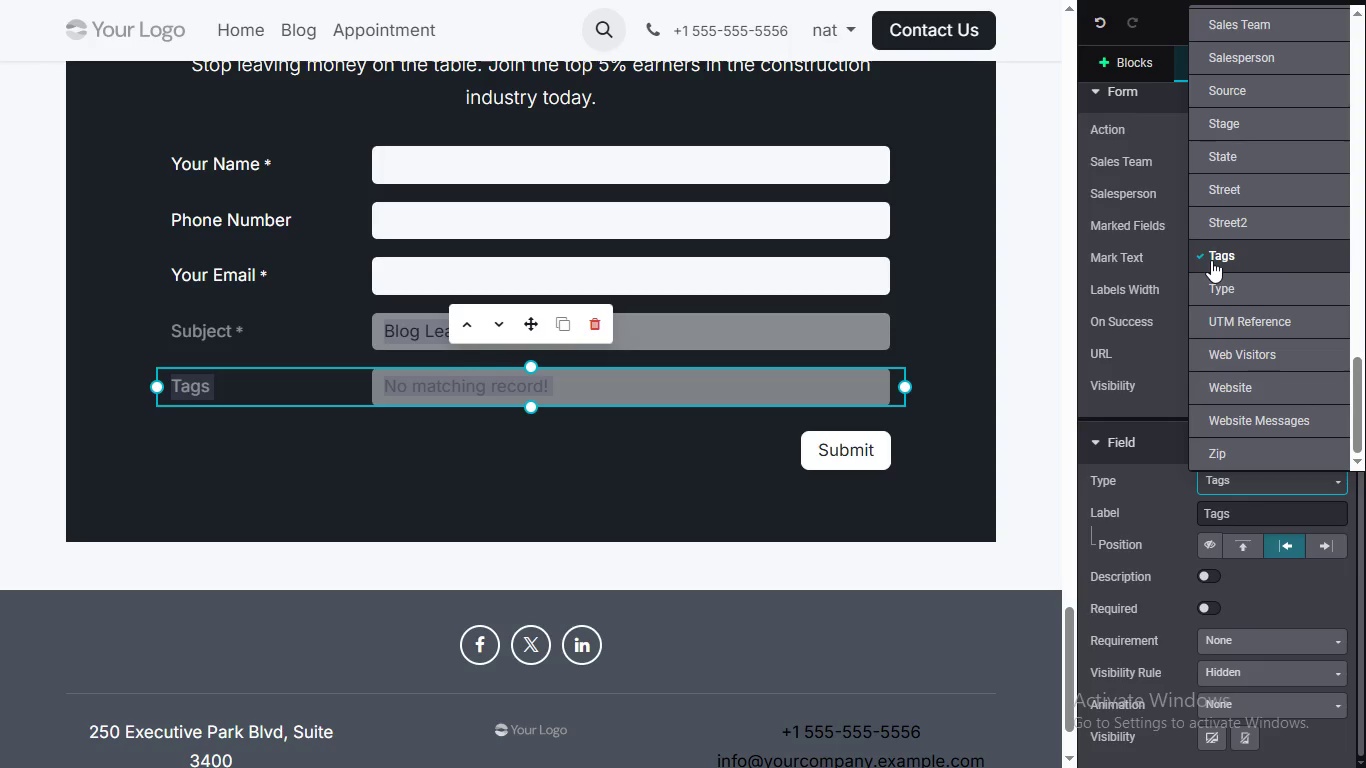 
left_click([1211, 260])
 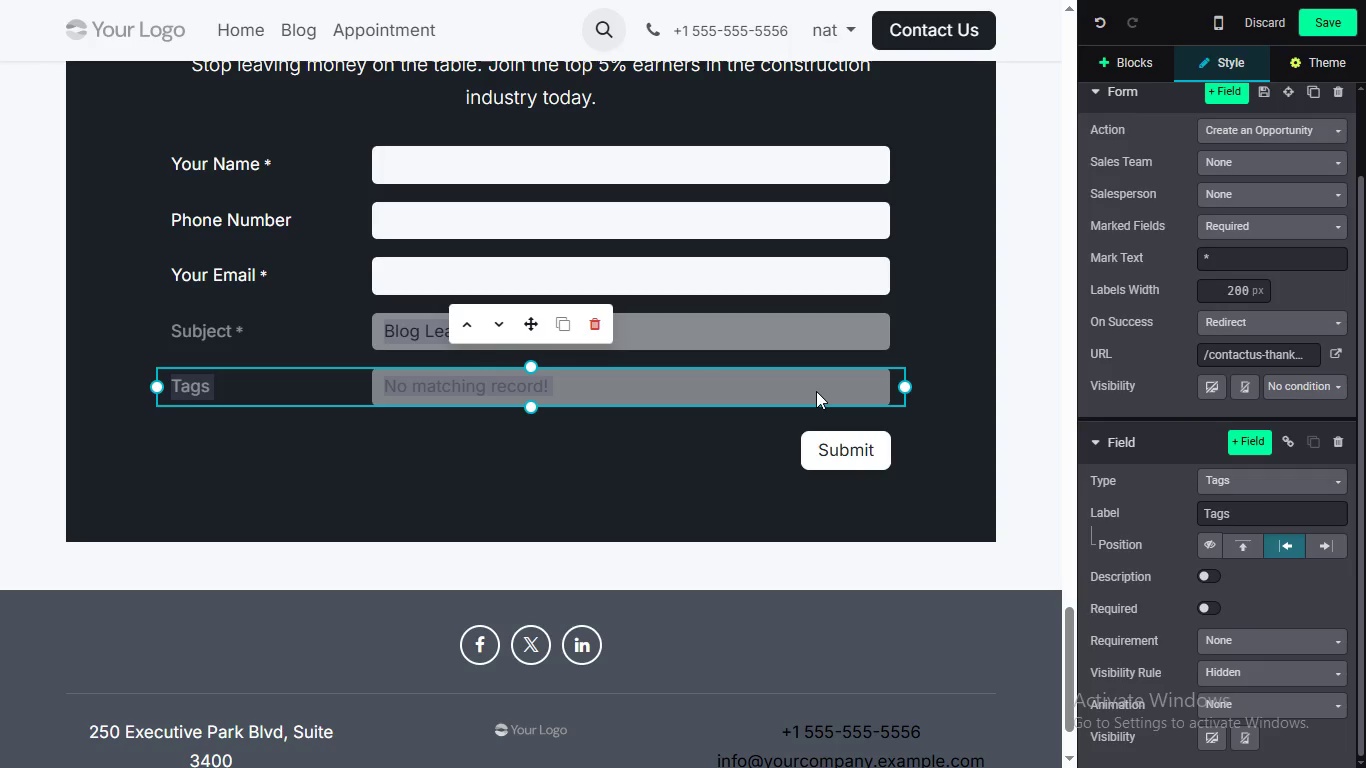 
wait(7.78)
 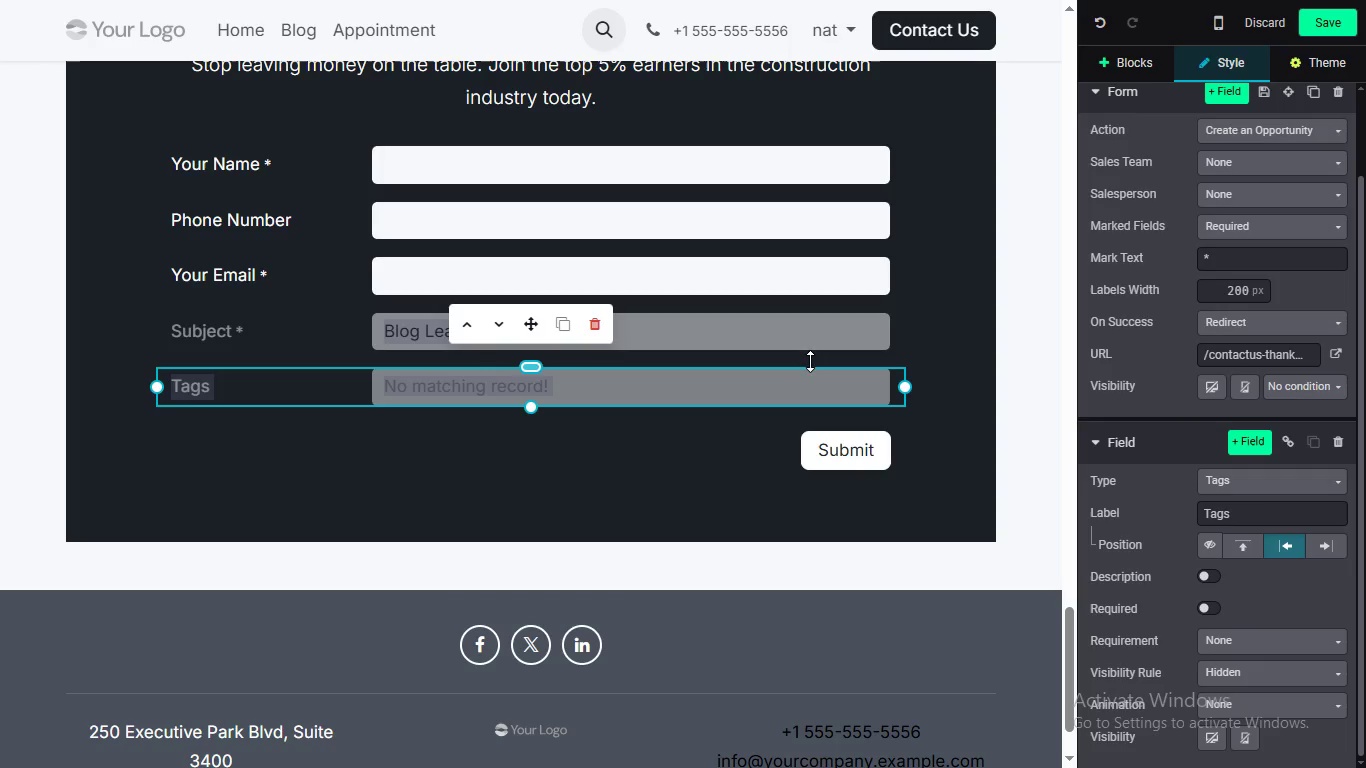 
scroll: coordinate [1178, 556], scroll_direction: down, amount: 4.0
 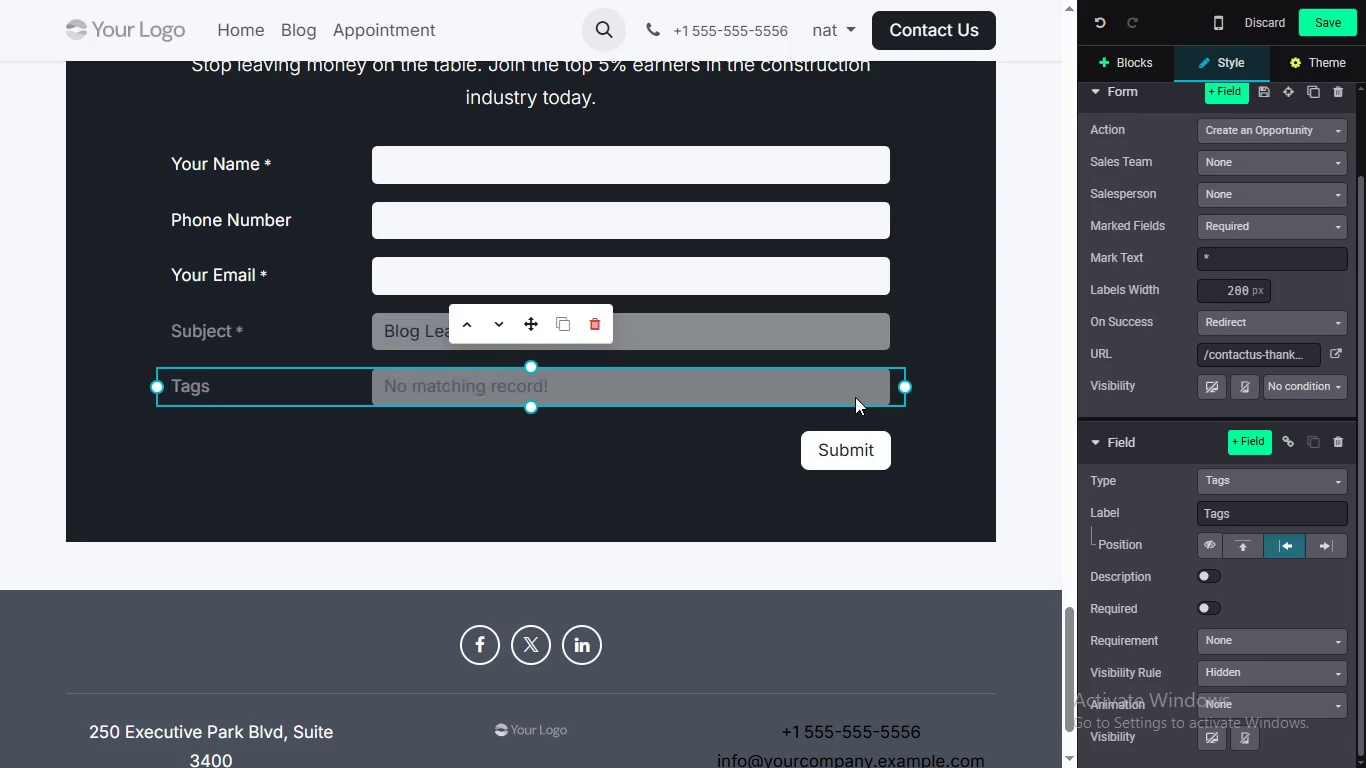 
left_click([855, 397])
 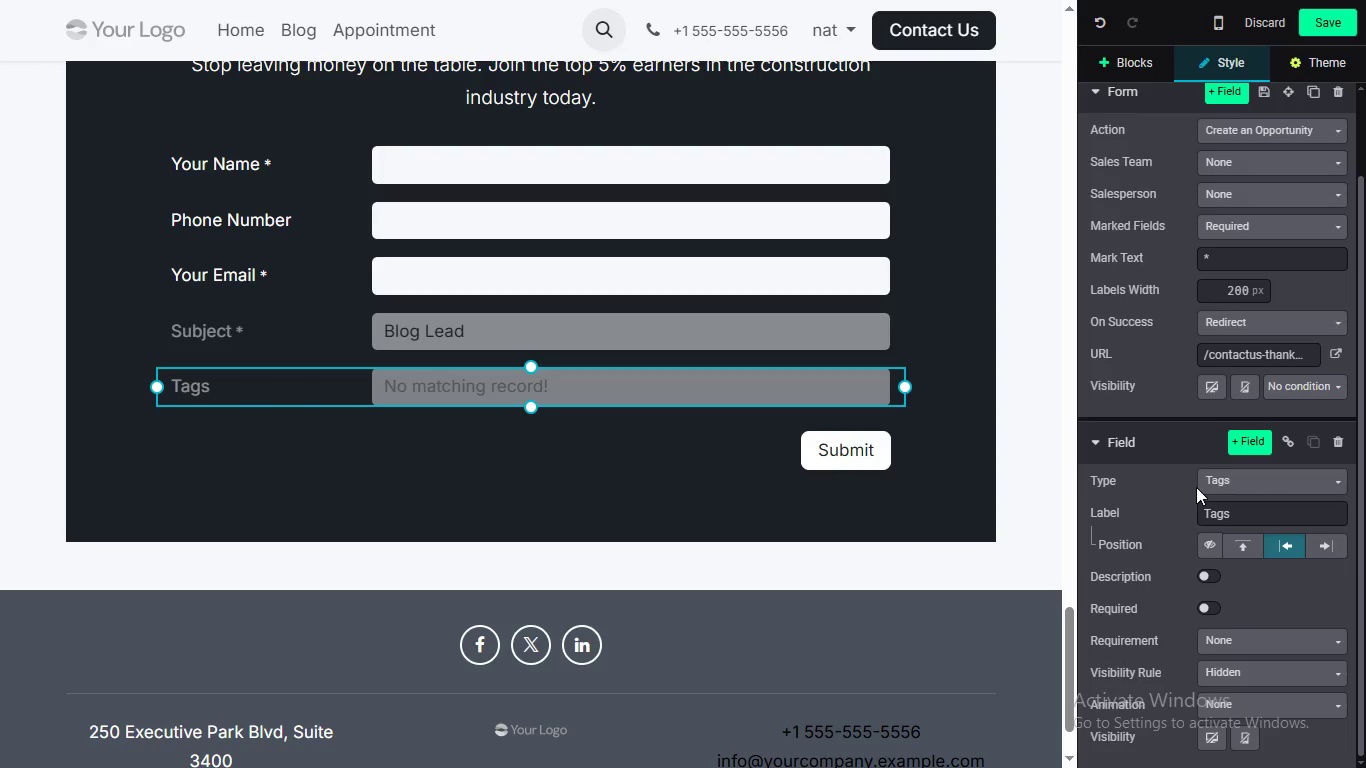 
scroll: coordinate [1238, 581], scroll_direction: down, amount: 3.0
 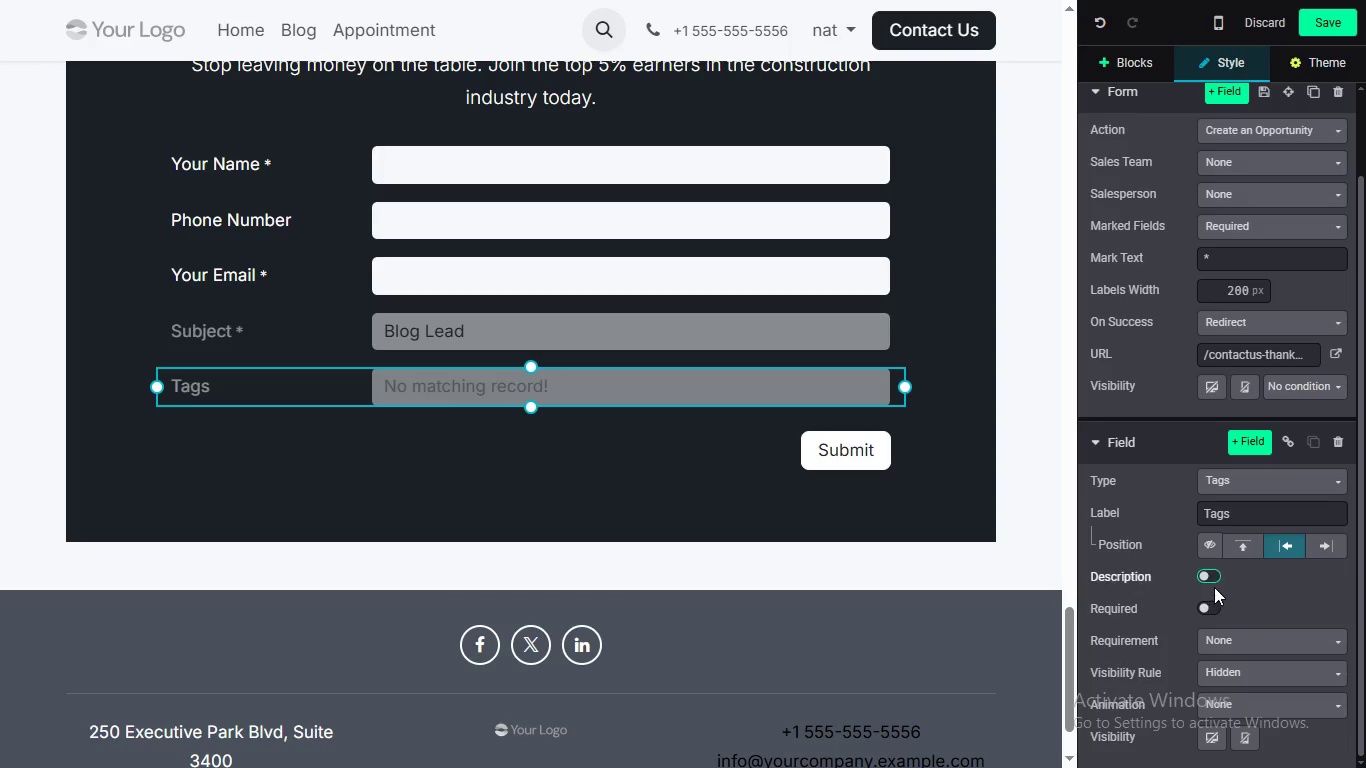 
wait(11.87)
 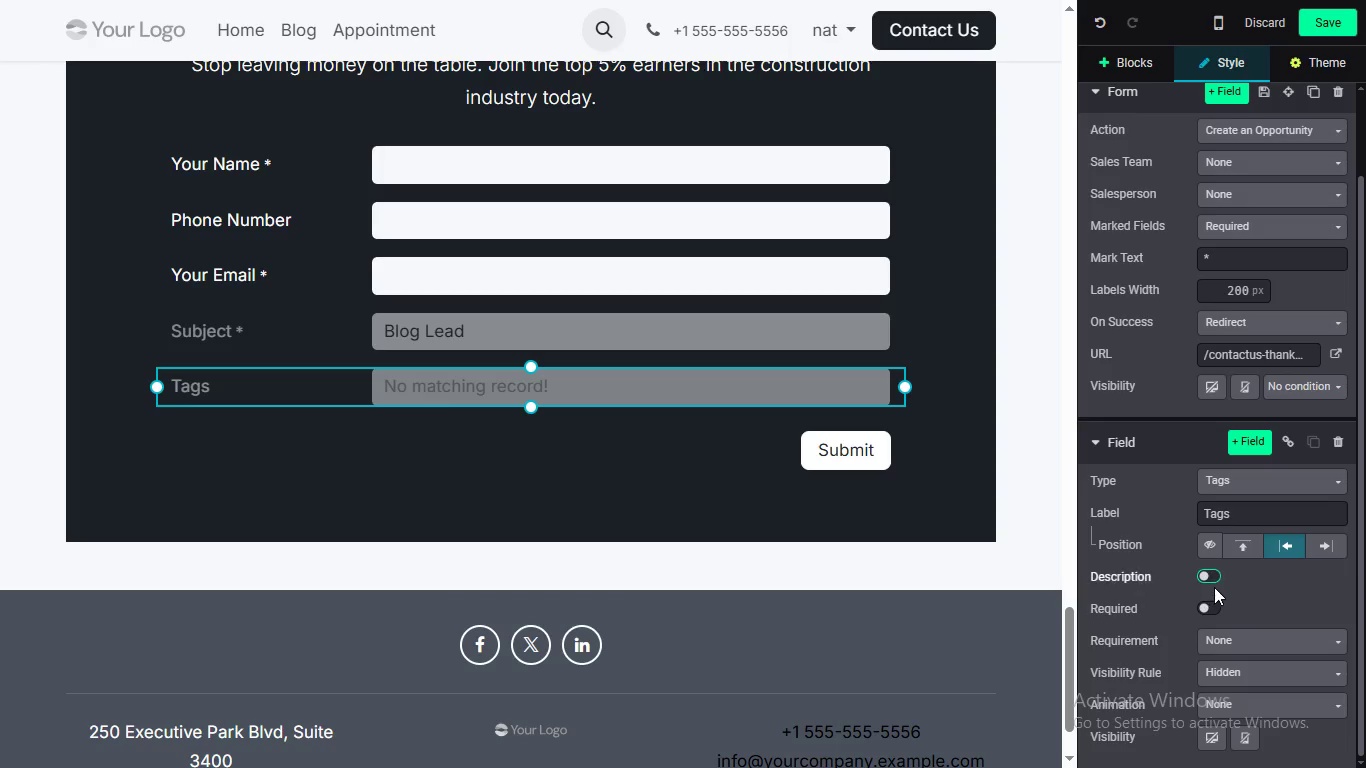 
double_click([605, 388])
 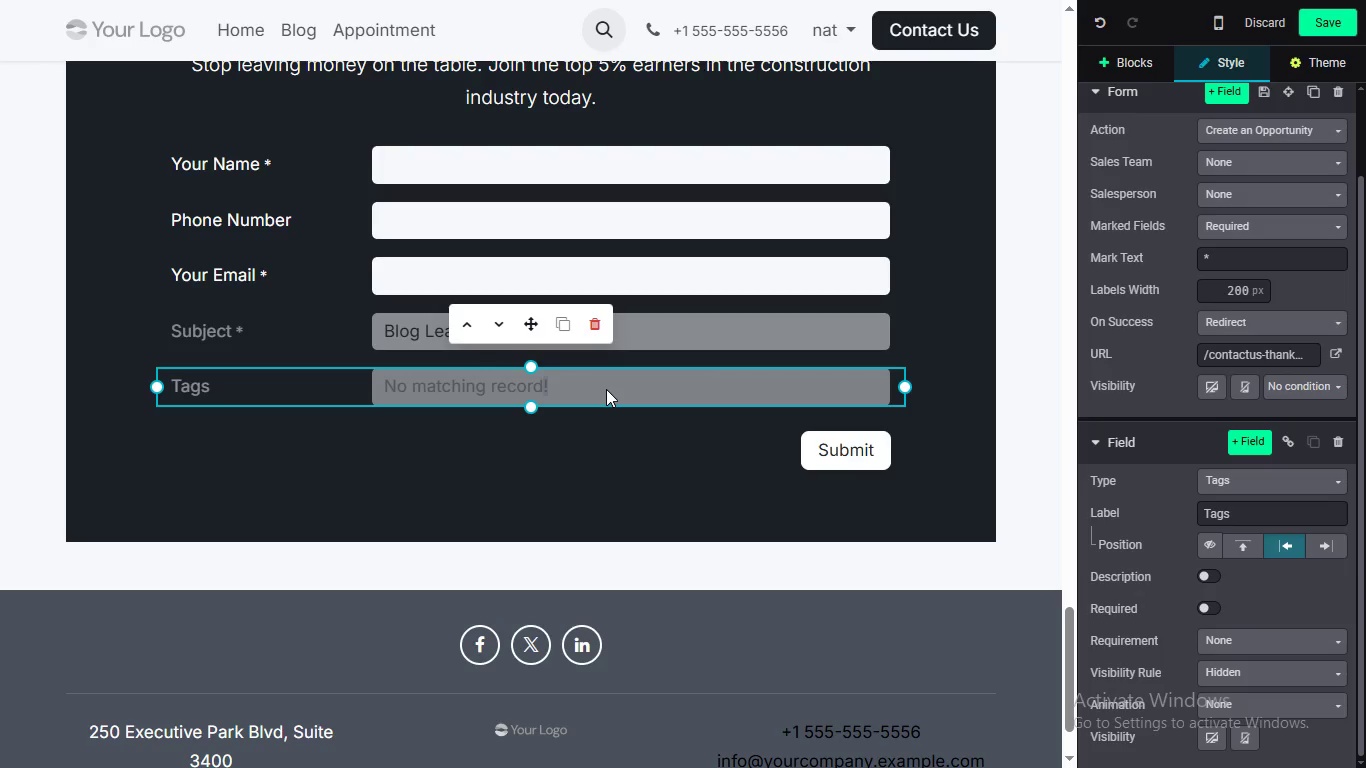 
triple_click([606, 389])
 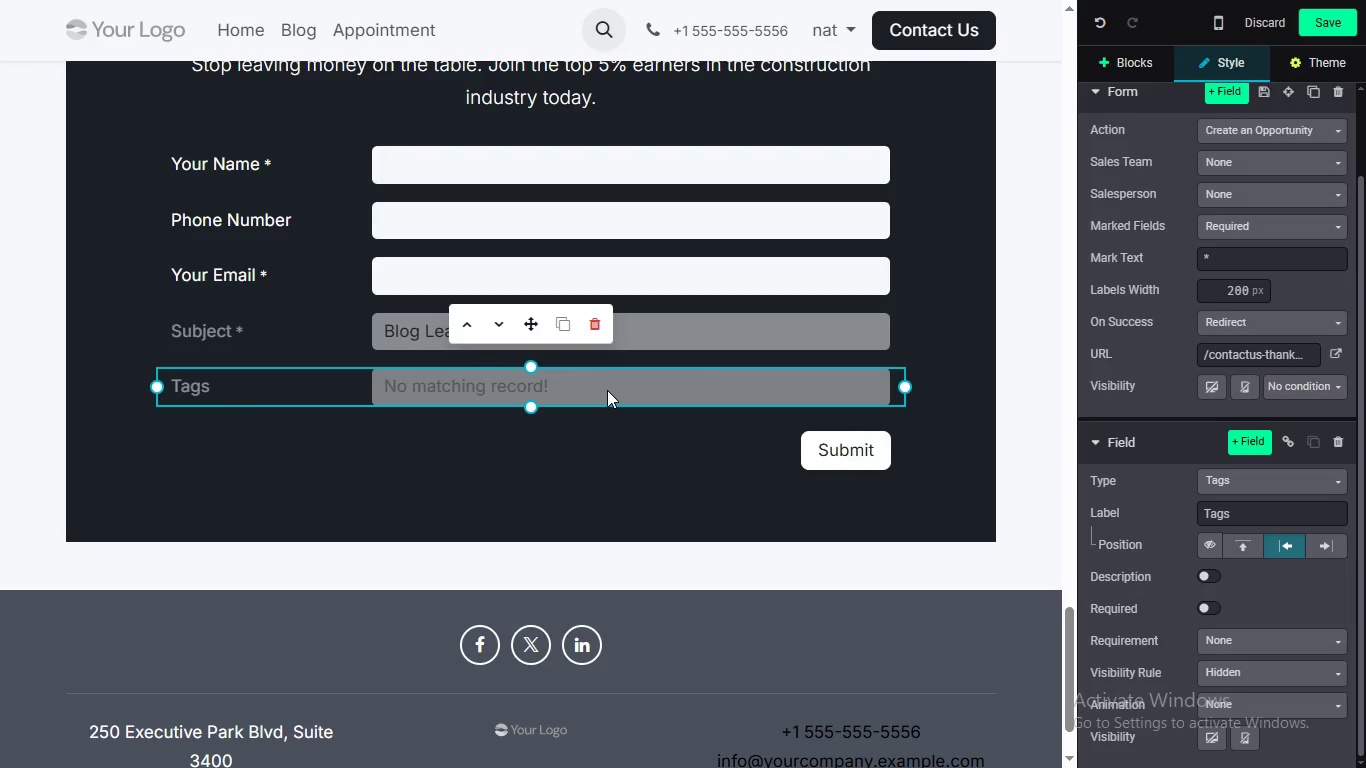 
left_click([606, 389])
 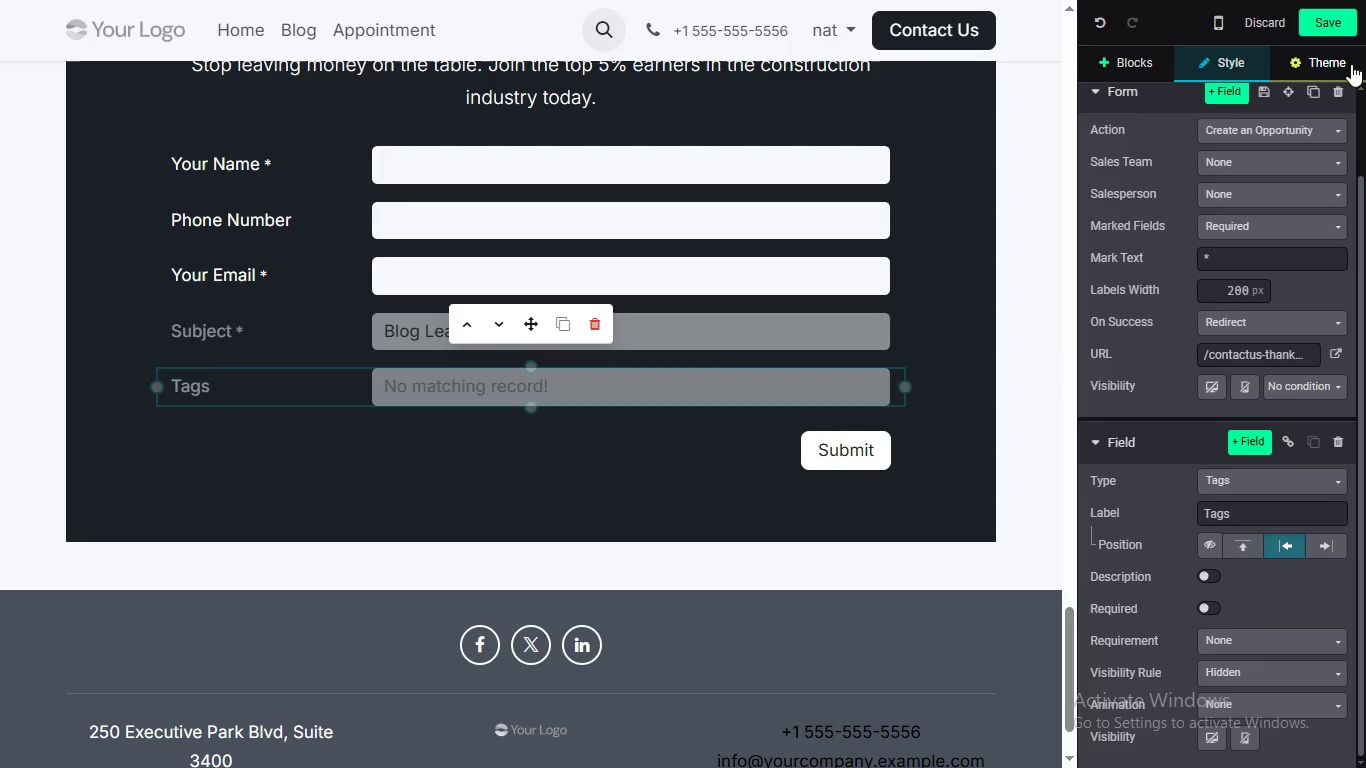 
wait(5.3)
 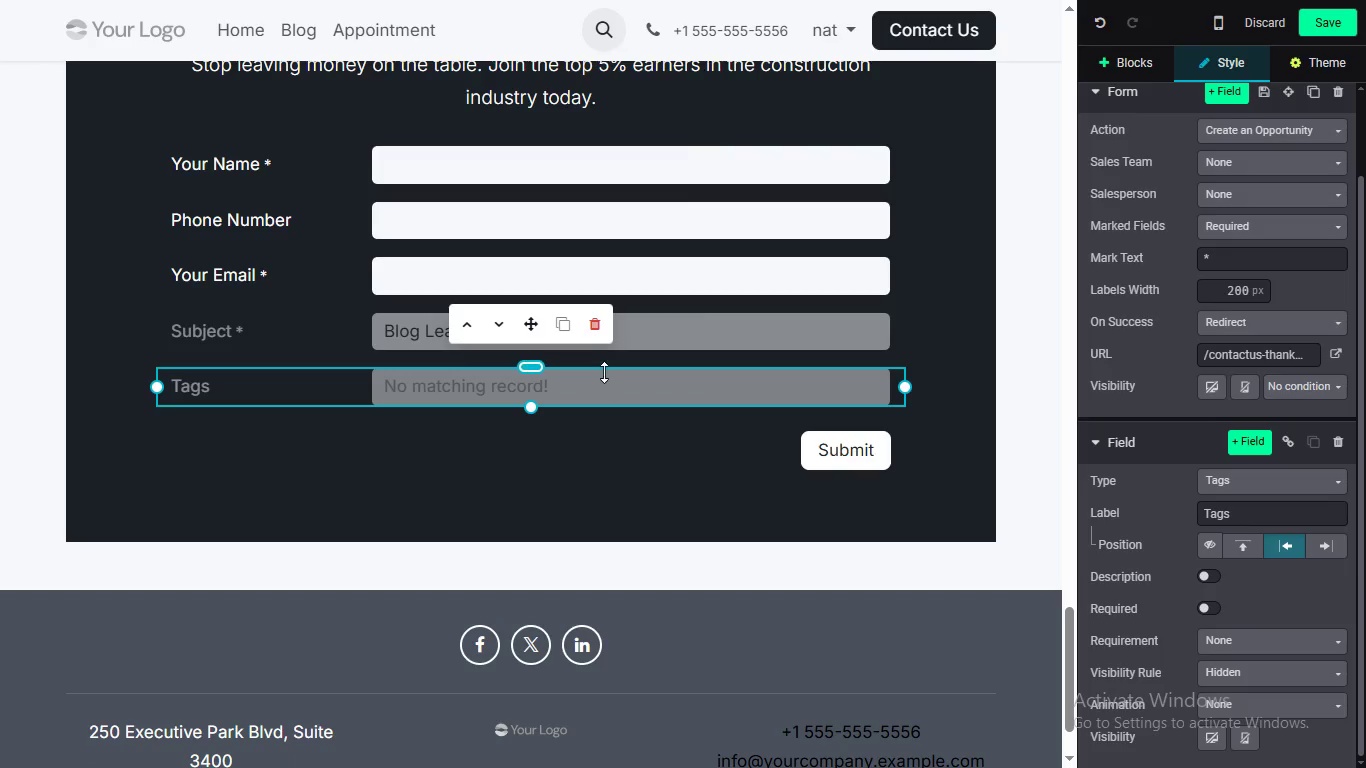 
left_click([1320, 20])
 